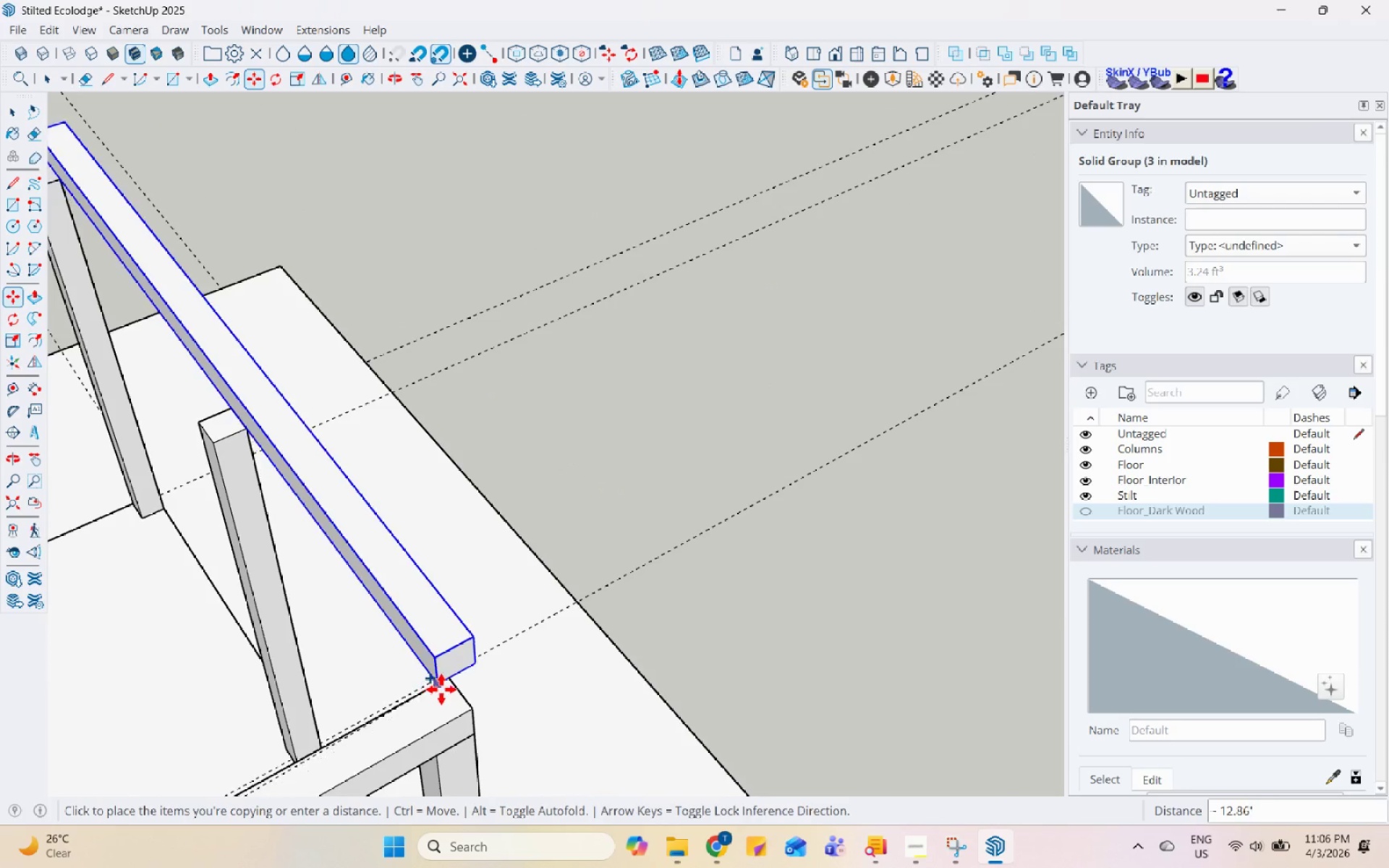 
left_click([447, 686])
 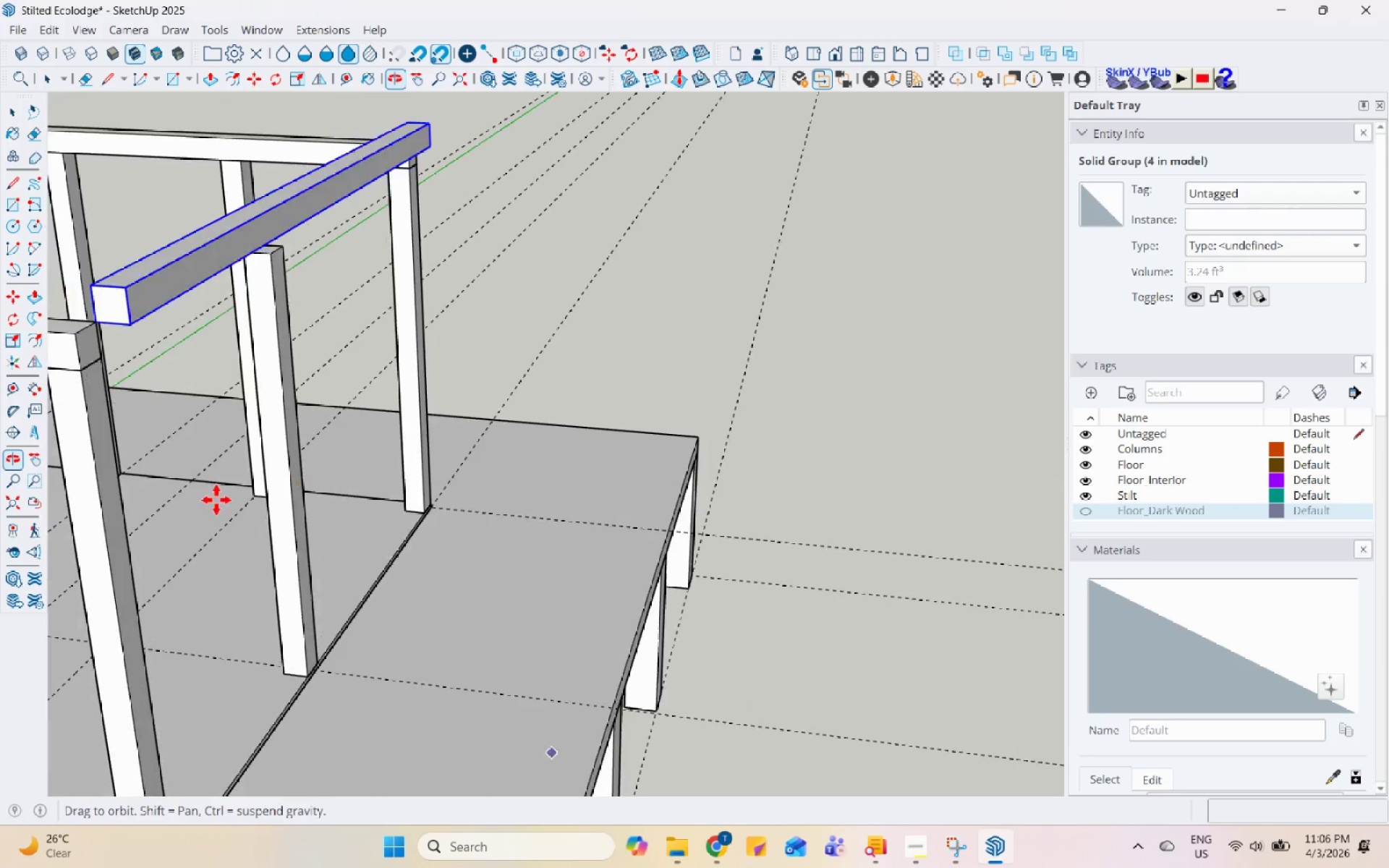 
scroll: coordinate [245, 404], scroll_direction: none, amount: 0.0
 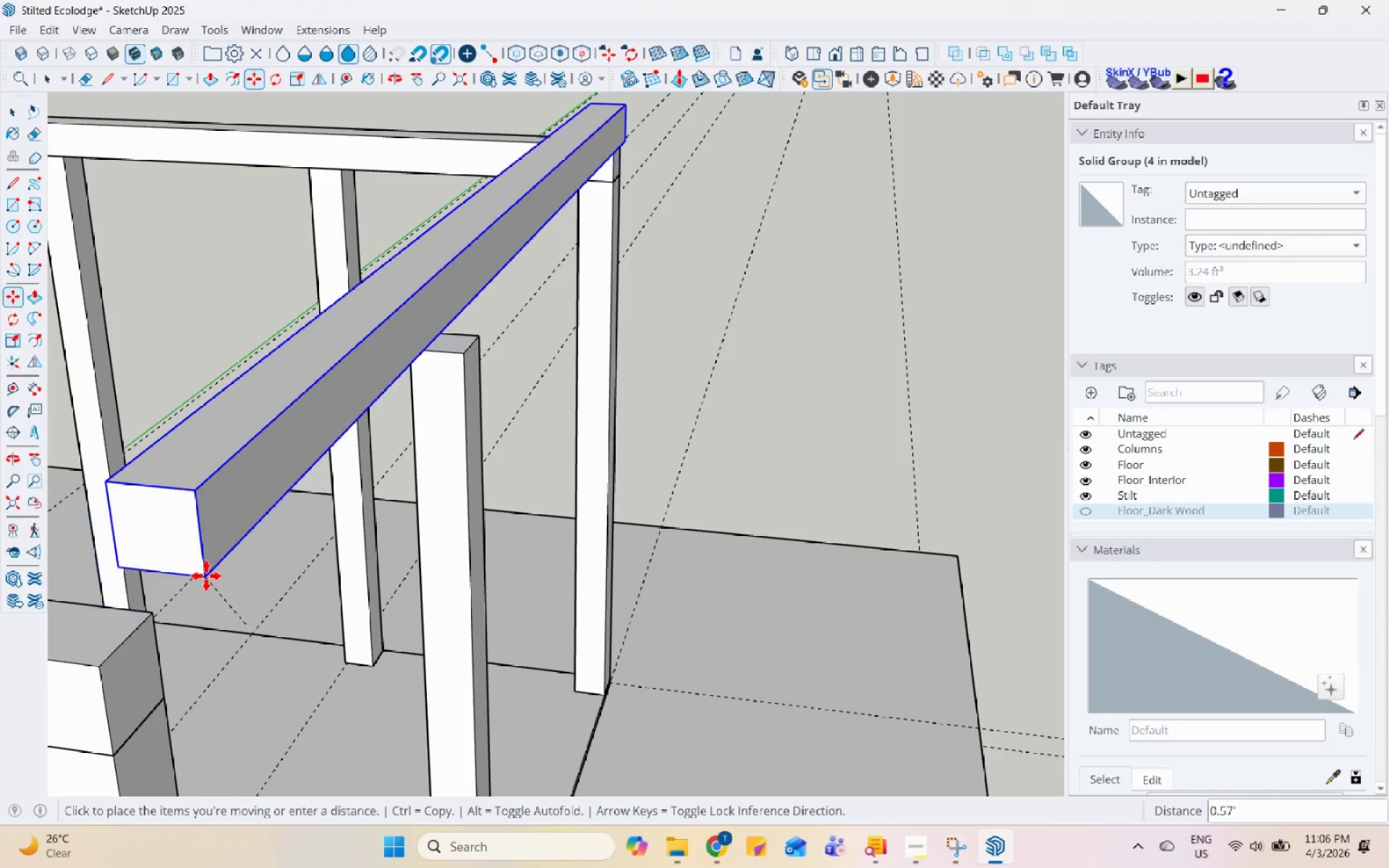 
left_click([153, 616])
 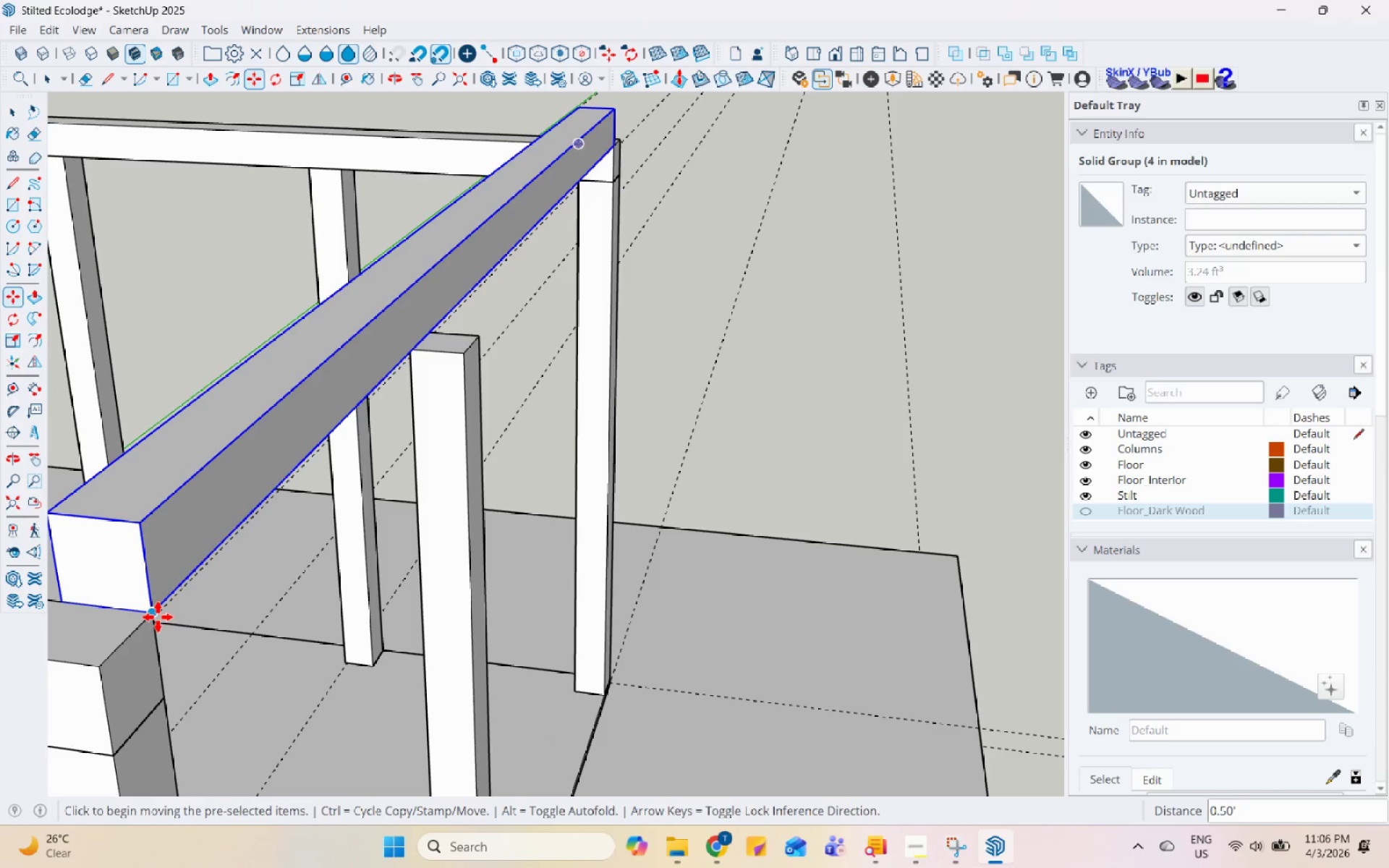 
left_click([156, 616])
 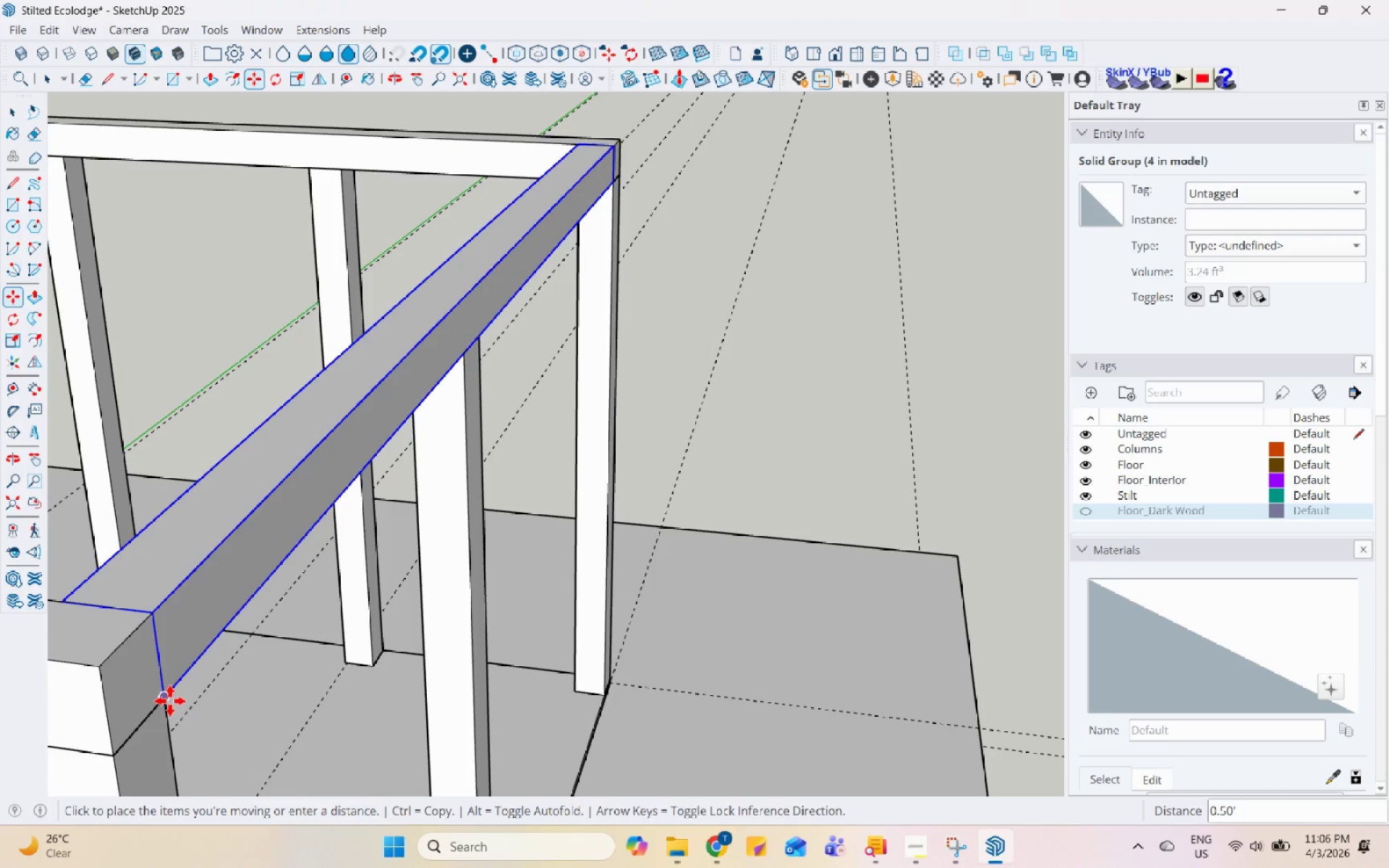 
key(Space)
 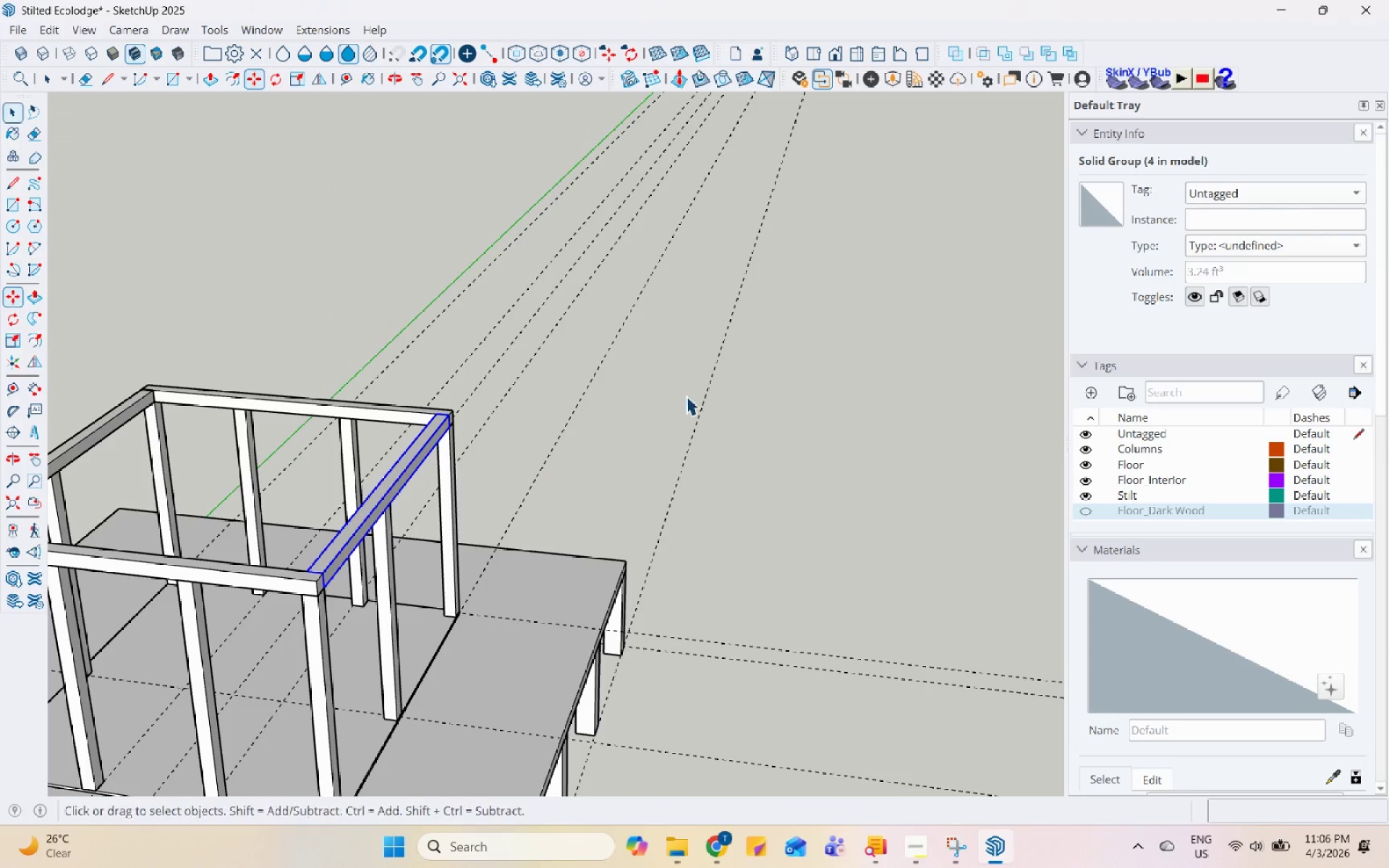 
left_click([686, 396])
 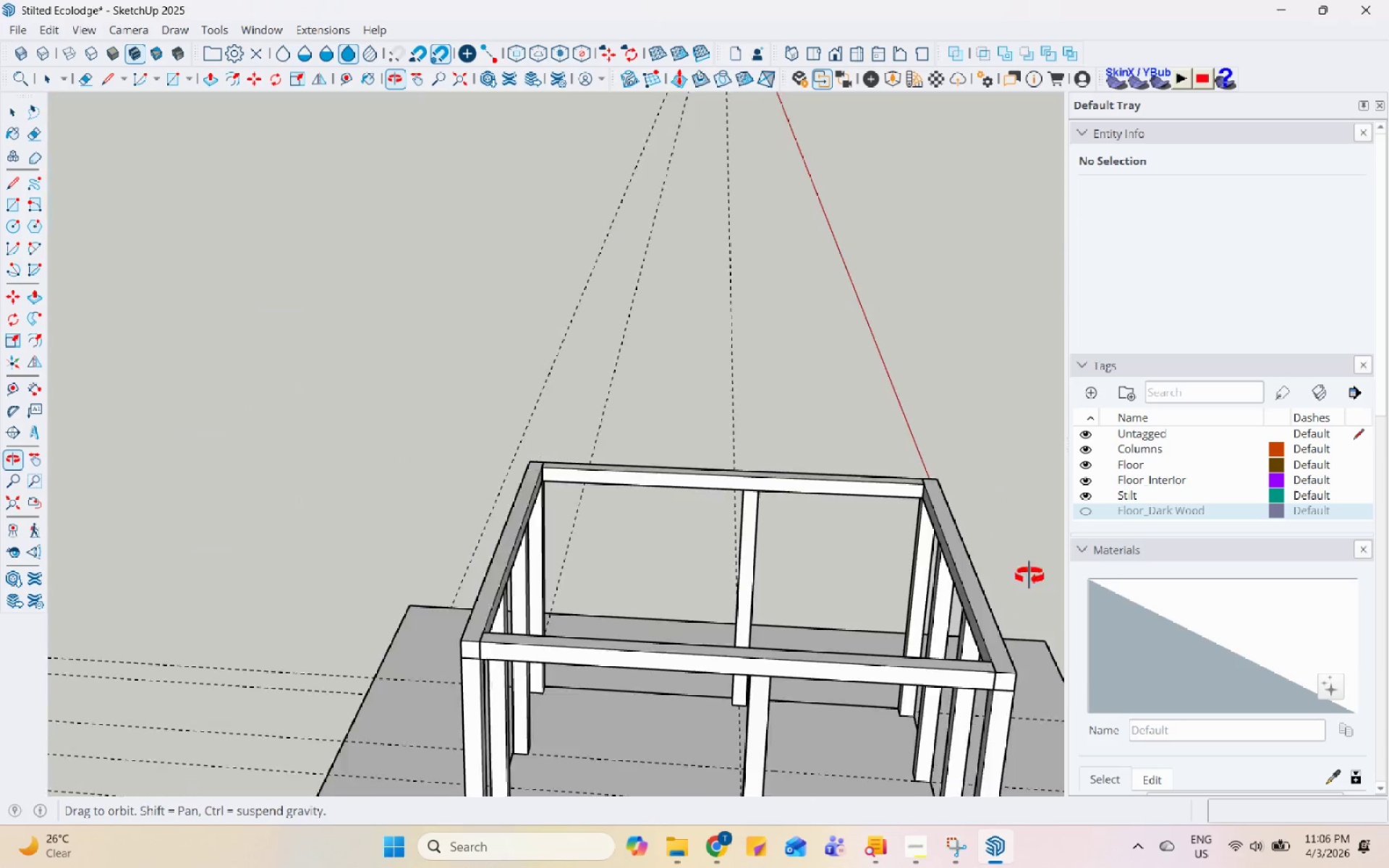 
scroll: coordinate [476, 334], scroll_direction: down, amount: 17.0
 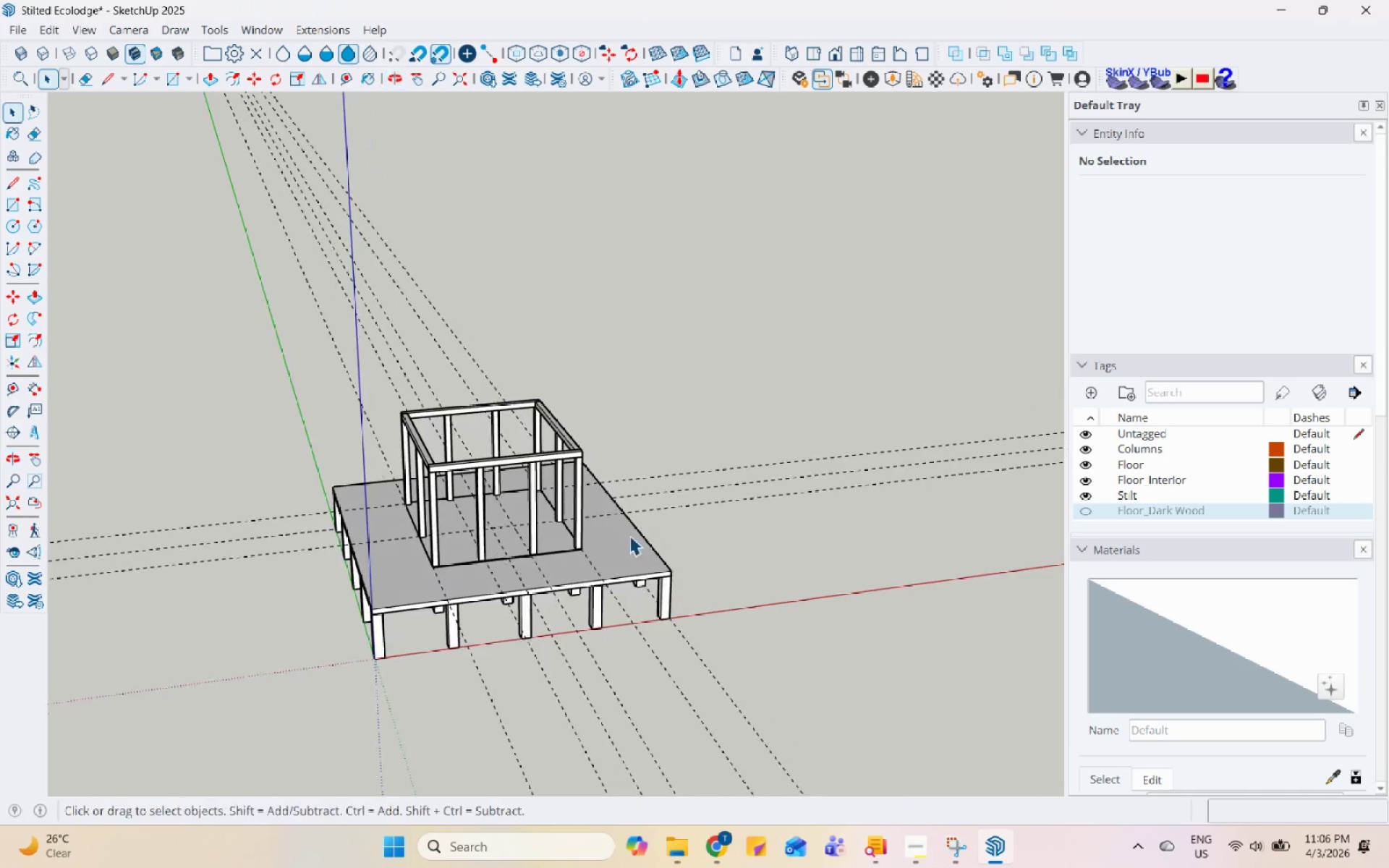 
left_click([731, 370])
 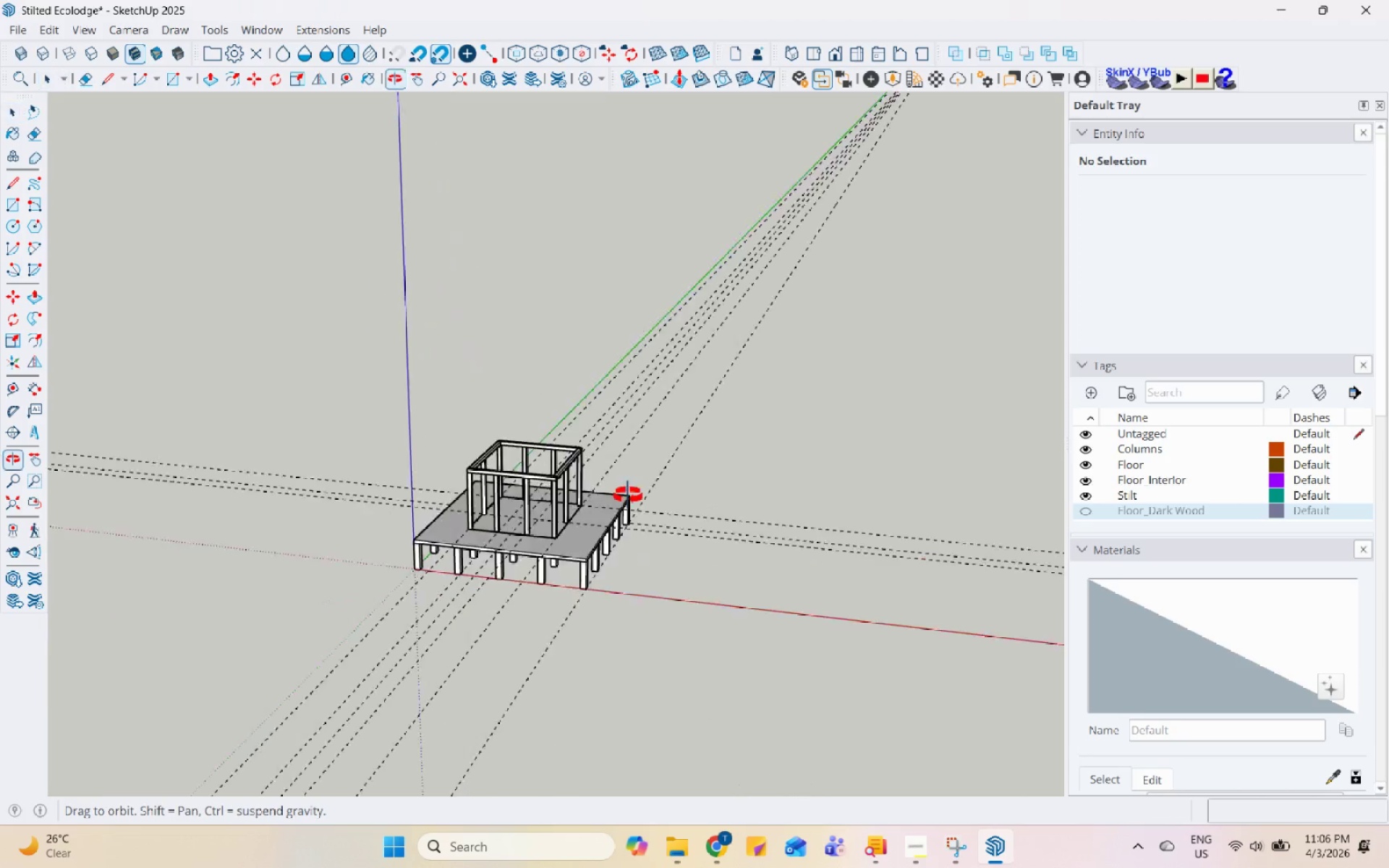 
scroll: coordinate [598, 515], scroll_direction: down, amount: 5.0
 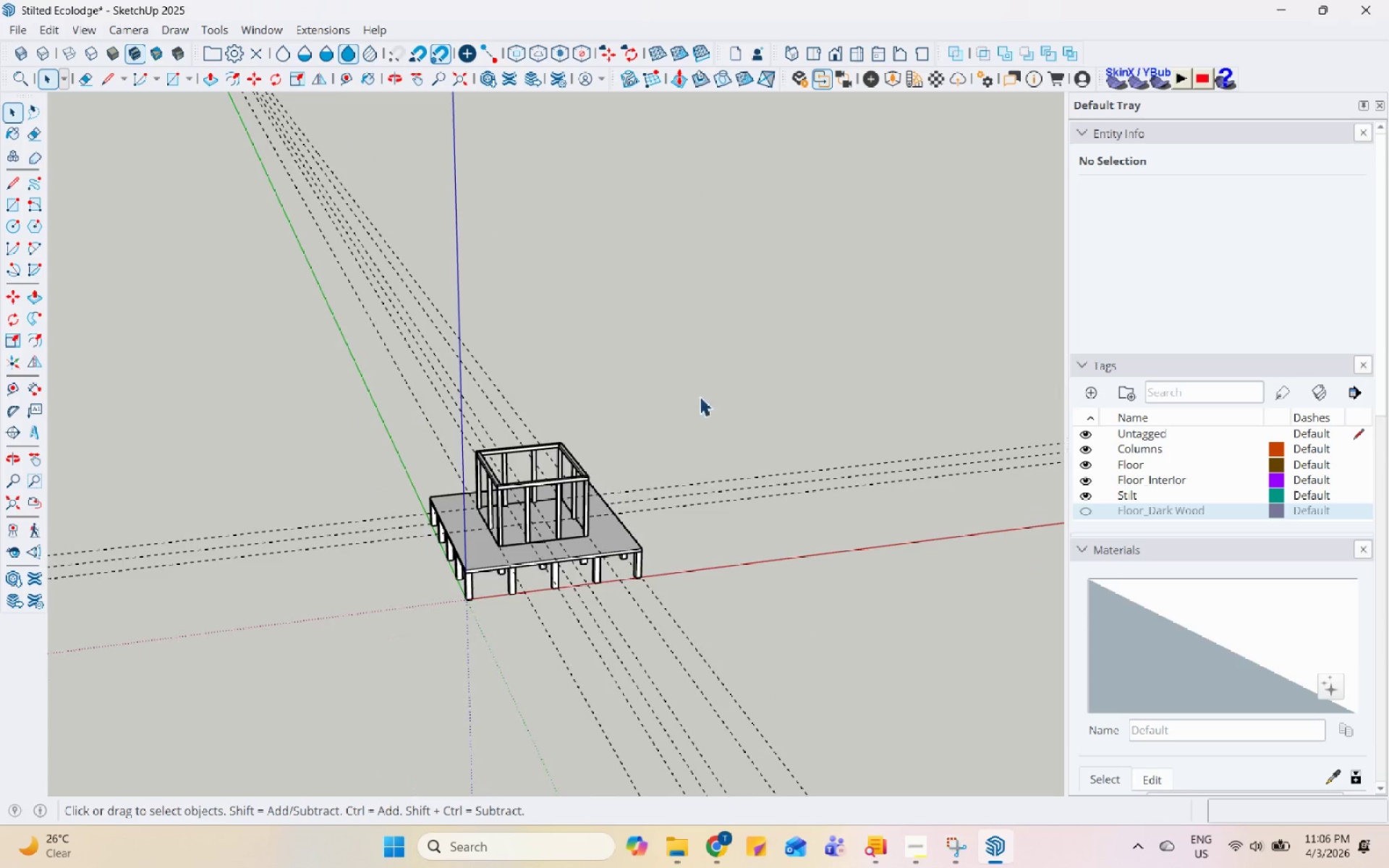 
scroll: coordinate [477, 480], scroll_direction: up, amount: 8.0
 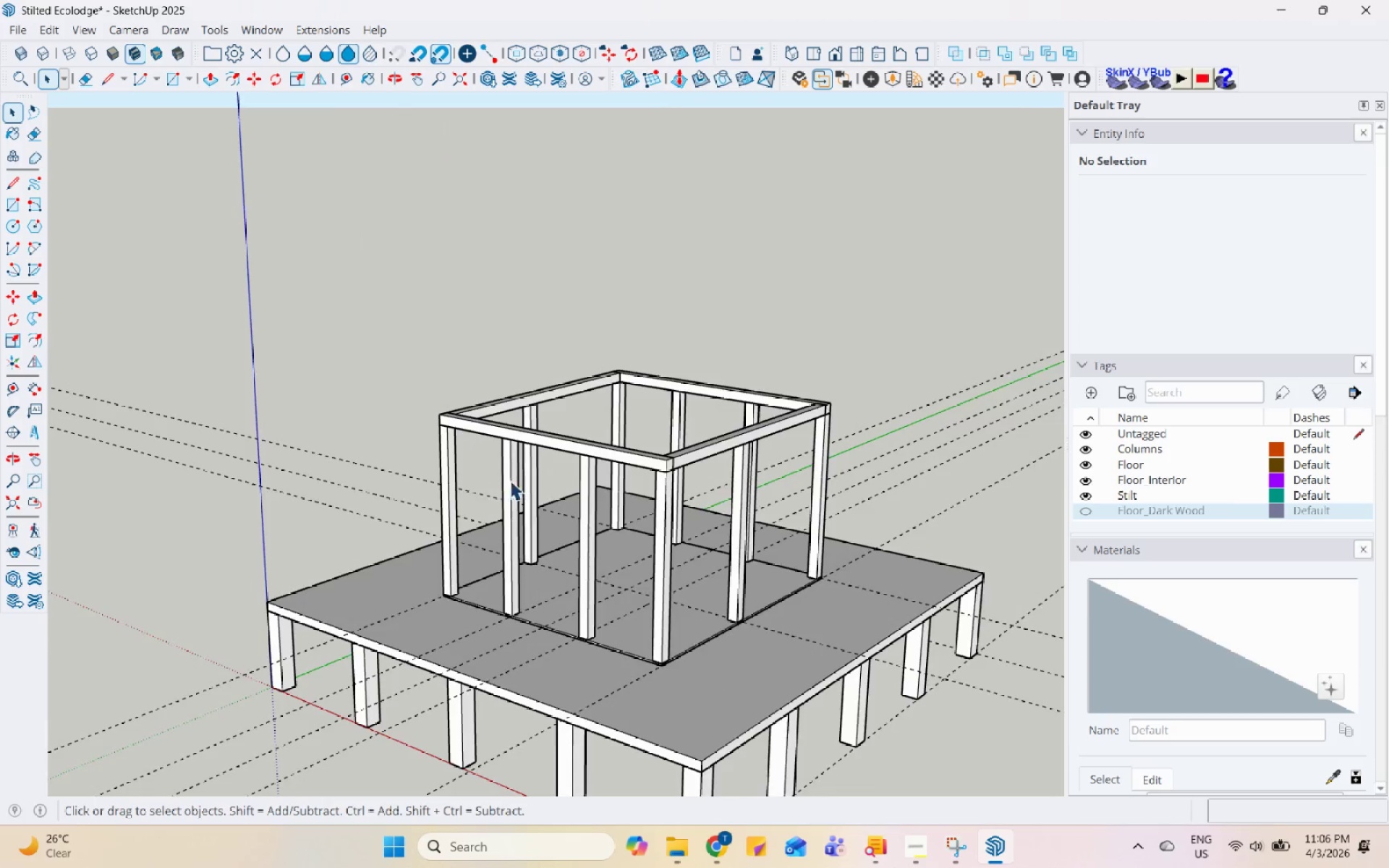 
scroll: coordinate [557, 460], scroll_direction: none, amount: 0.0
 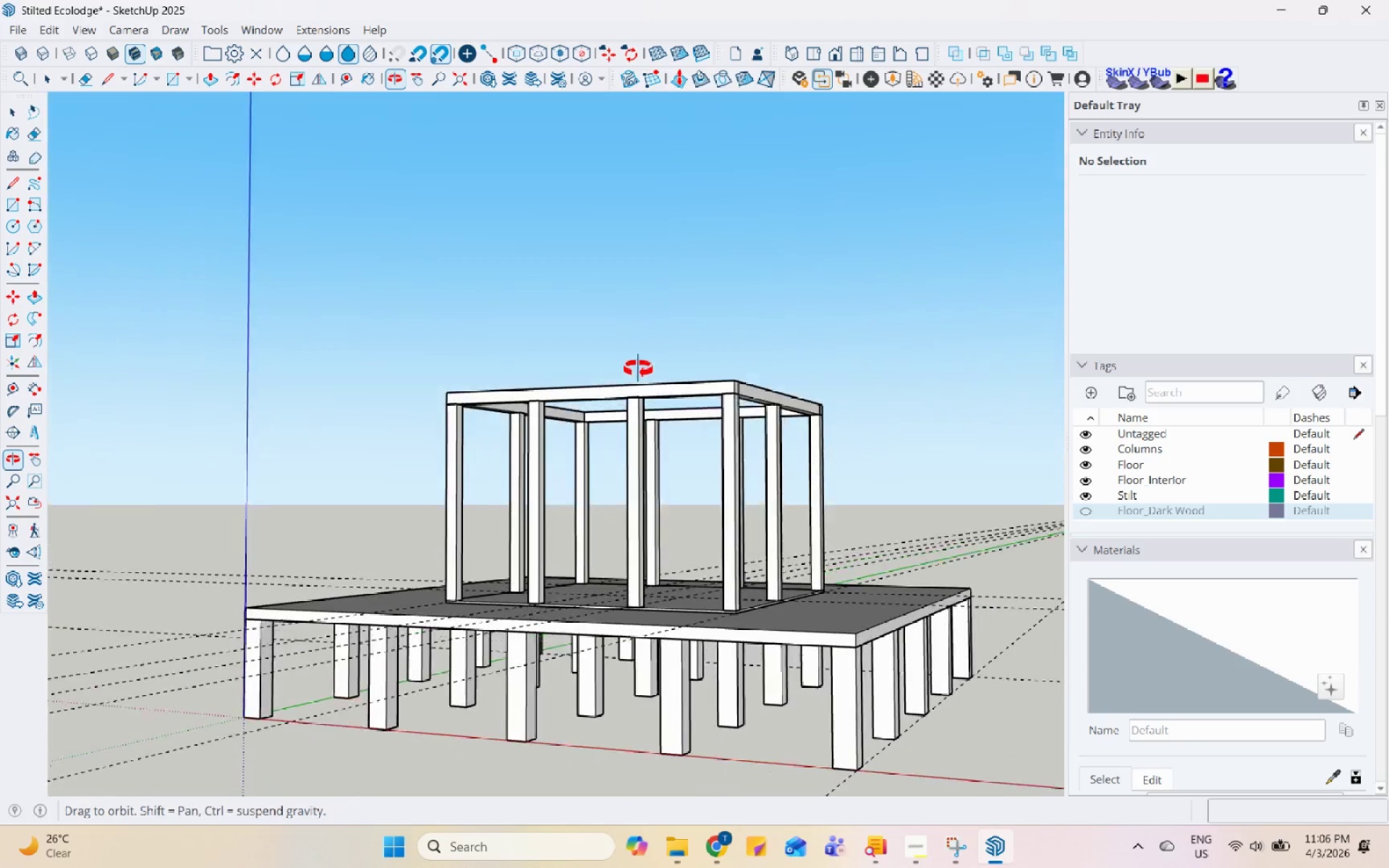 
scroll: coordinate [1135, 456], scroll_direction: down, amount: 37.0
 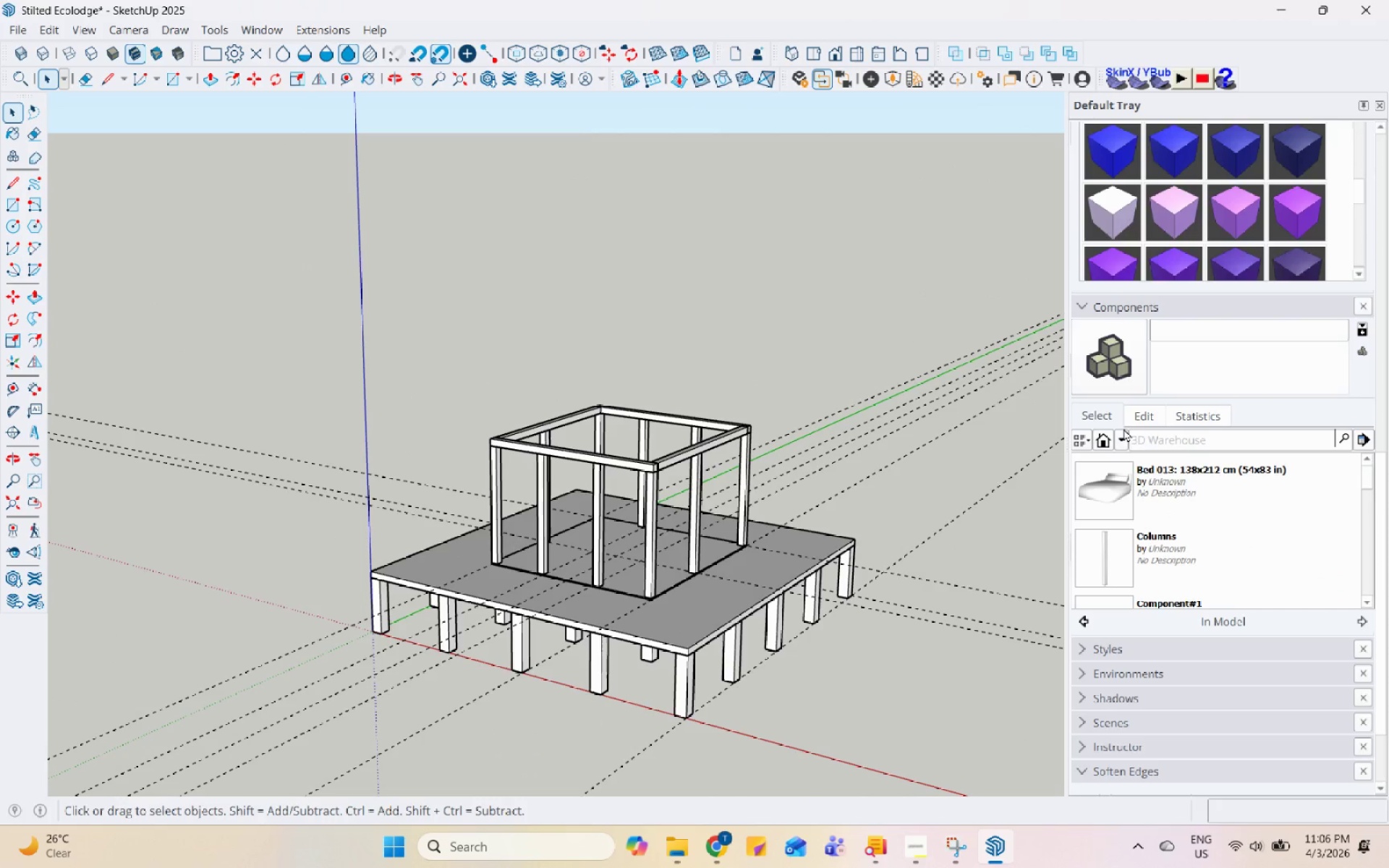 
left_click([1121, 446])
 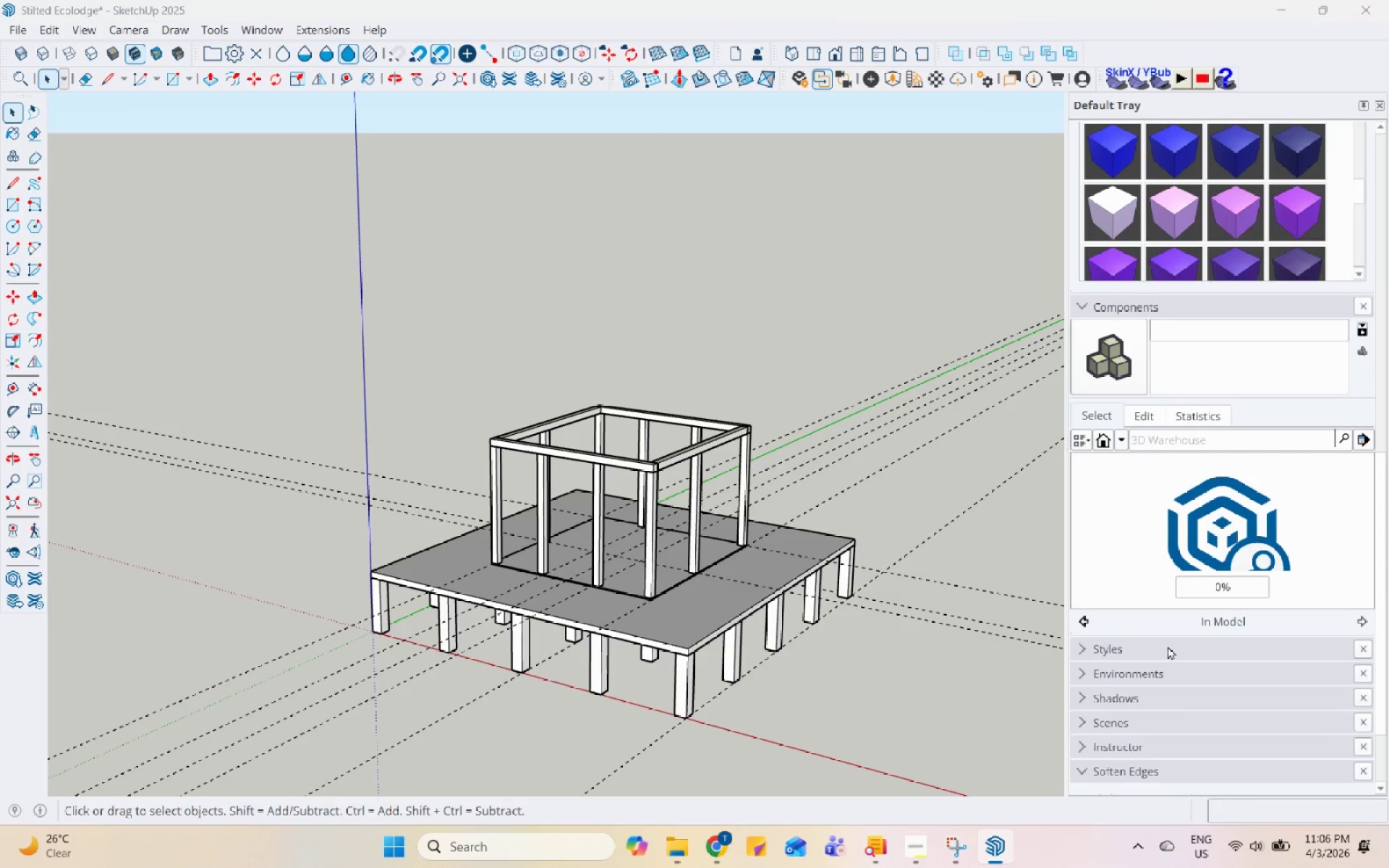 
wait(6.47)
 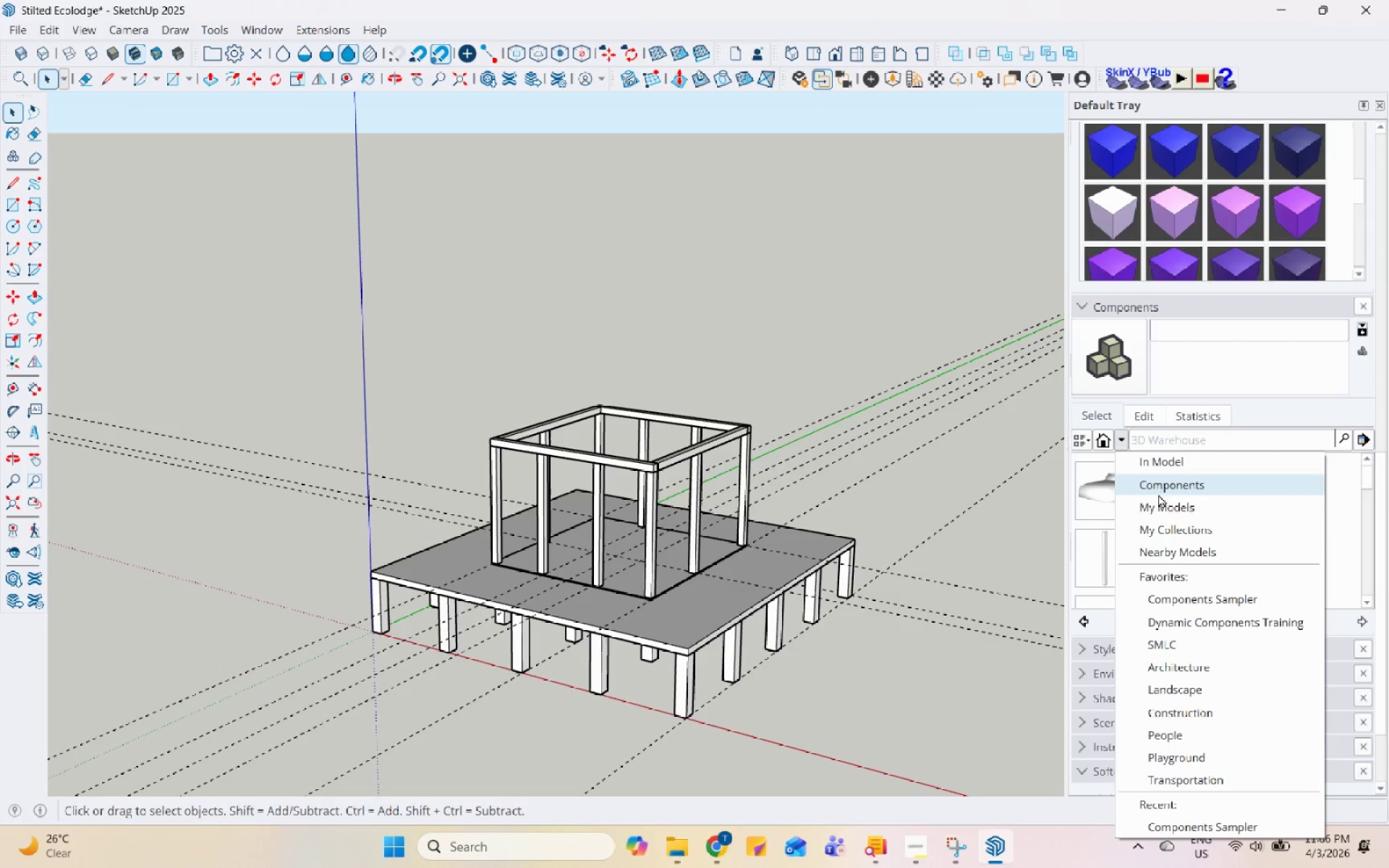 
scroll: coordinate [744, 597], scroll_direction: down, amount: 4.0
 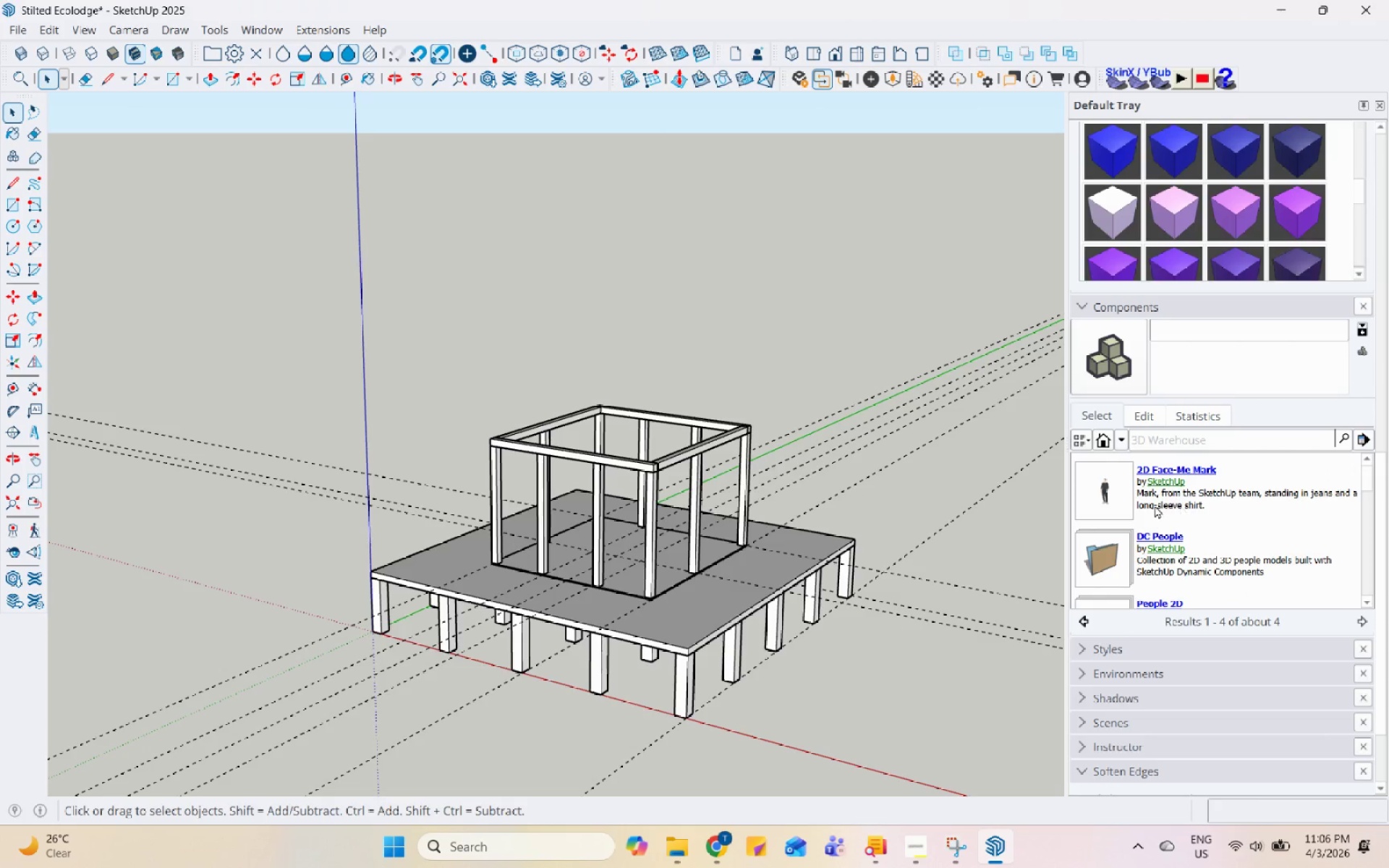 
left_click([1113, 491])
 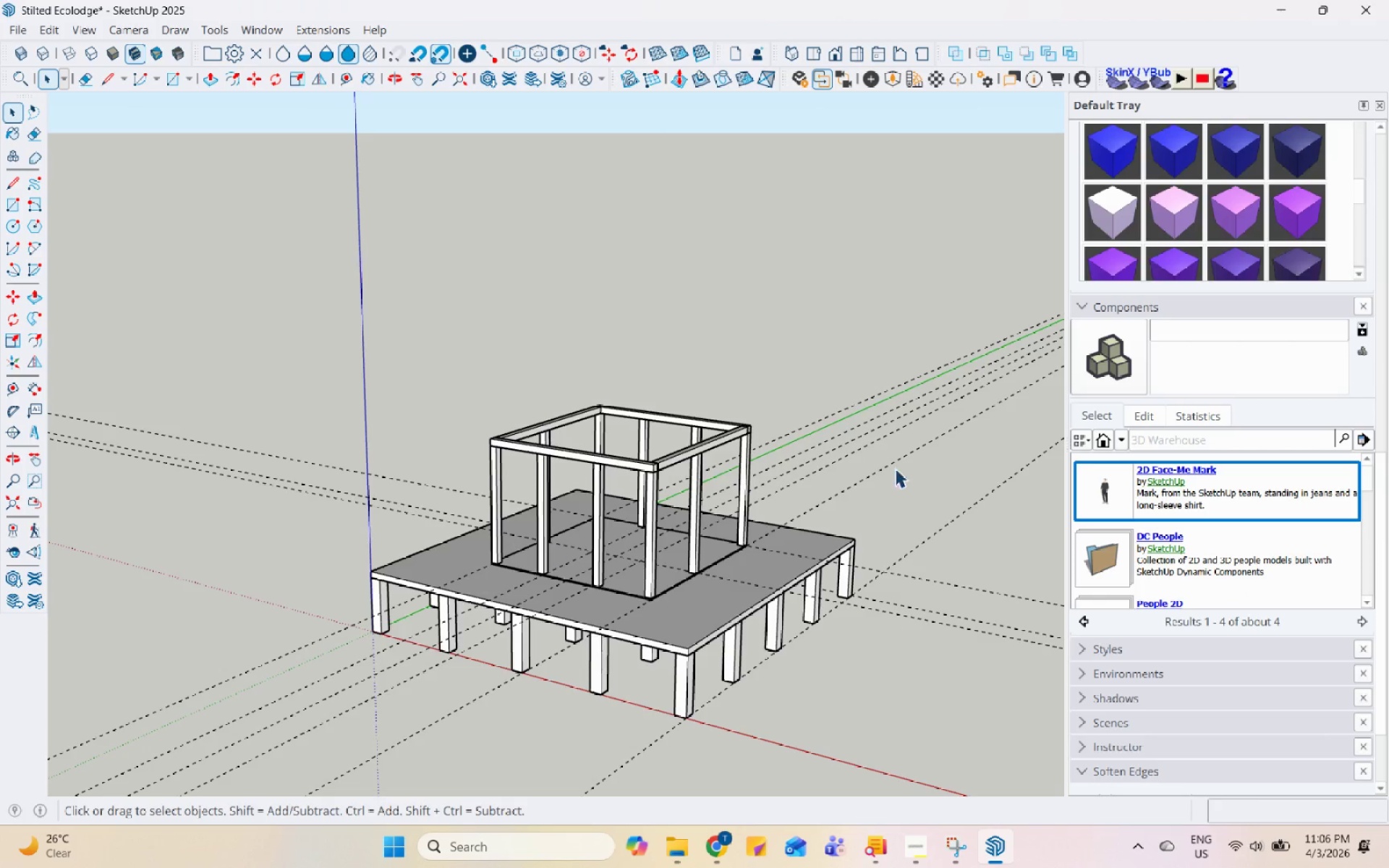 
left_click([1110, 496])
 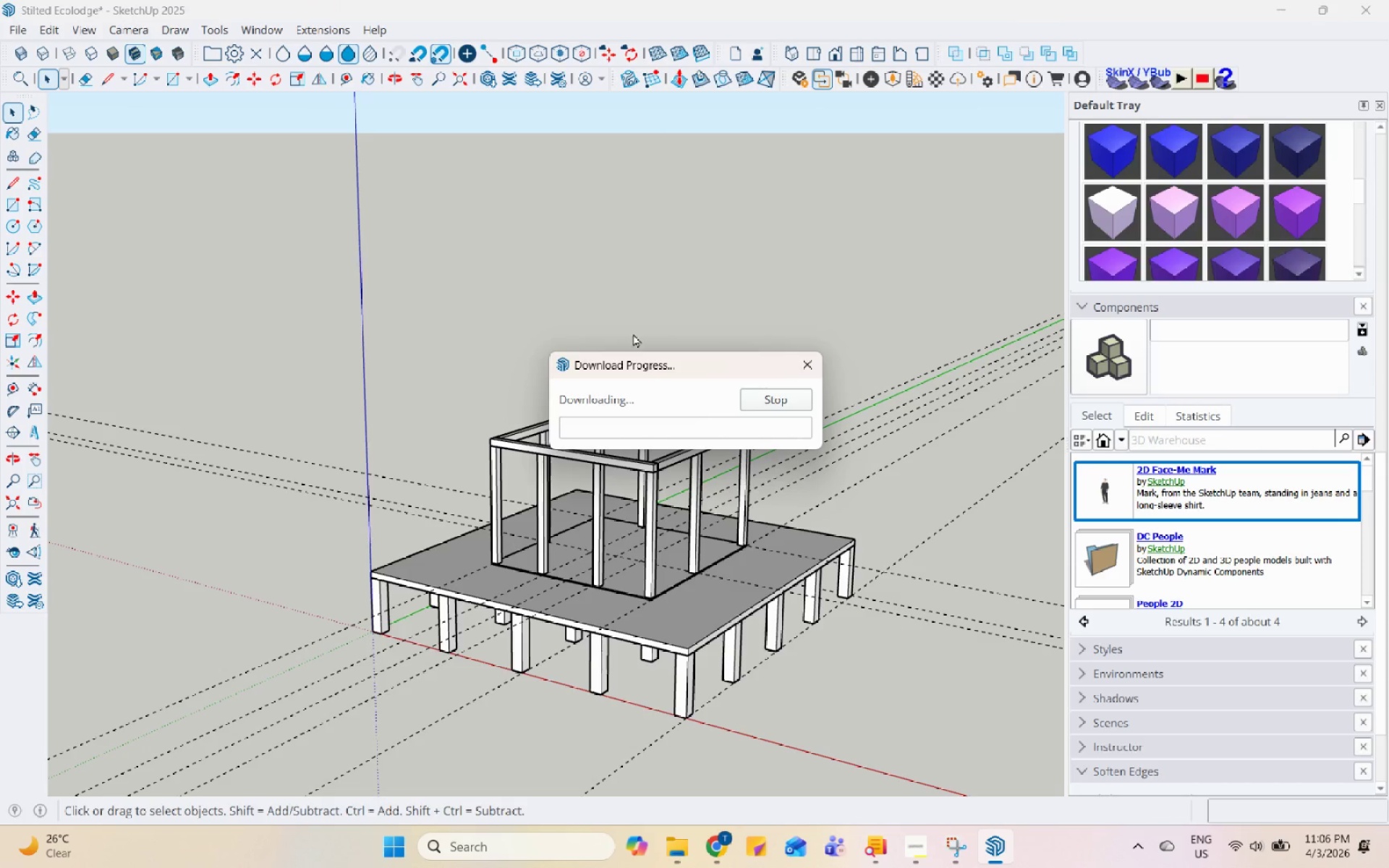 
scroll: coordinate [642, 545], scroll_direction: down, amount: 10.0
 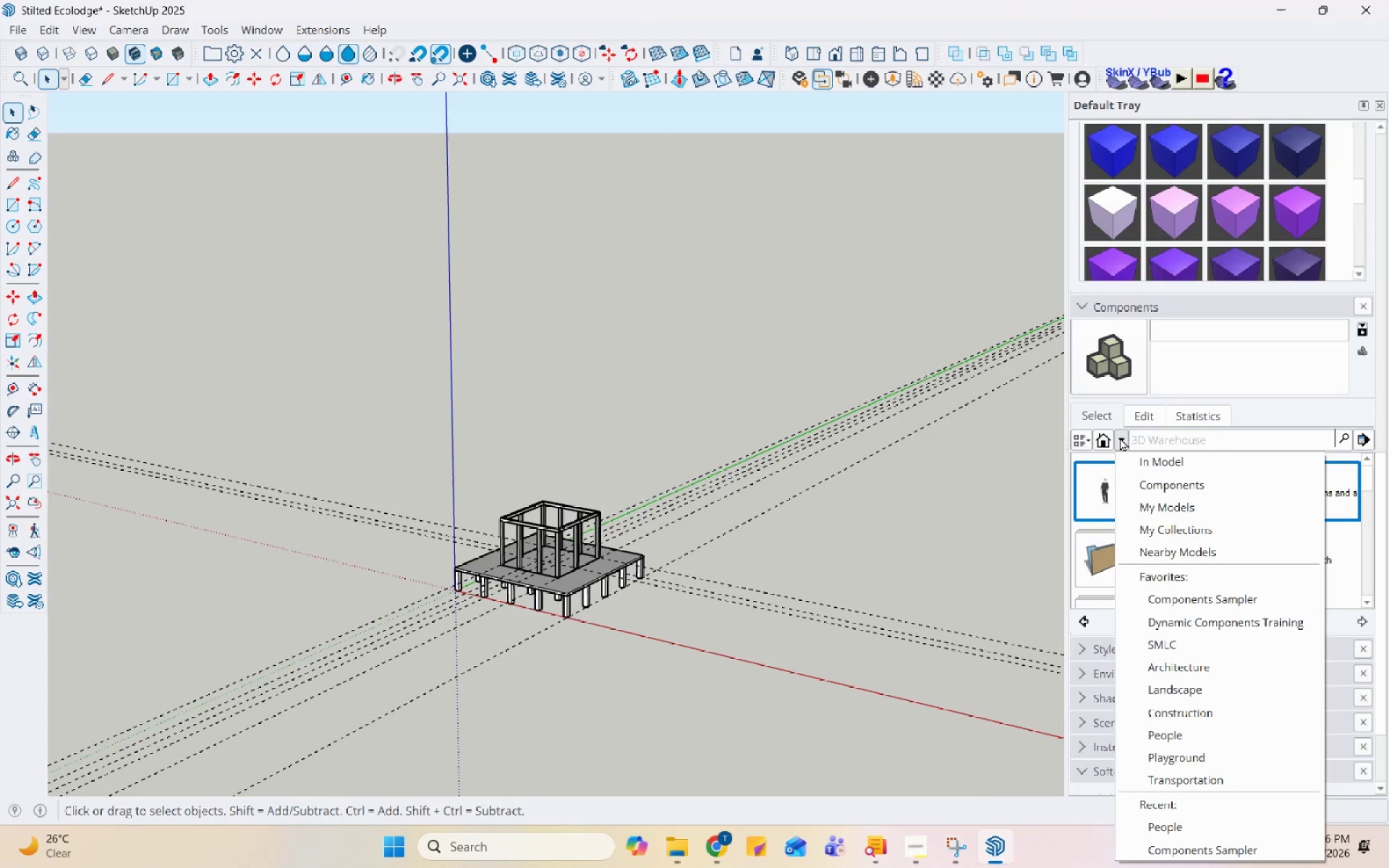 
left_click([1167, 461])
 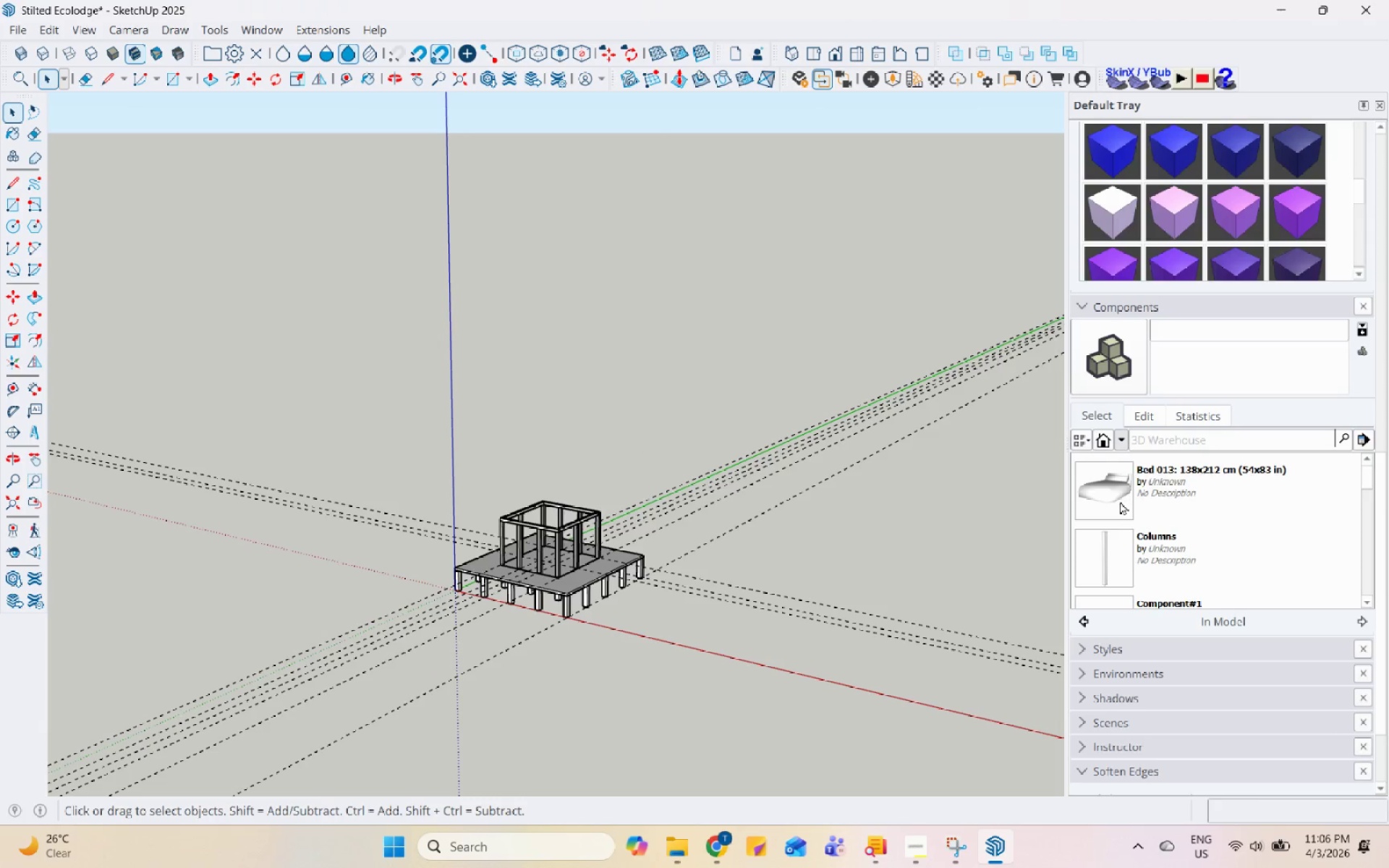 
scroll: coordinate [1130, 421], scroll_direction: down, amount: 6.0
 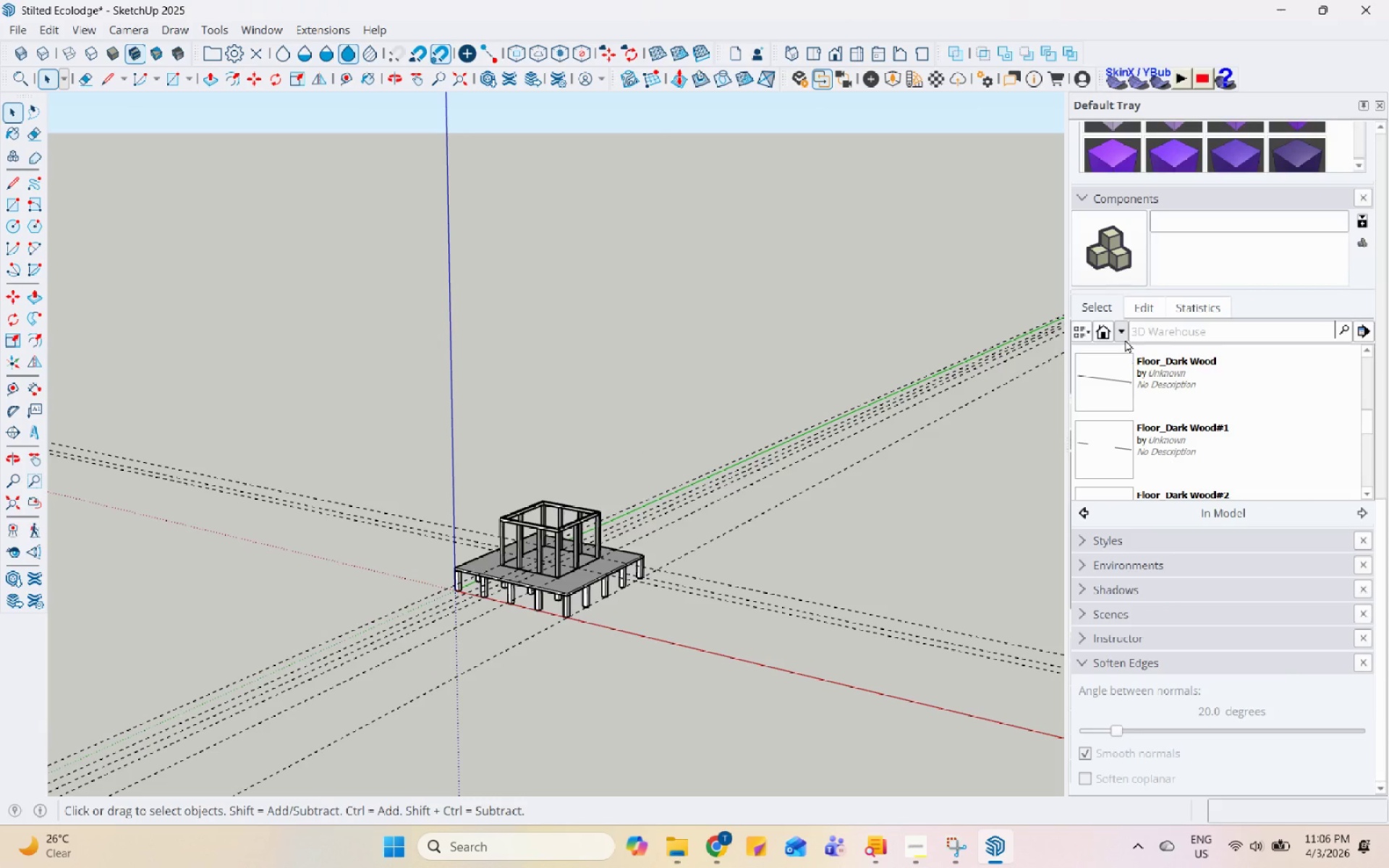 
left_click([1125, 332])
 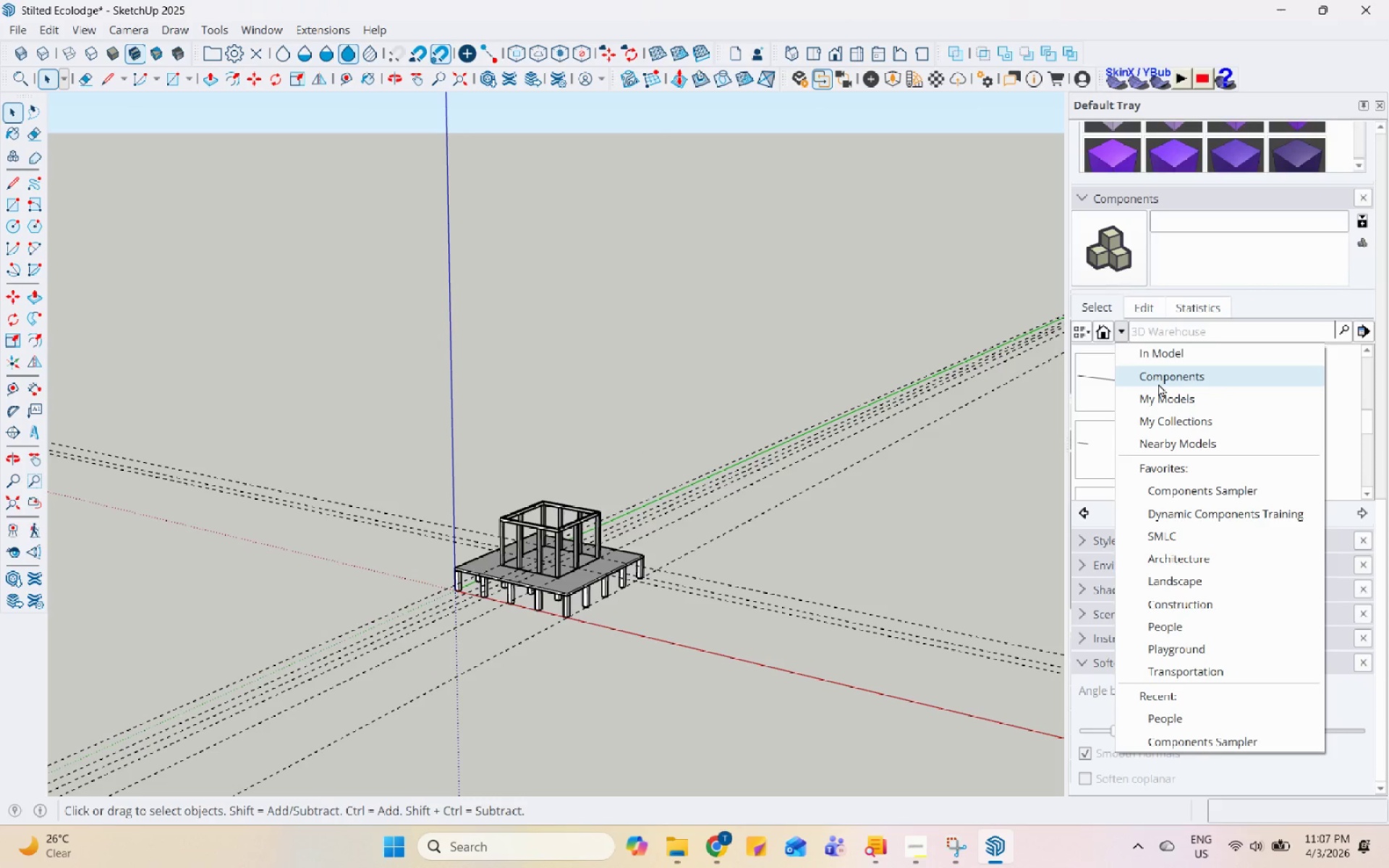 
left_click([1158, 383])
 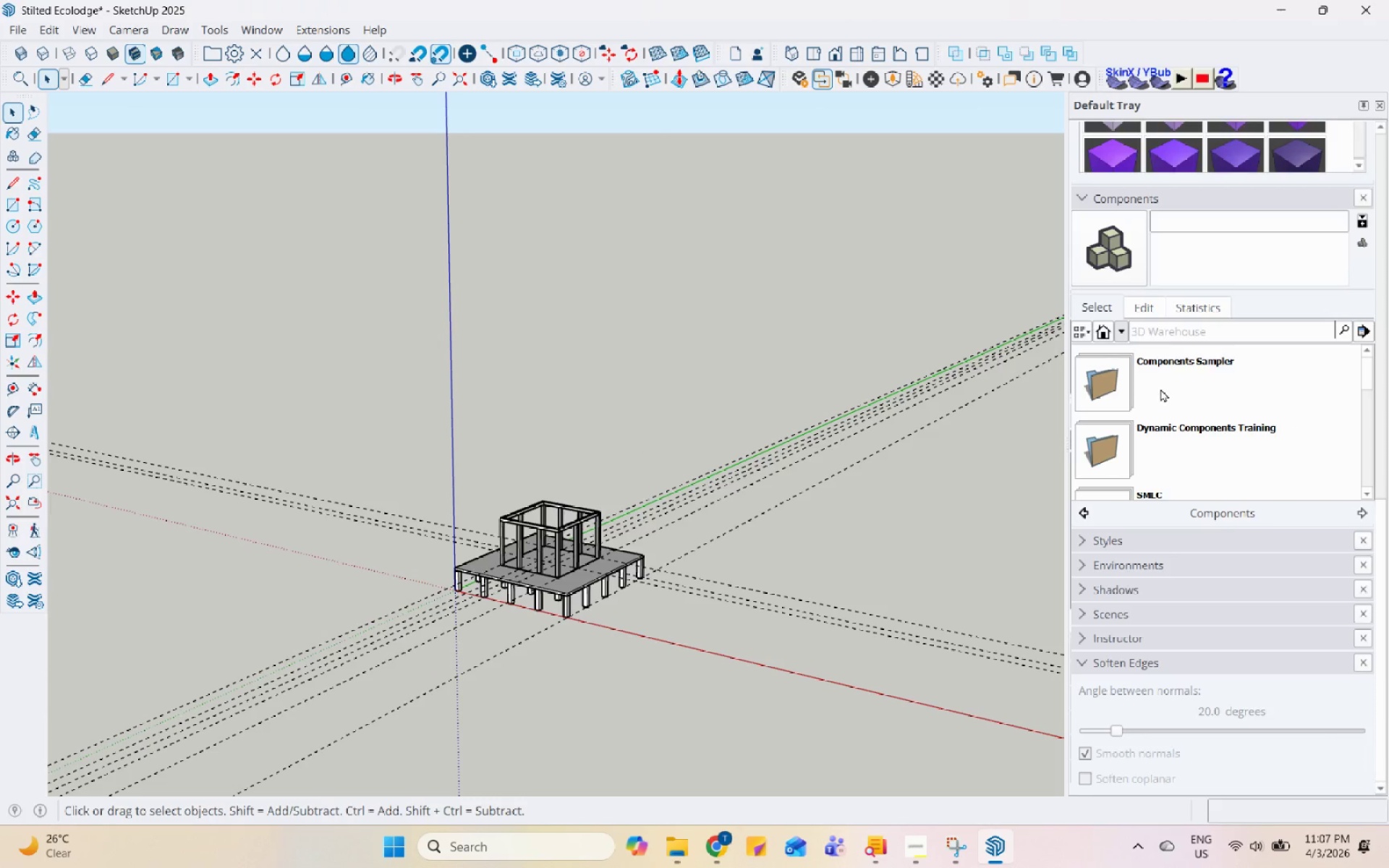 
scroll: coordinate [1150, 635], scroll_direction: up, amount: 5.0
 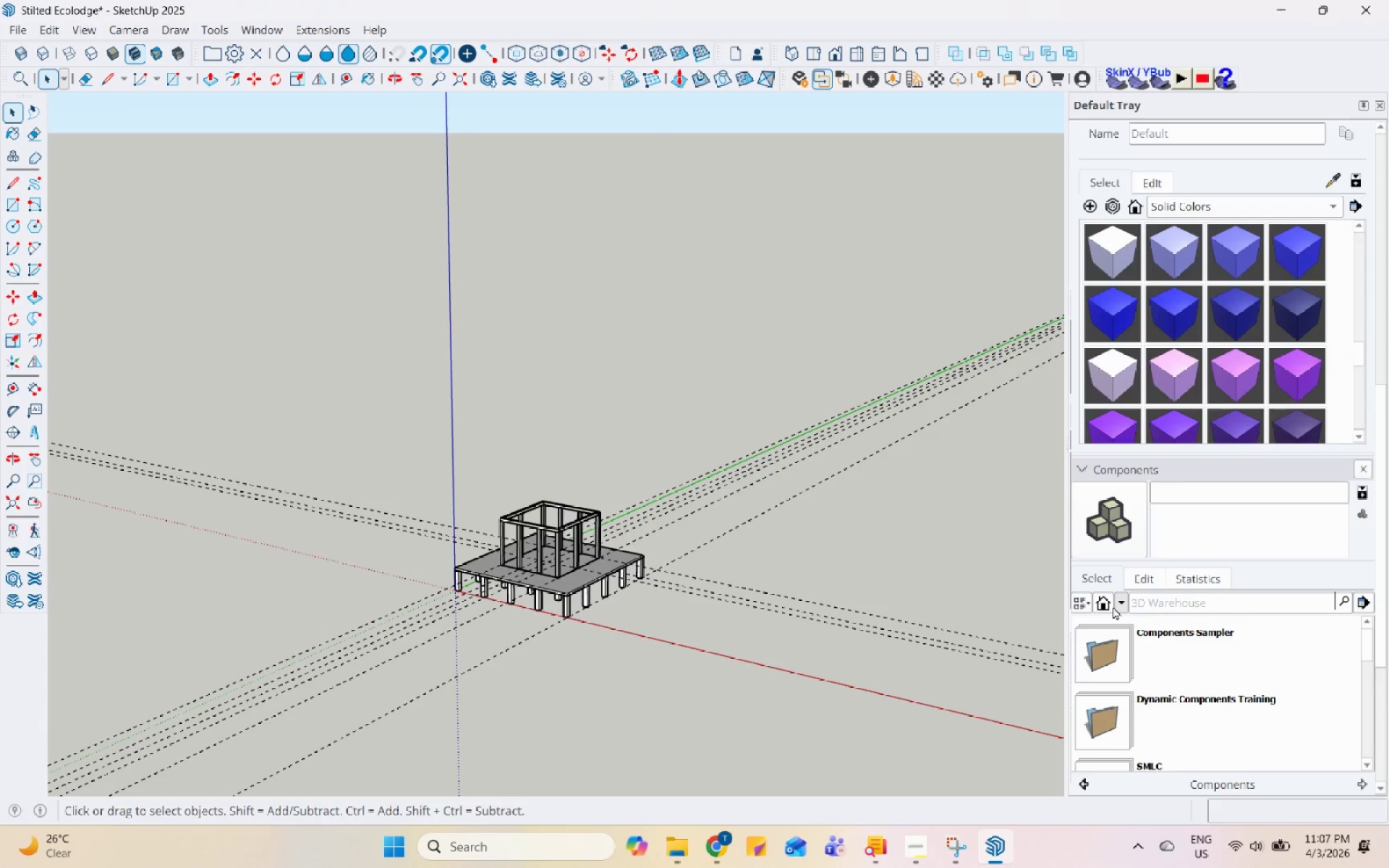 
left_click([1123, 606])
 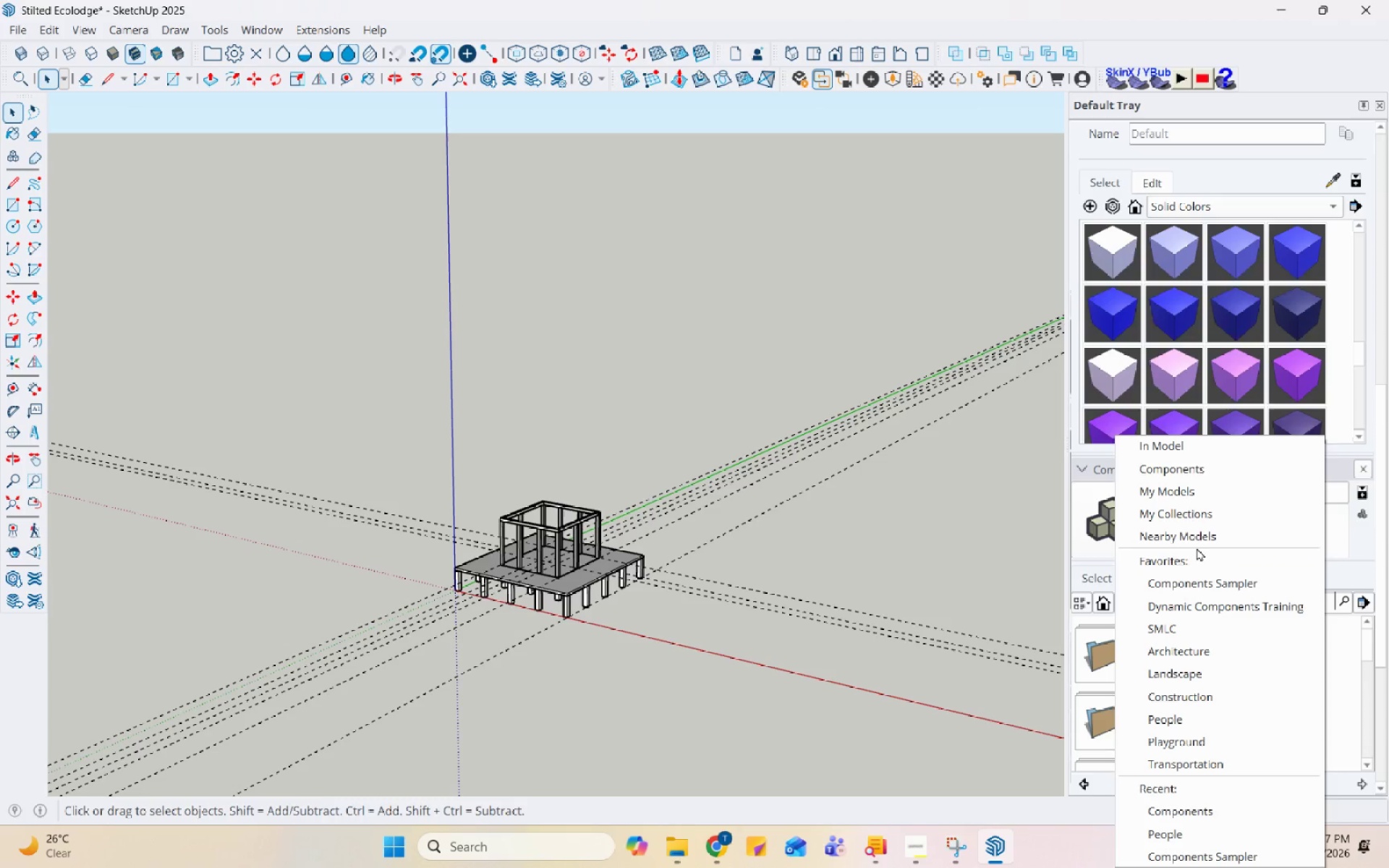 
left_click([1210, 534])
 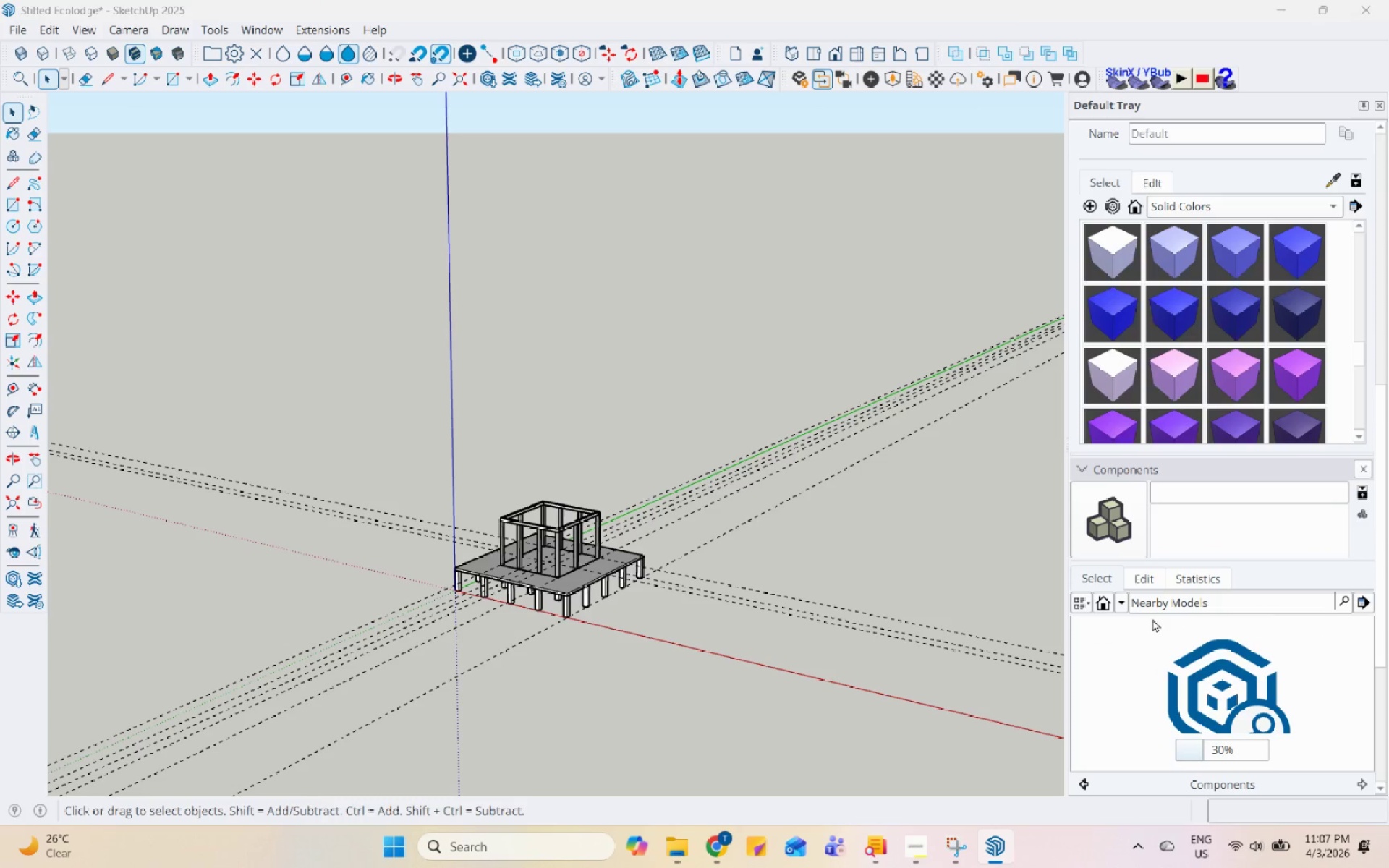 
left_click([1122, 606])
 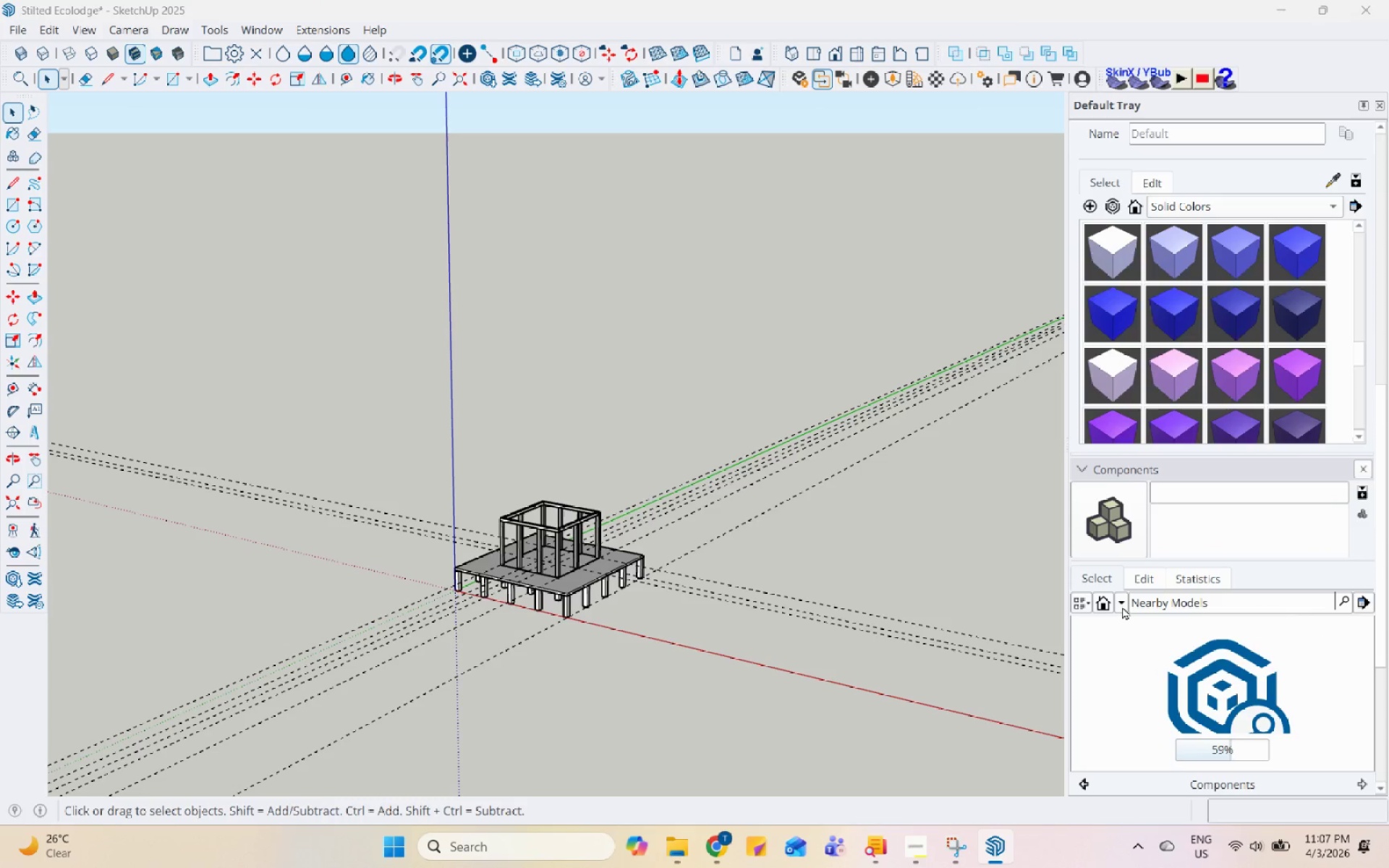 
left_click([1122, 606])
 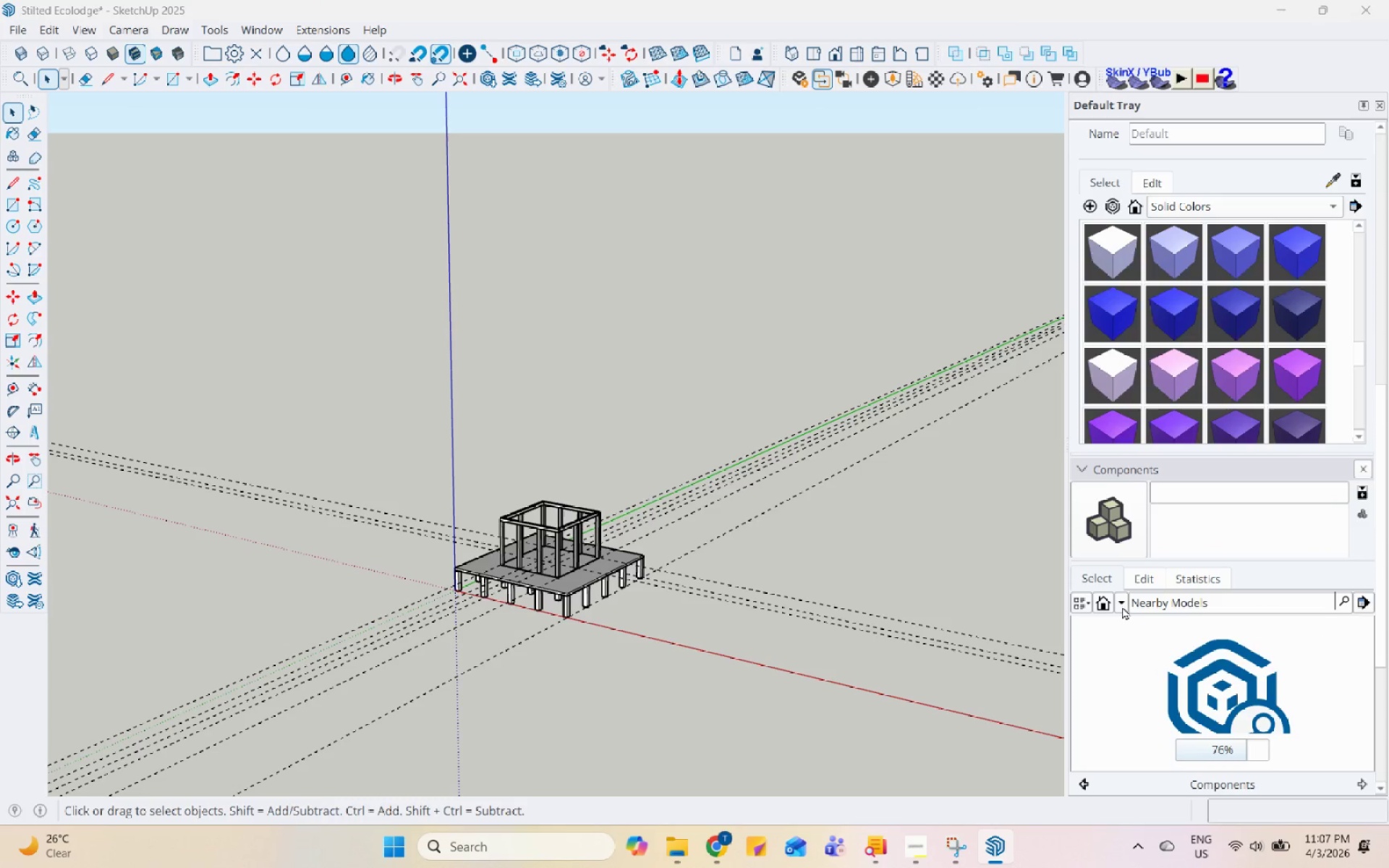 
scroll: coordinate [1116, 670], scroll_direction: down, amount: 5.0
 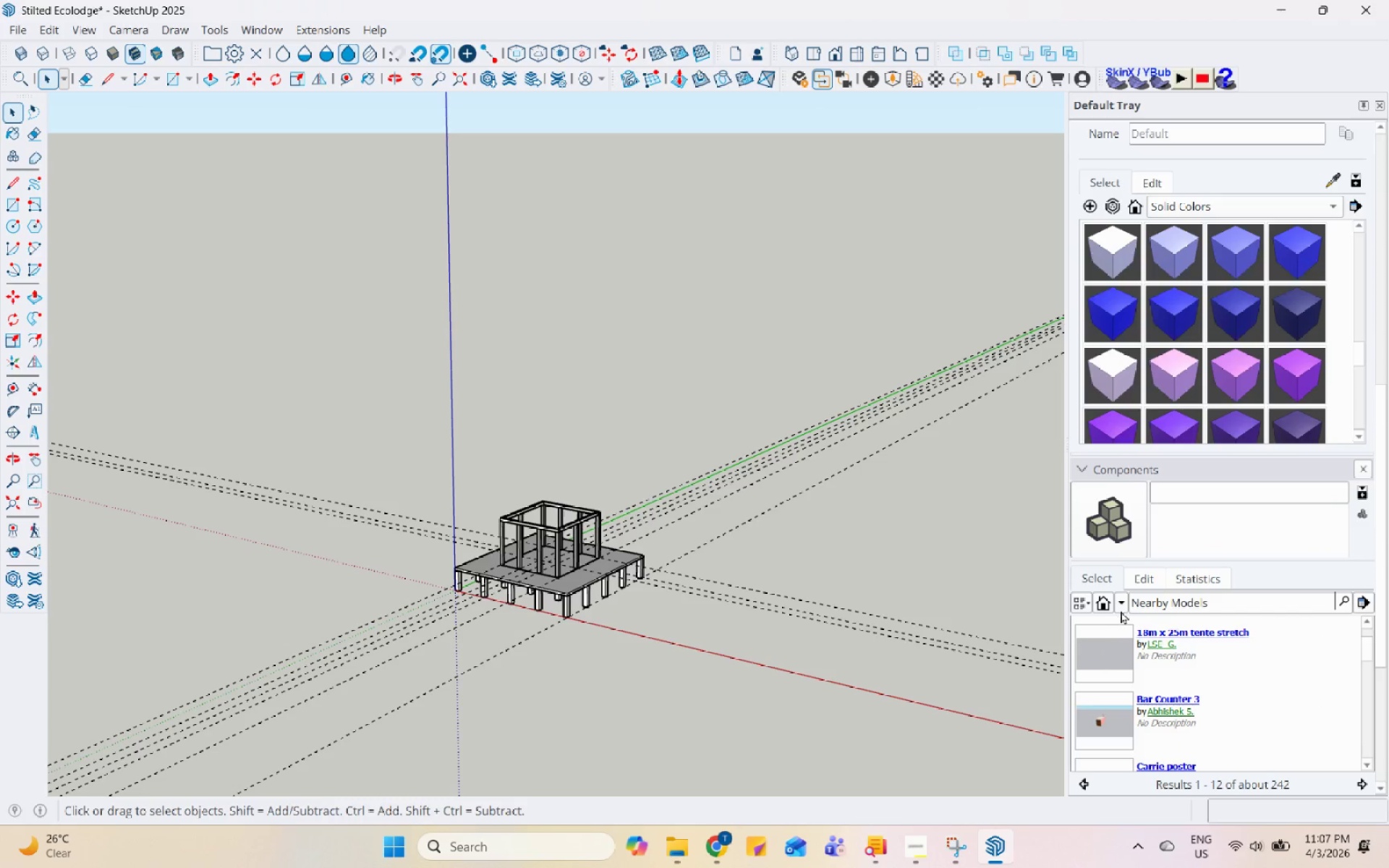 
left_click([1126, 602])
 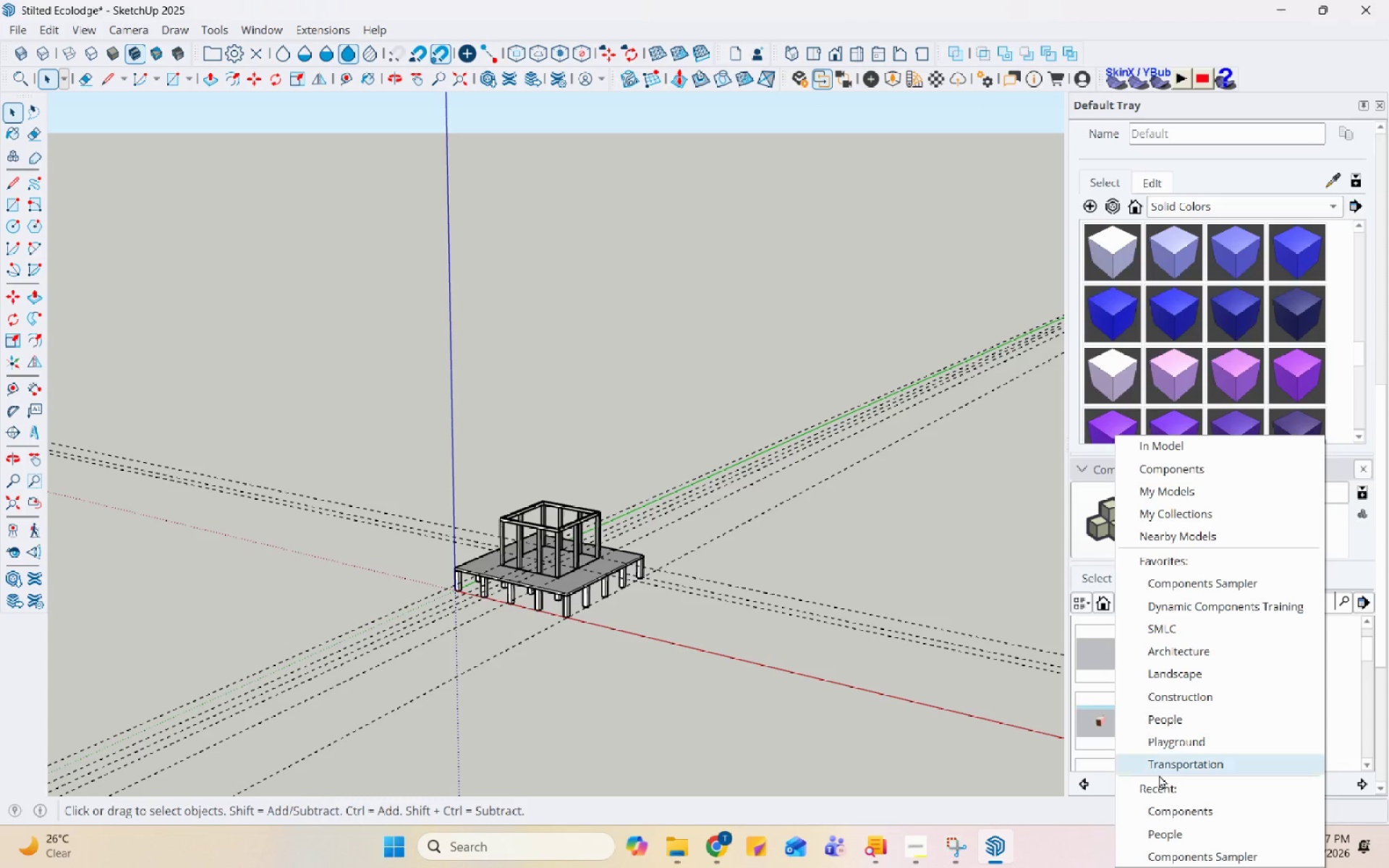 
scroll: coordinate [1163, 795], scroll_direction: down, amount: 1.0
 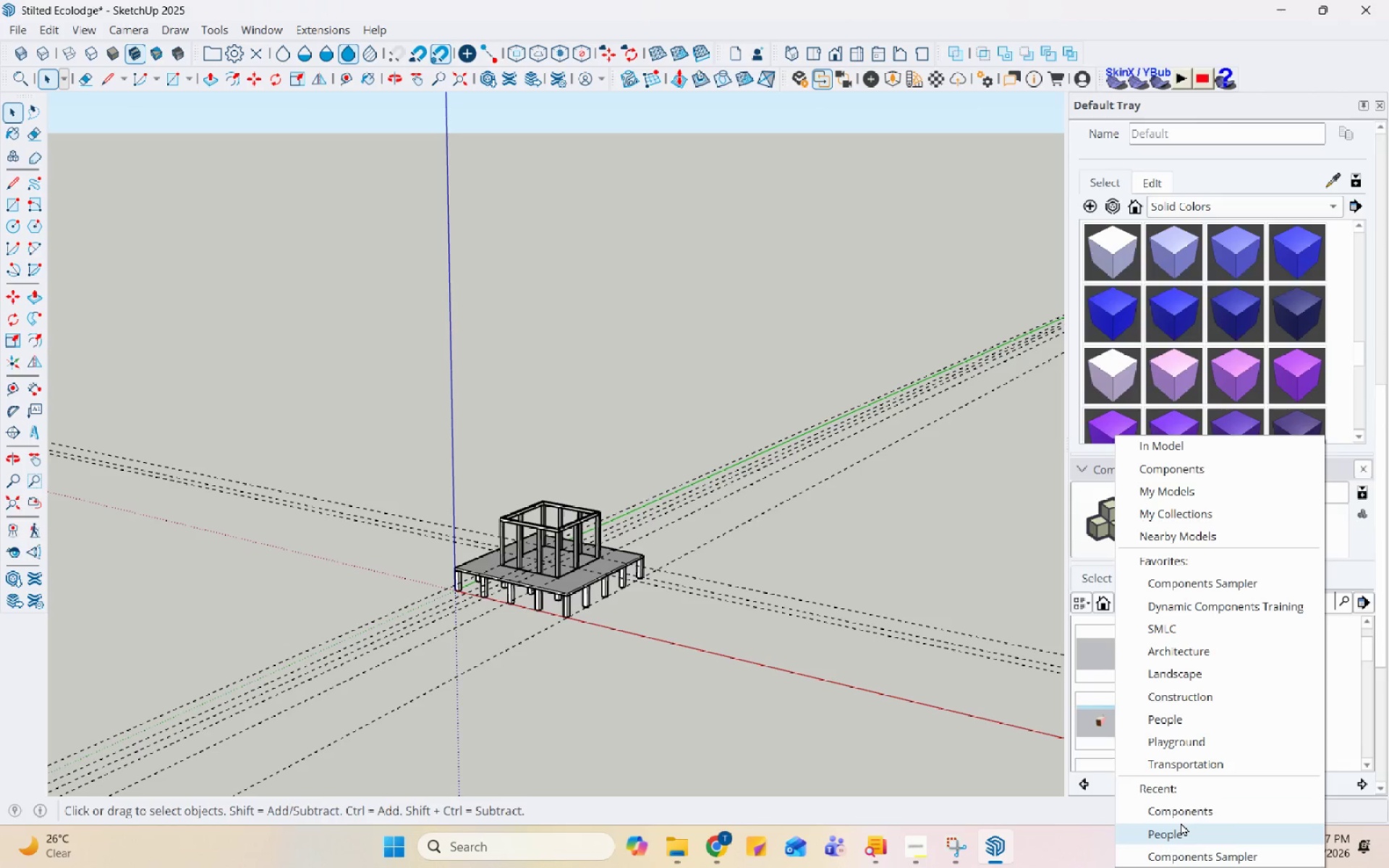 
left_click([1181, 822])
 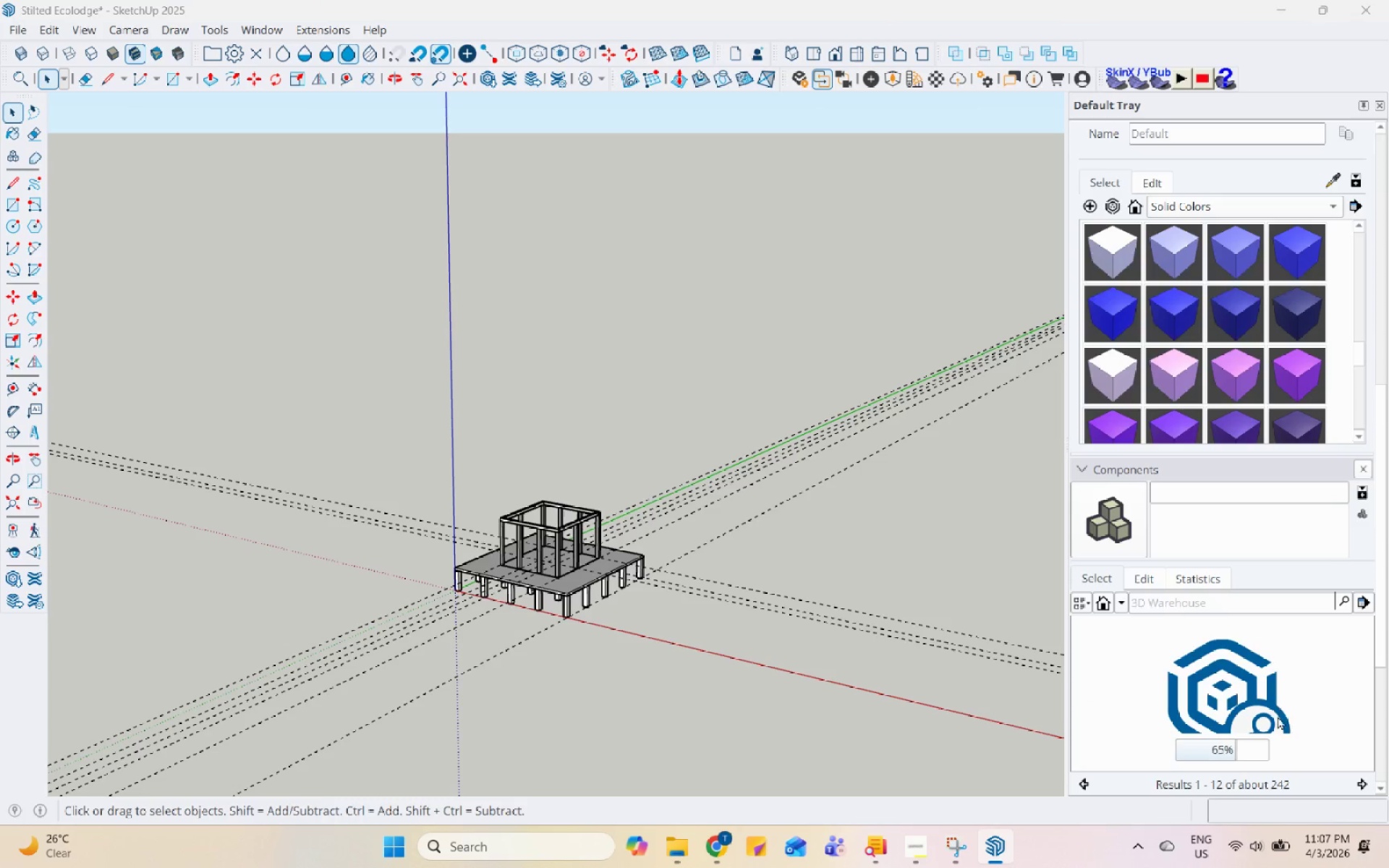 
scroll: coordinate [525, 523], scroll_direction: up, amount: 7.0
 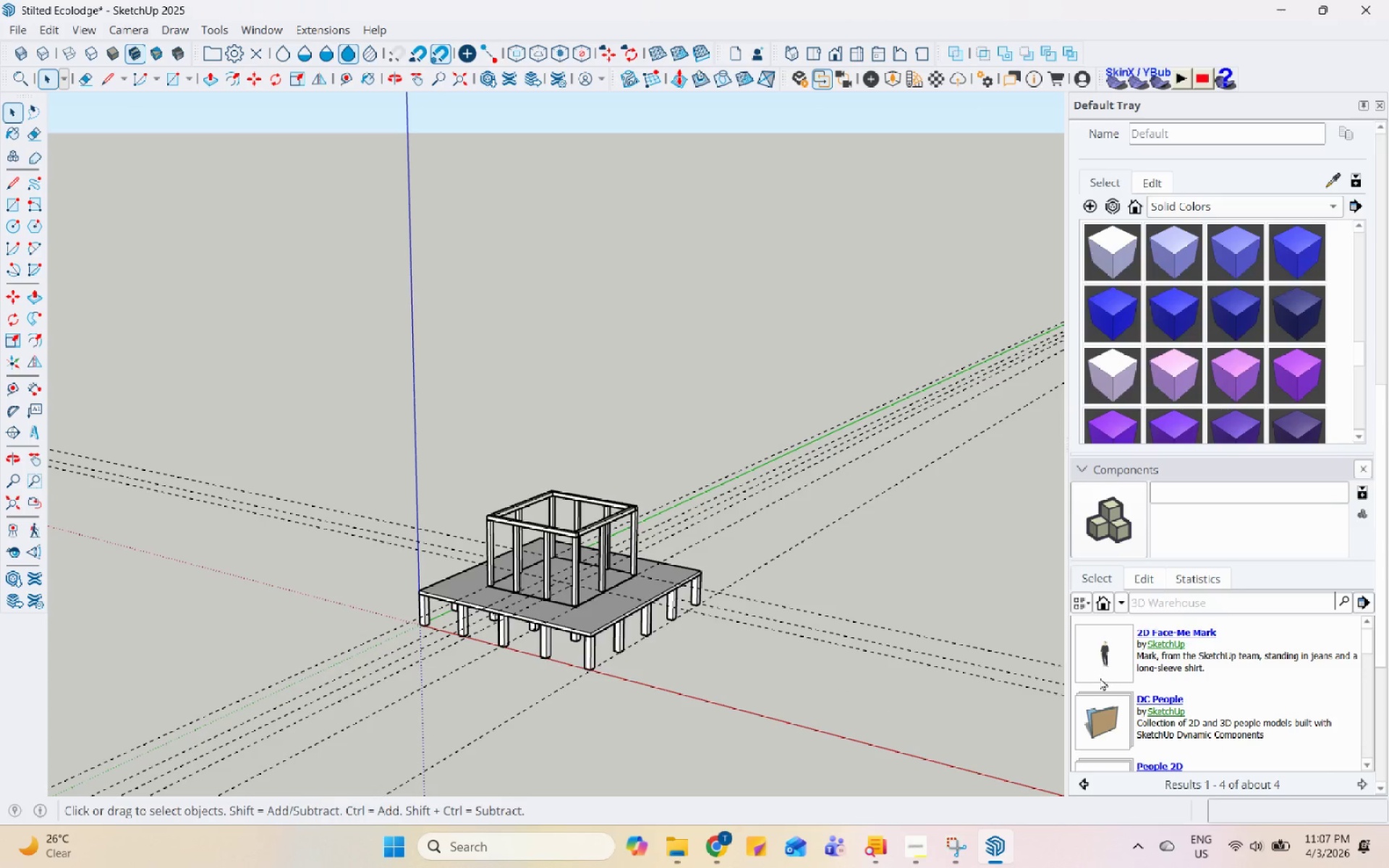 
left_click([1103, 666])
 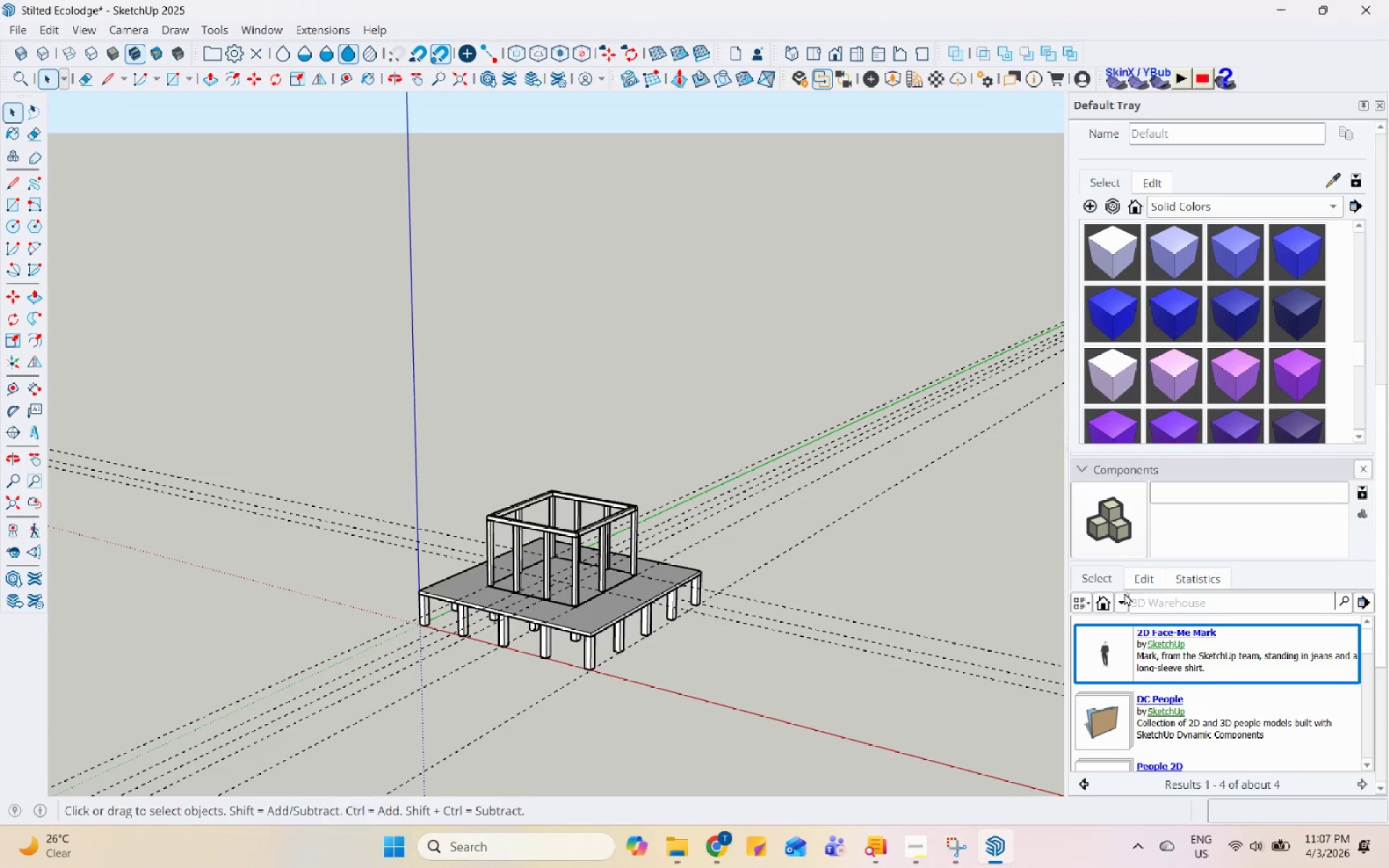 
scroll: coordinate [1149, 686], scroll_direction: down, amount: 9.0
 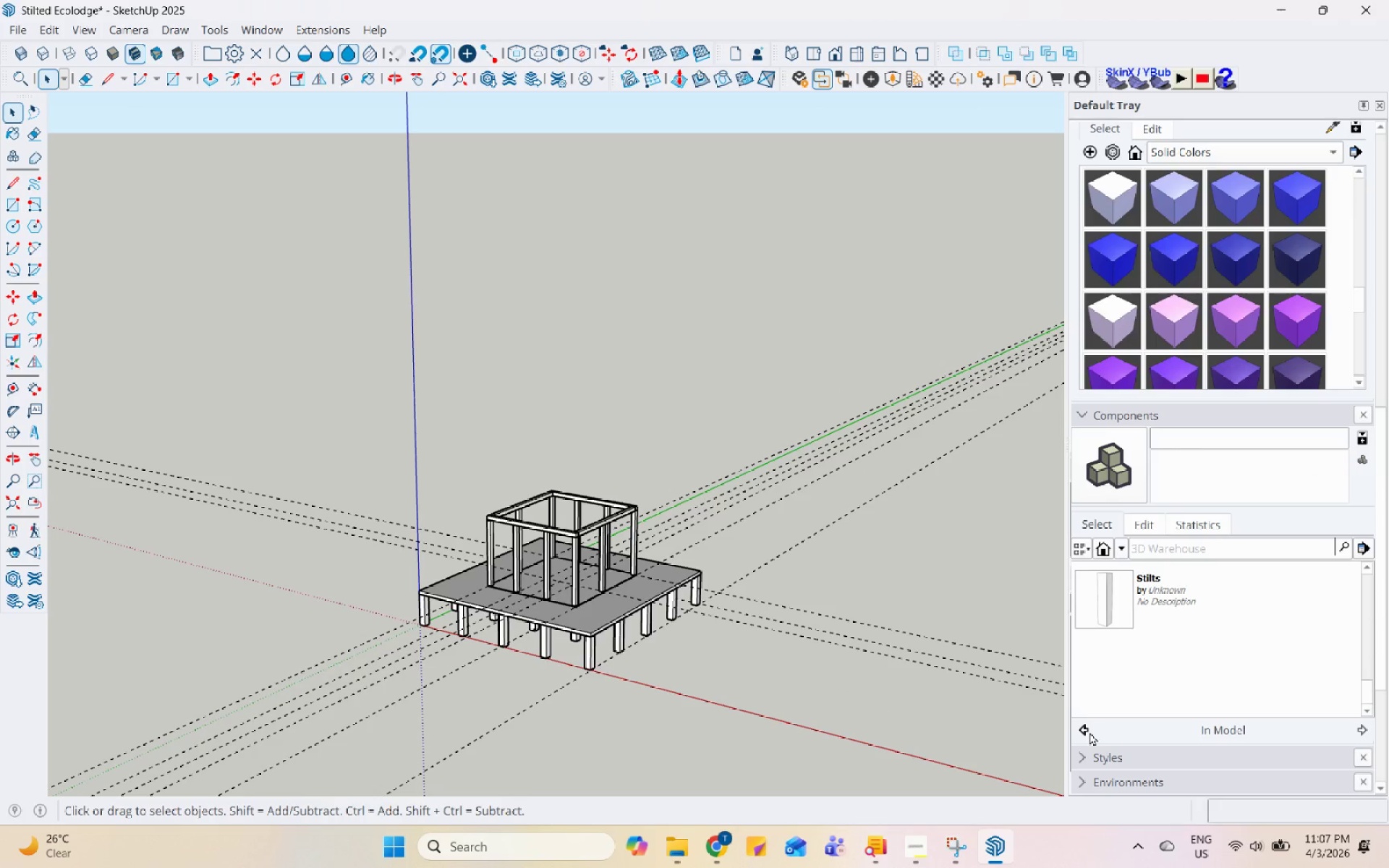 
left_click([1081, 726])
 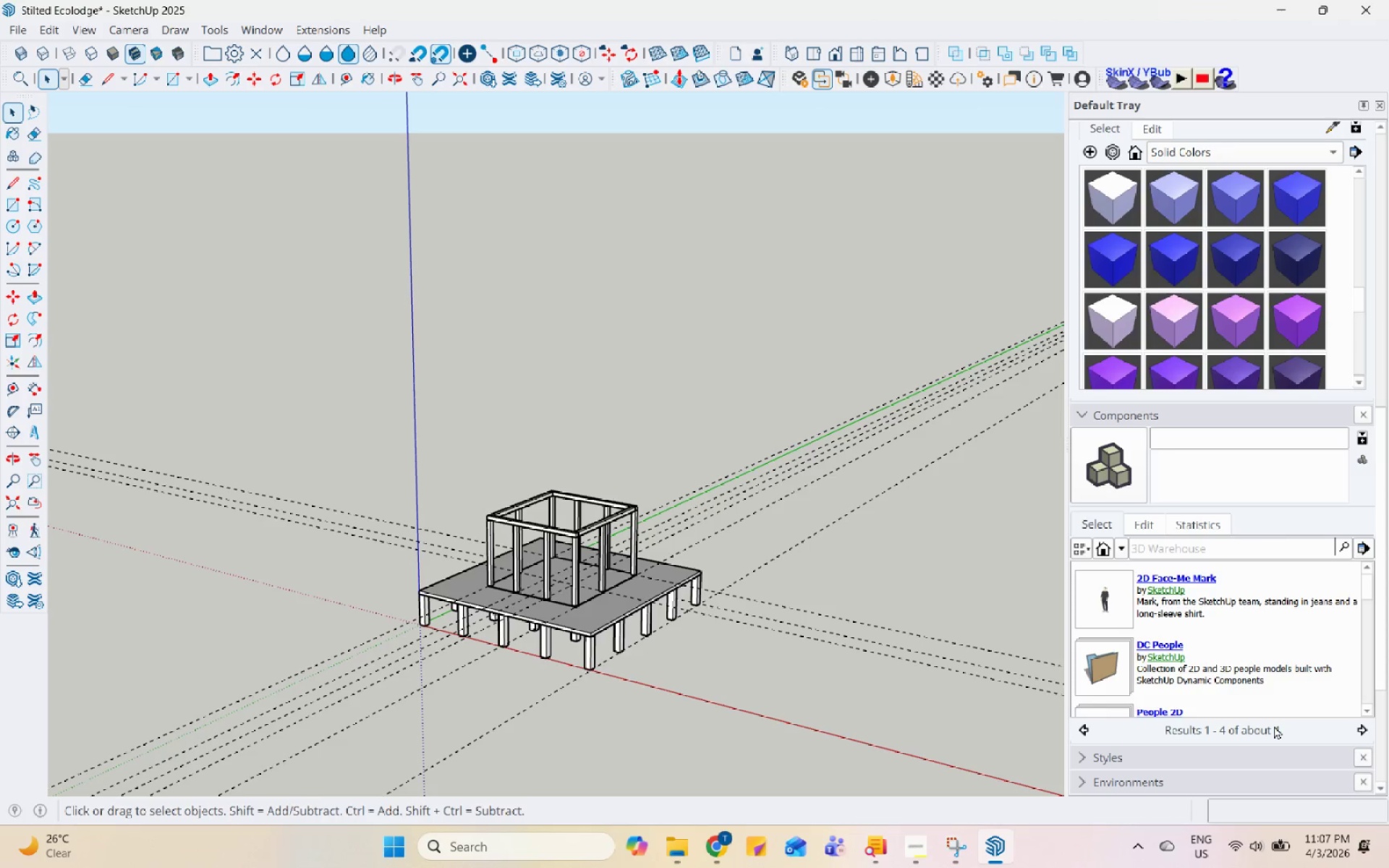 
scroll: coordinate [1198, 684], scroll_direction: down, amount: 4.0
 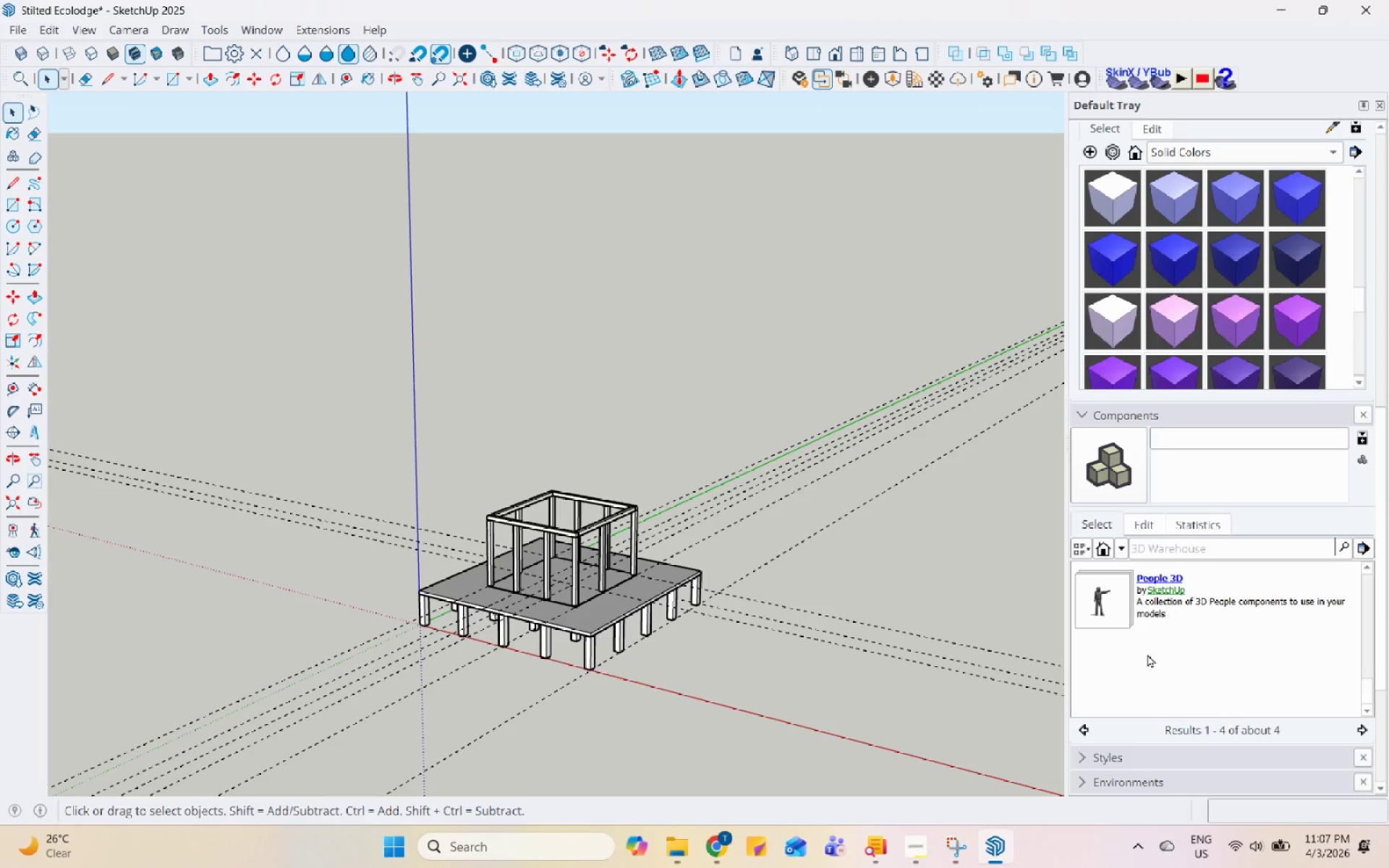 
left_click([1106, 604])
 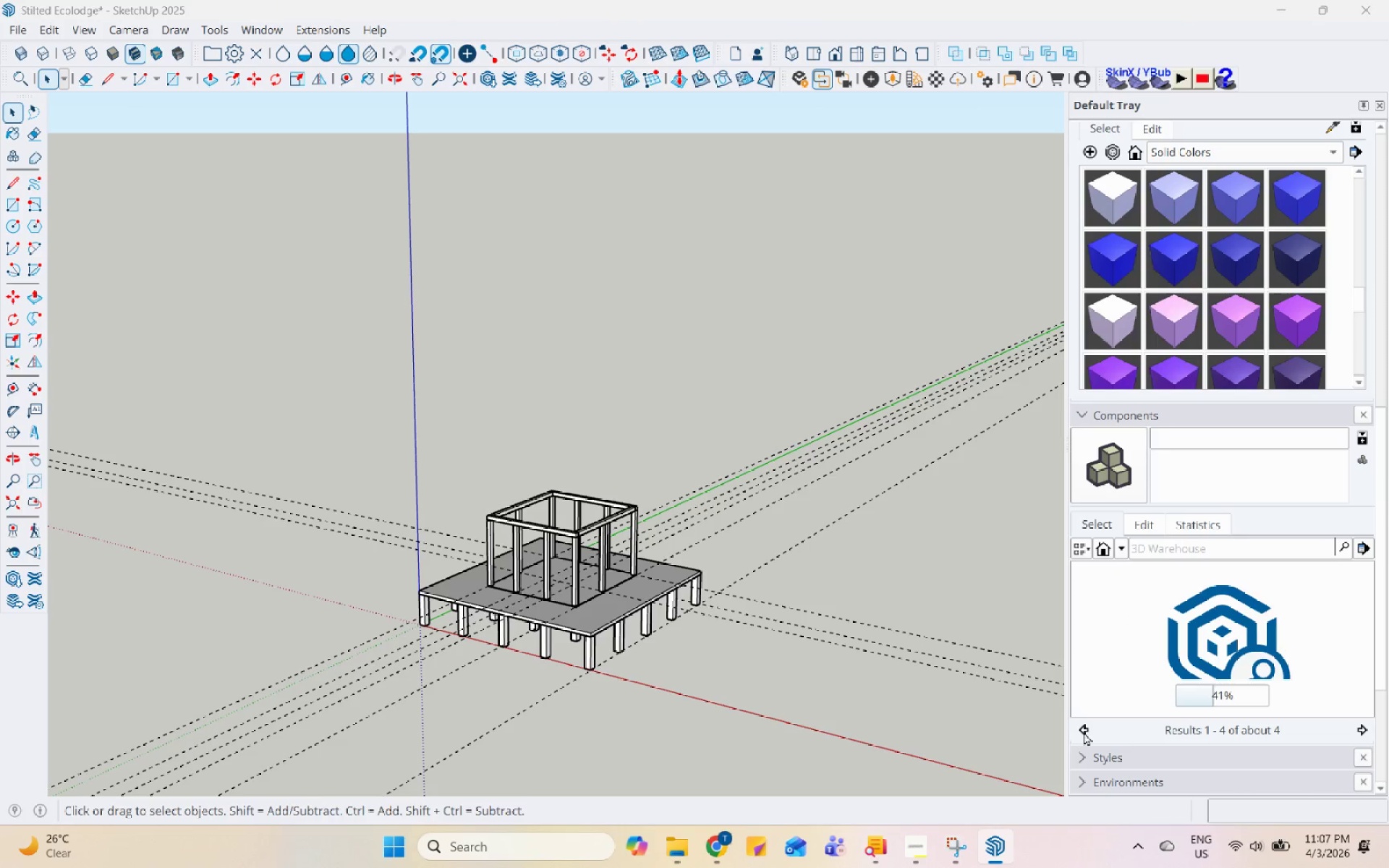 
left_click([1082, 731])
 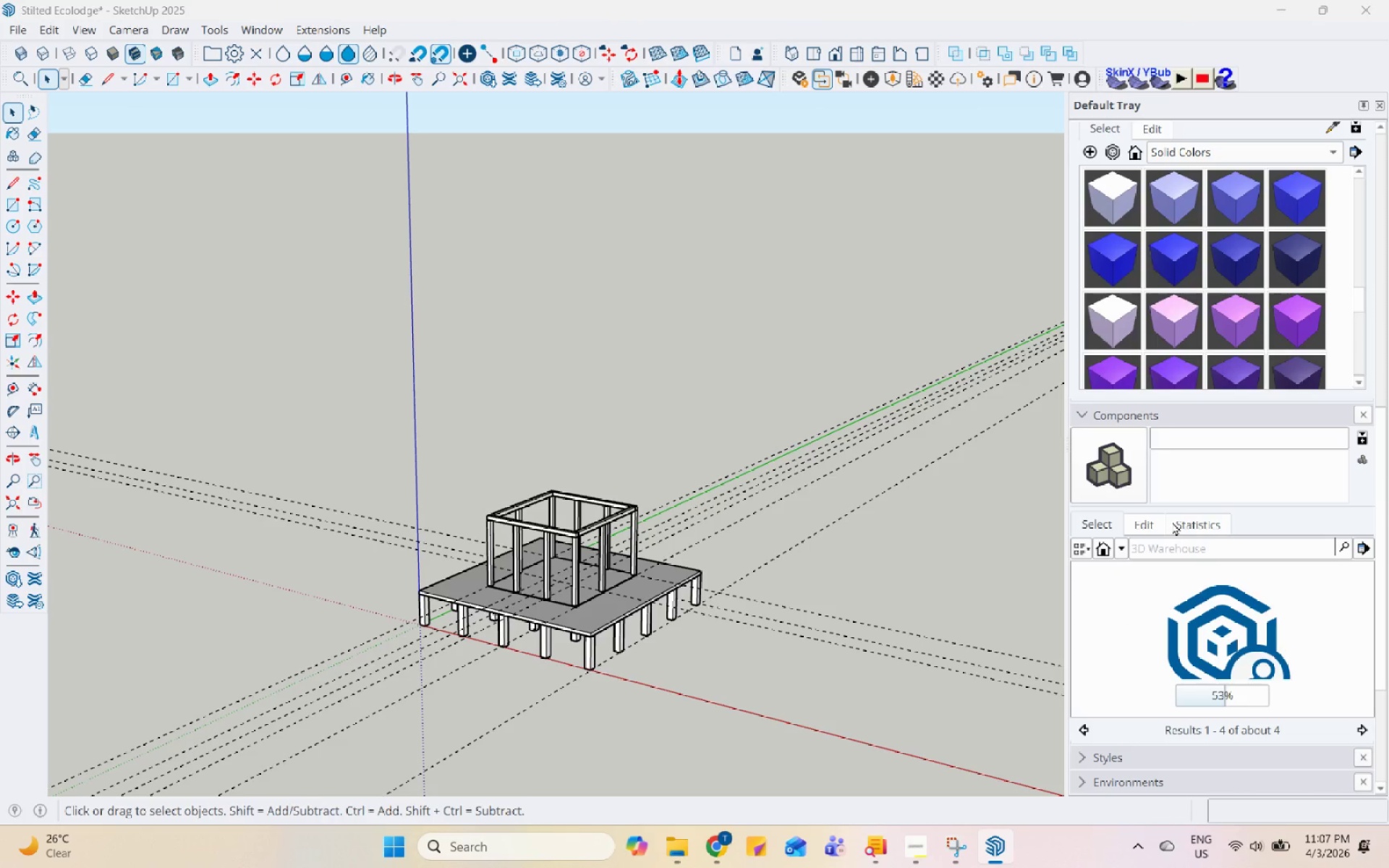 
left_click([1158, 525])
 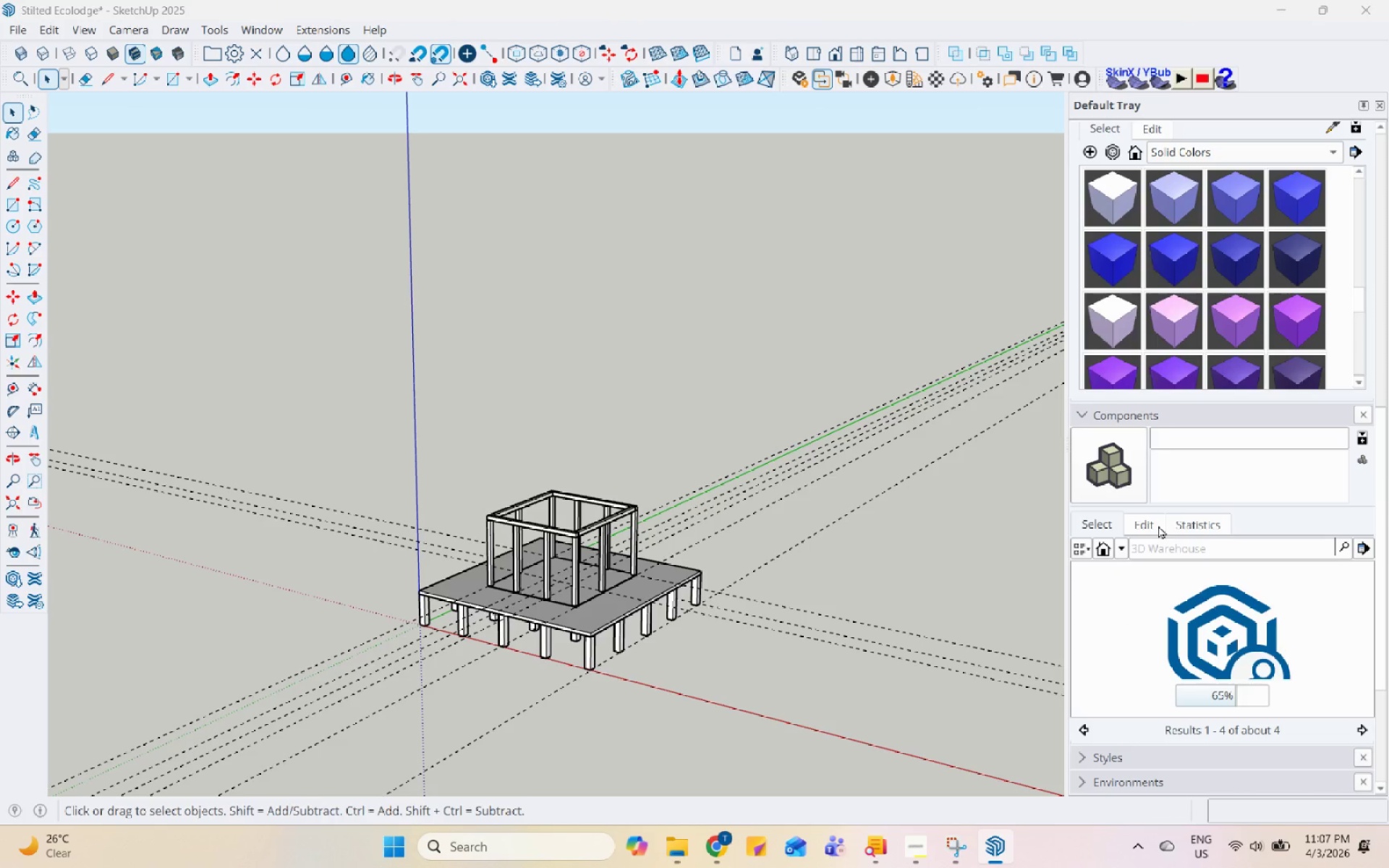 
scroll: coordinate [1158, 525], scroll_direction: up, amount: 3.0
 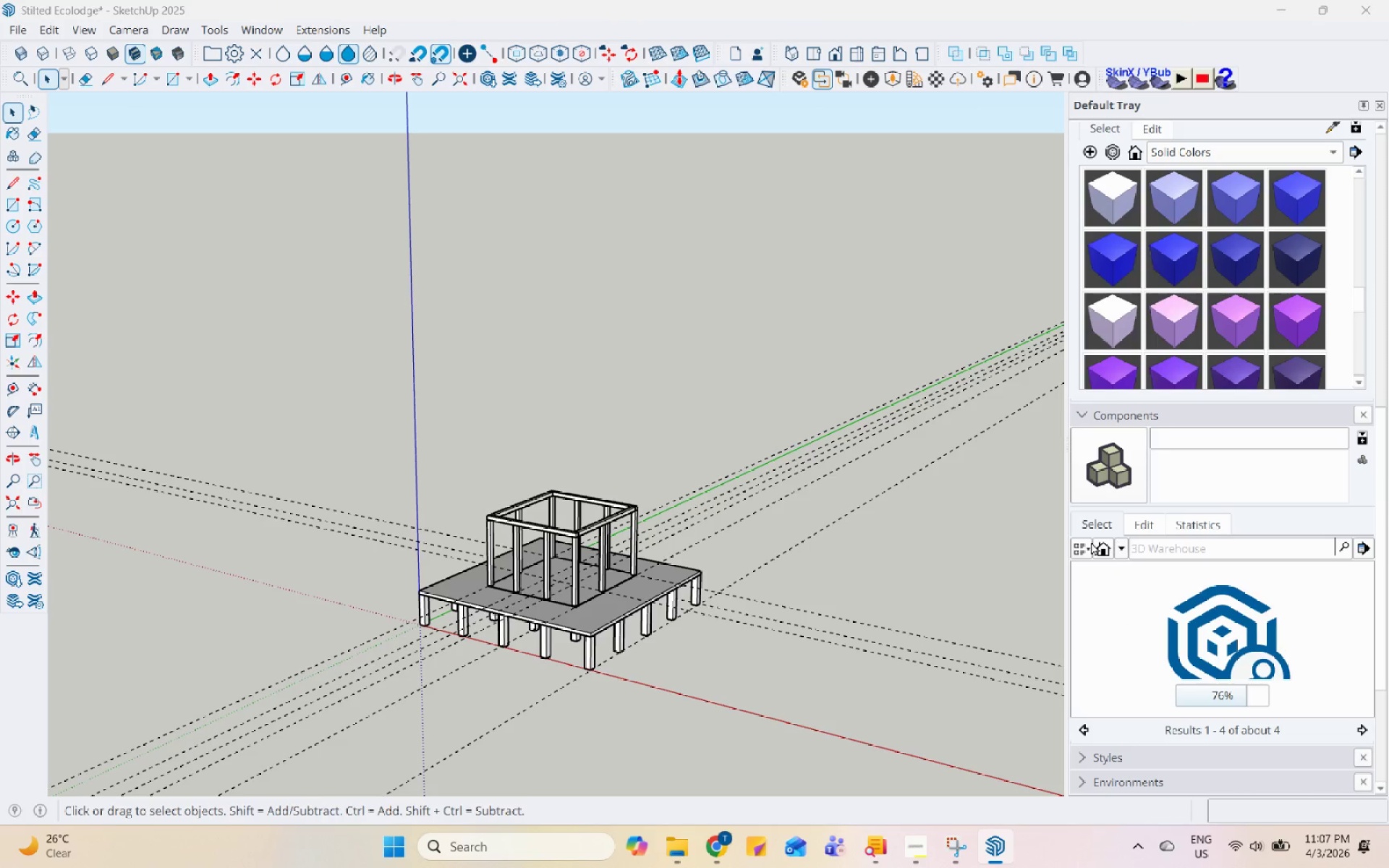 
left_click([1085, 545])
 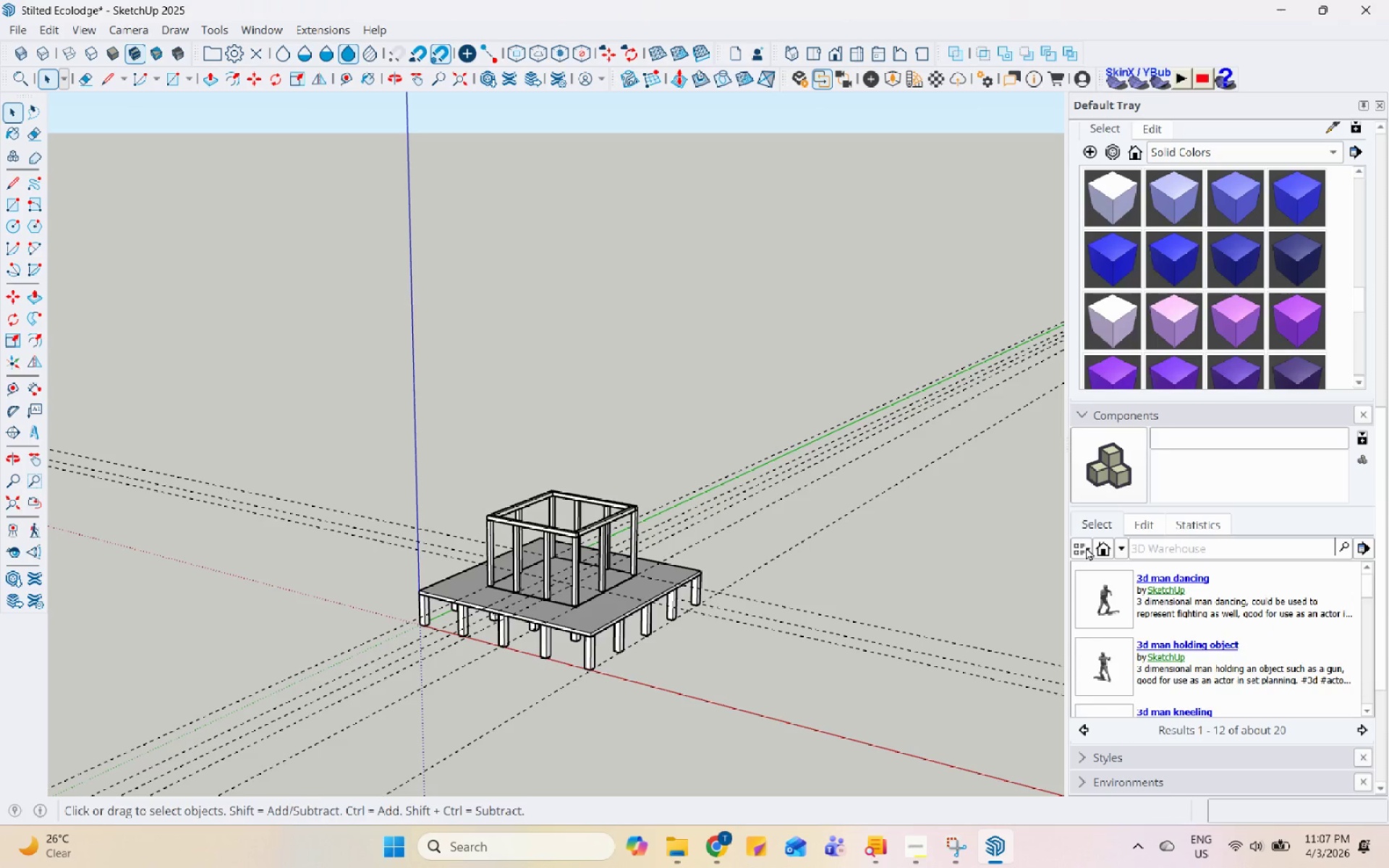 
left_click([1086, 547])
 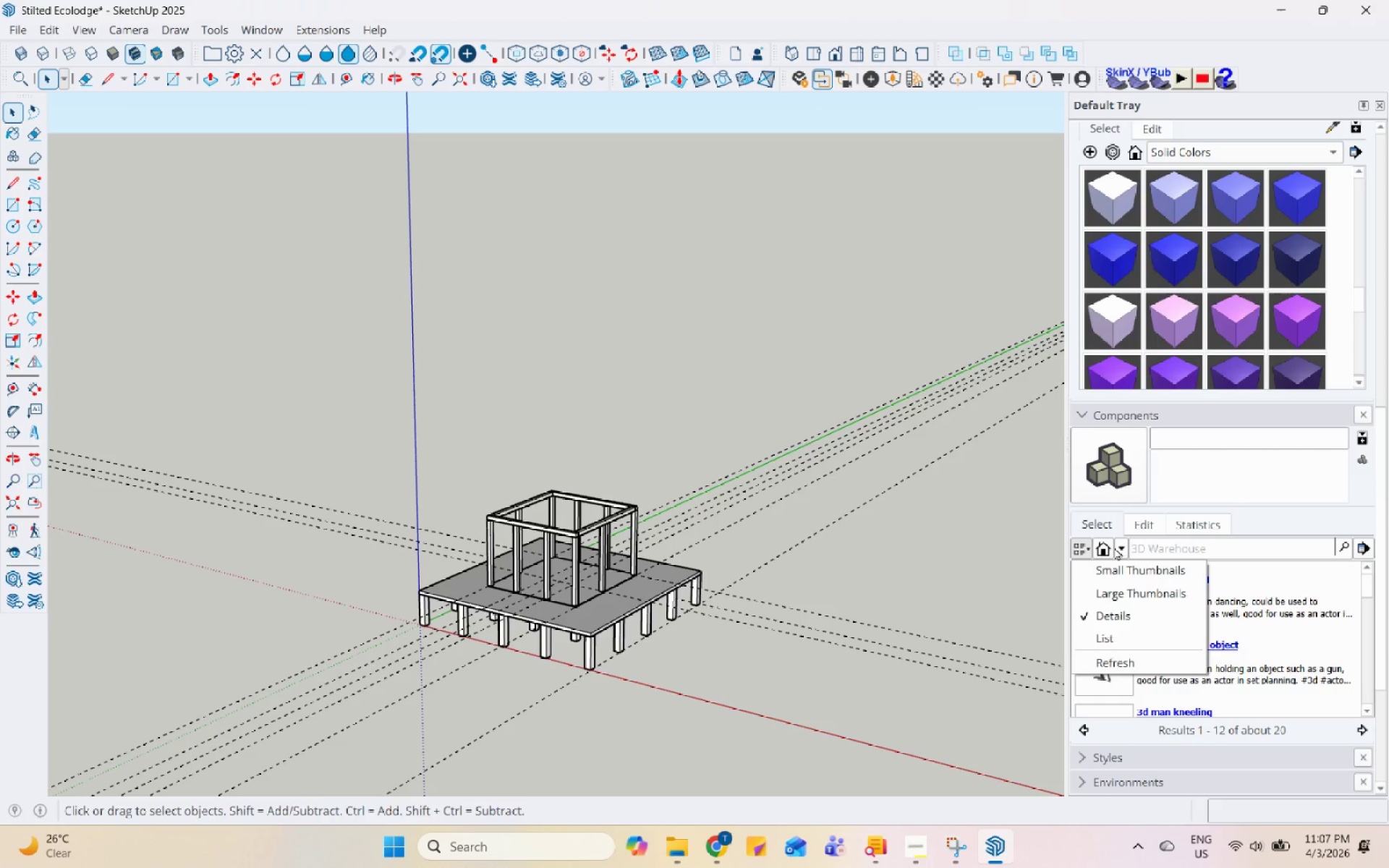 
left_click([1149, 524])
 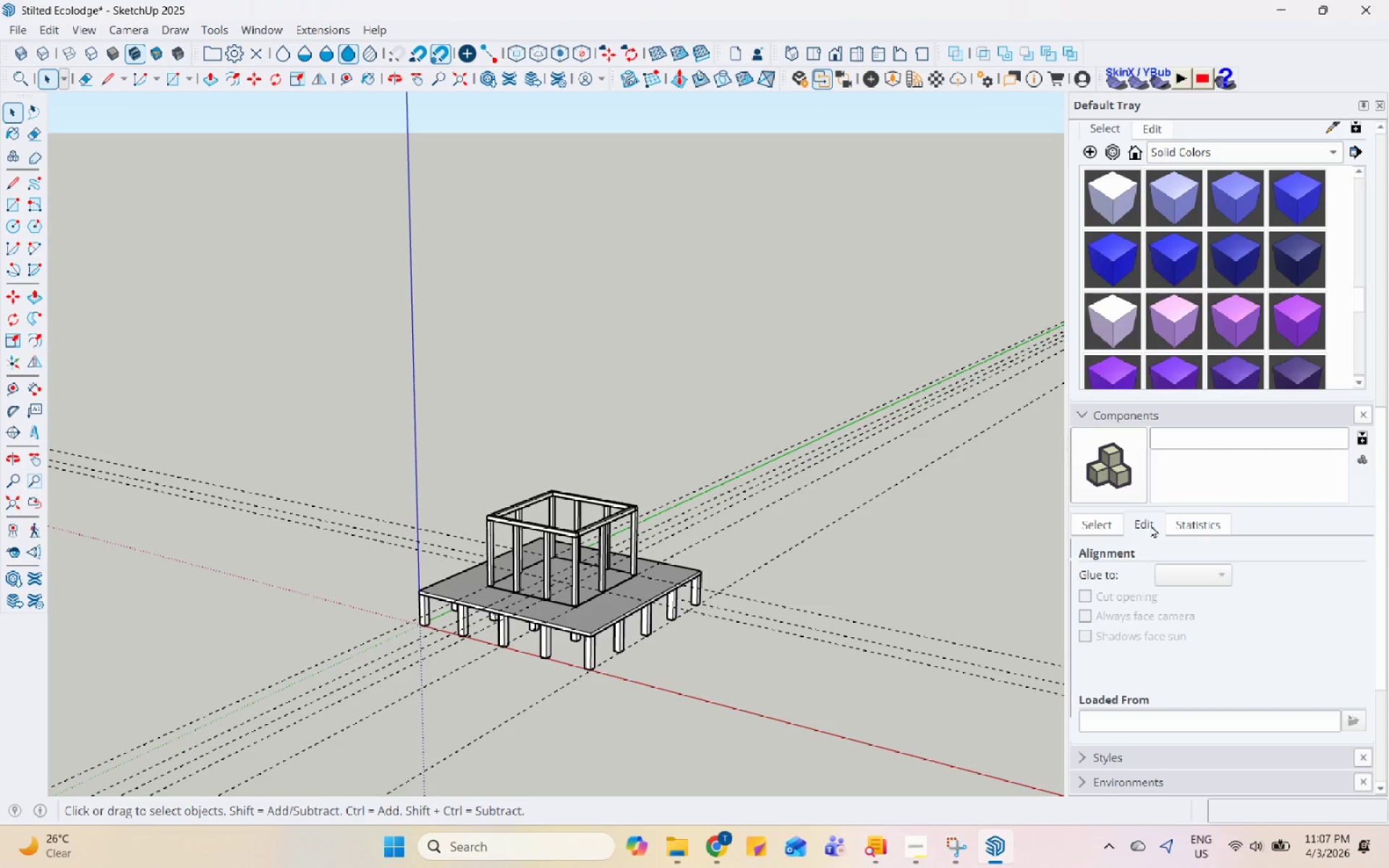 
left_click([1194, 524])
 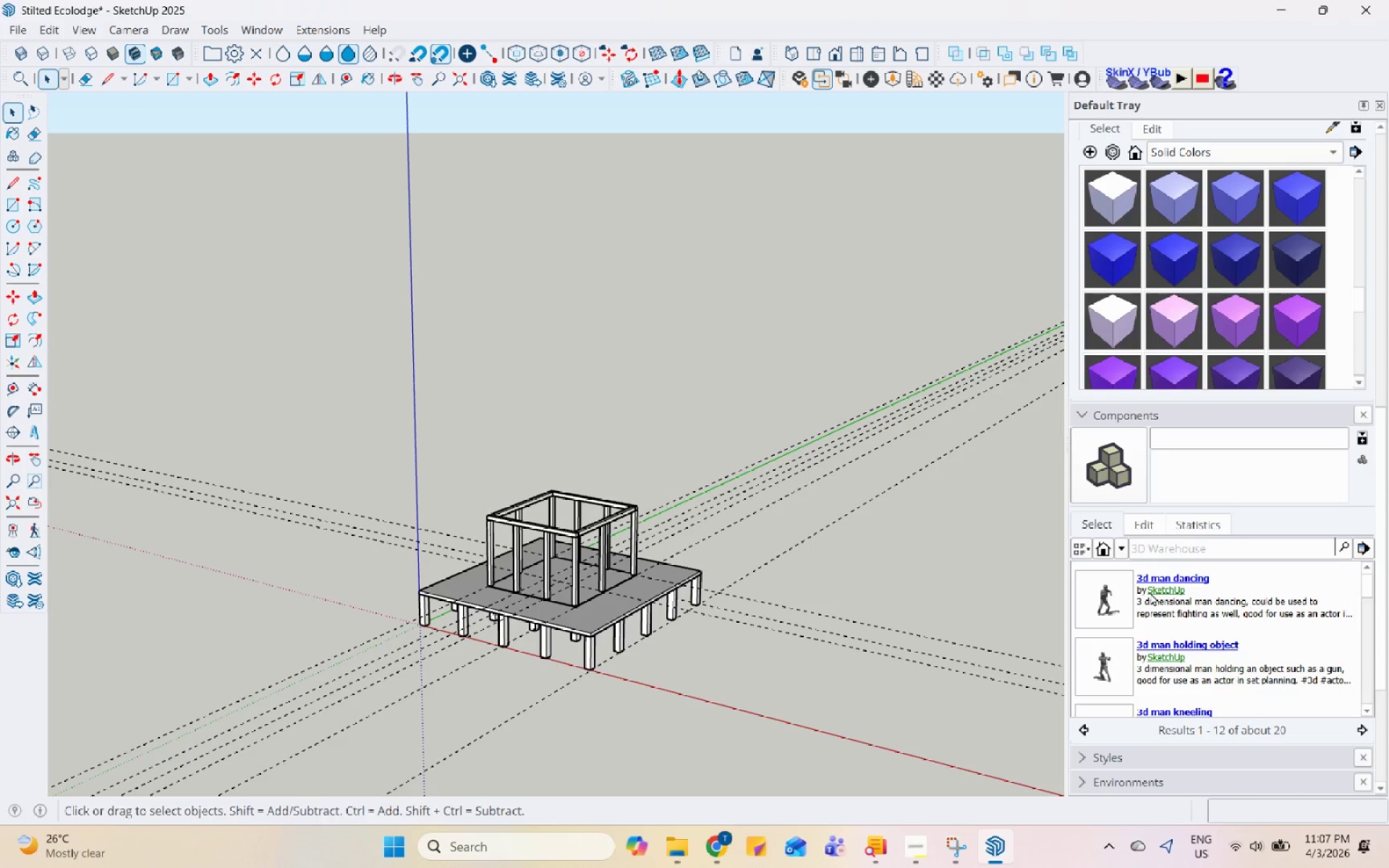 
left_click([1113, 553])
 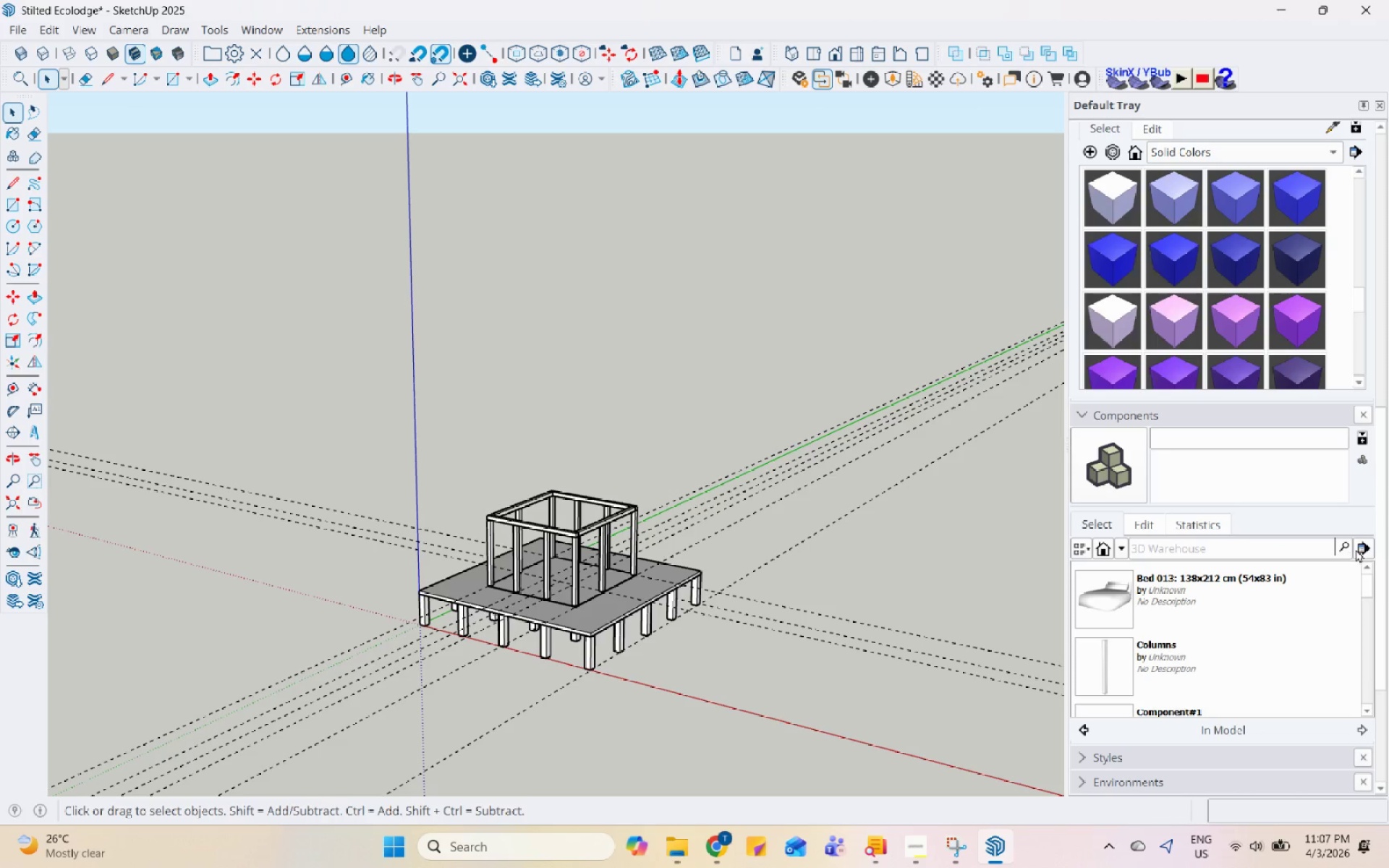 
scroll: coordinate [1308, 631], scroll_direction: down, amount: 9.0
 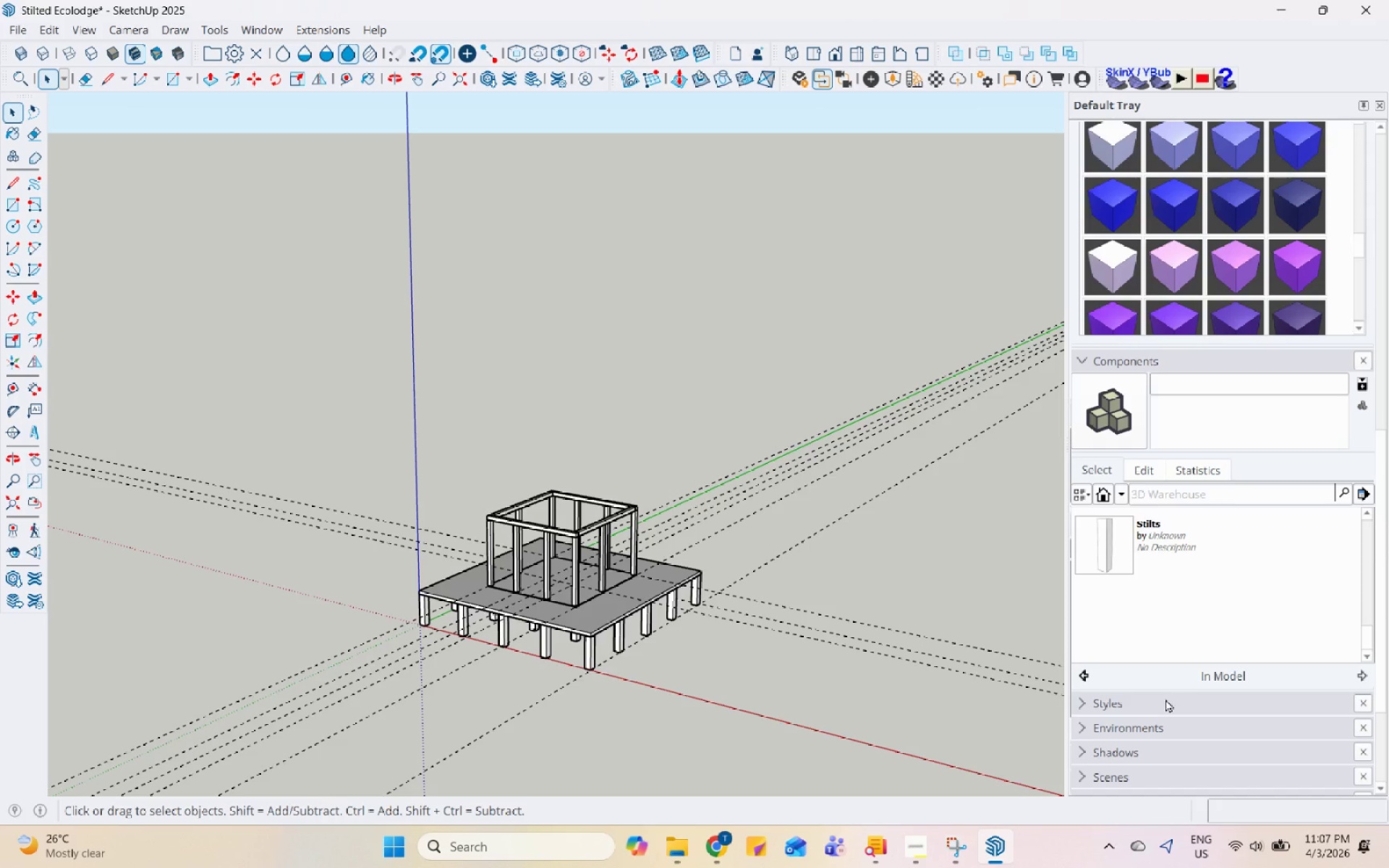 
scroll: coordinate [1195, 629], scroll_direction: up, amount: 11.0
 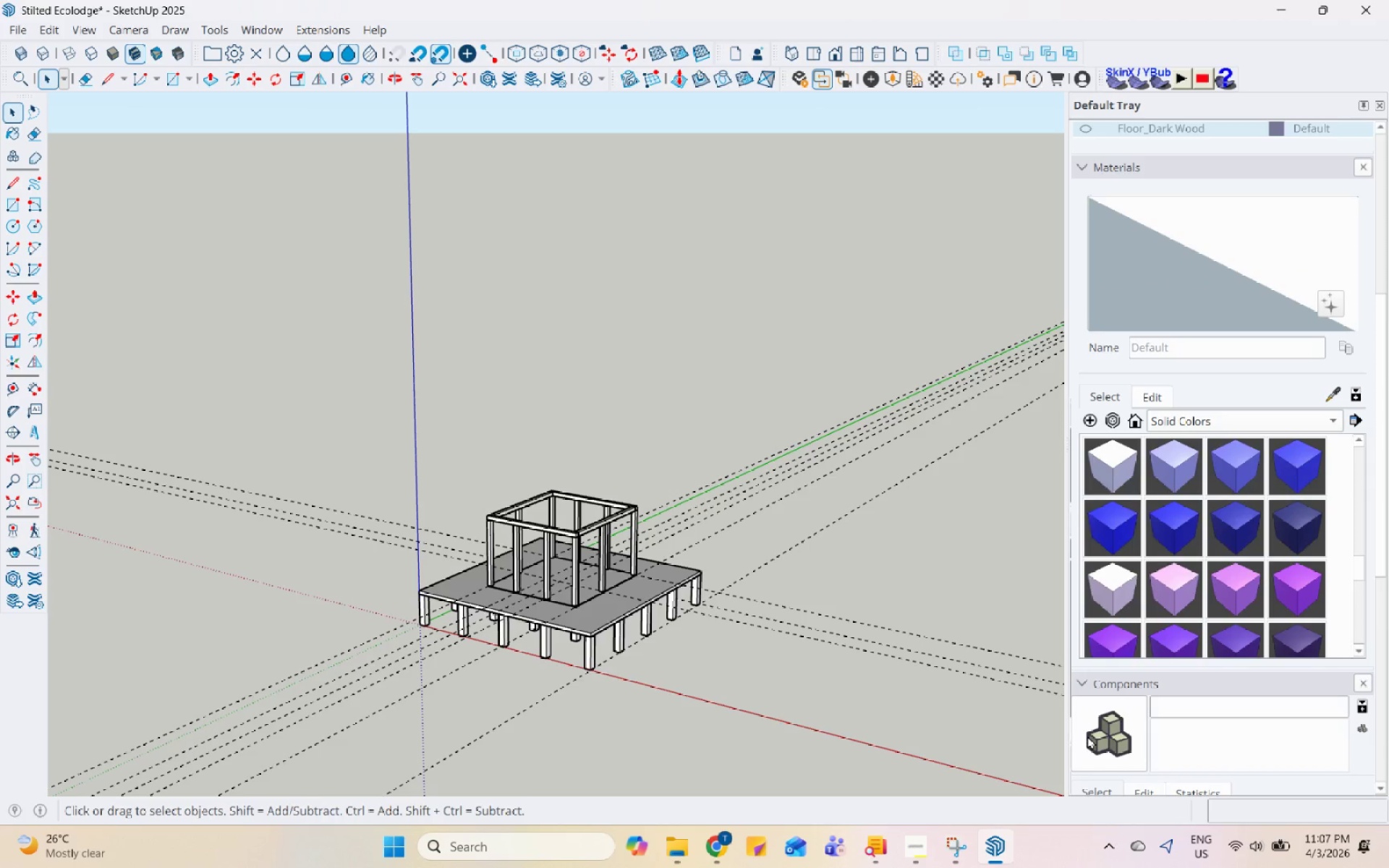 
scroll: coordinate [1185, 629], scroll_direction: down, amount: 13.0
 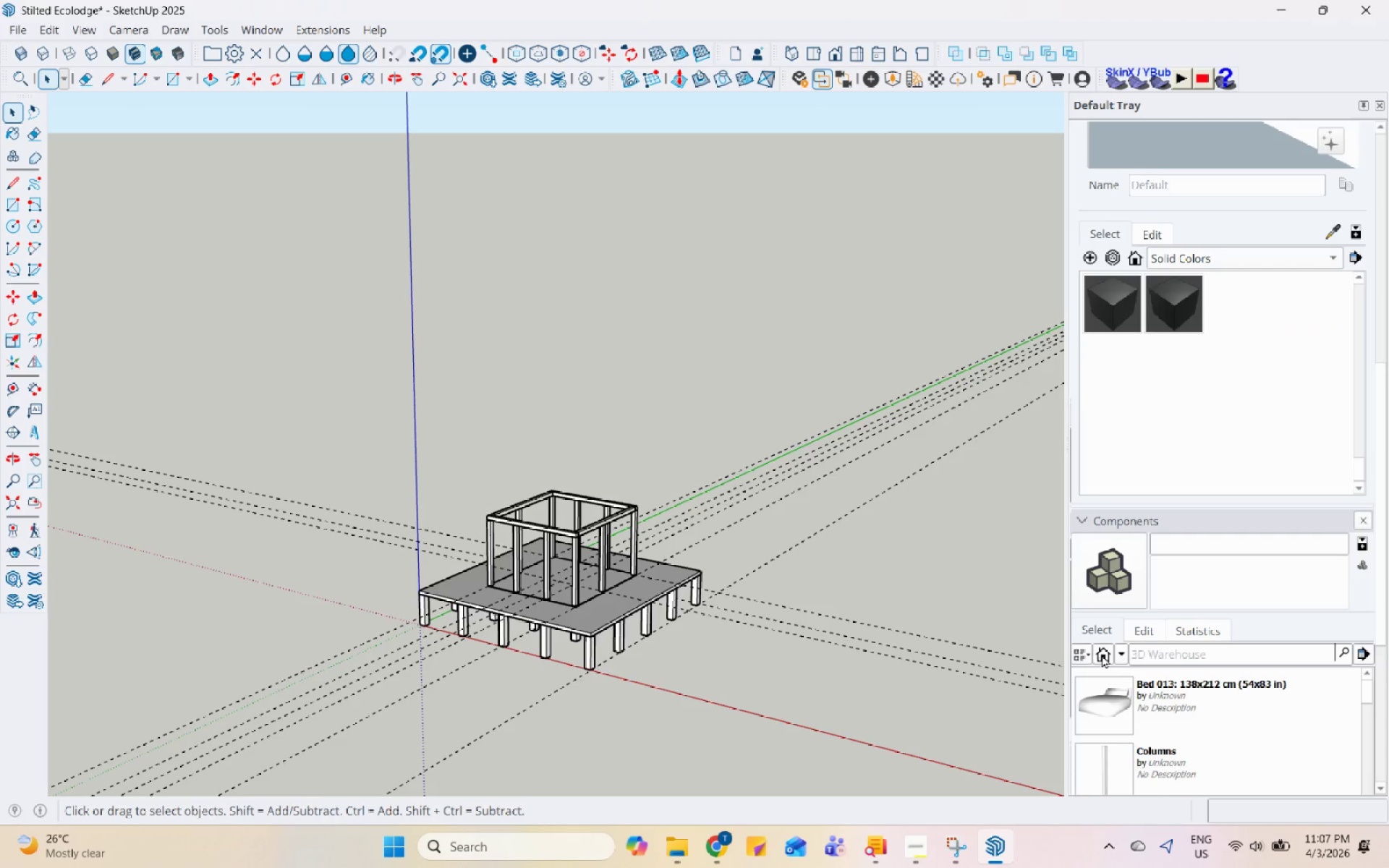 
left_click([1104, 655])
 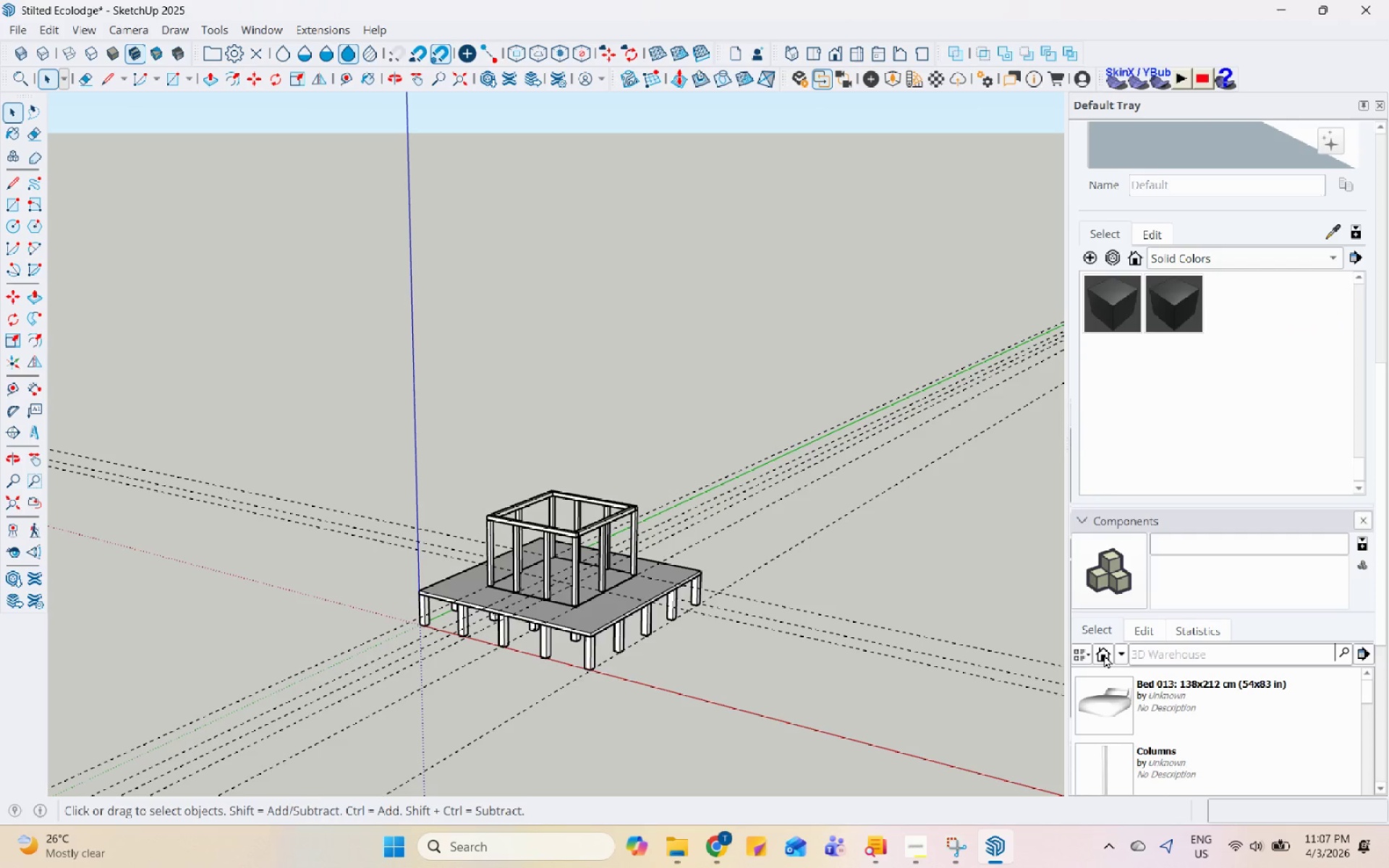 
scroll: coordinate [1104, 655], scroll_direction: down, amount: 2.0
 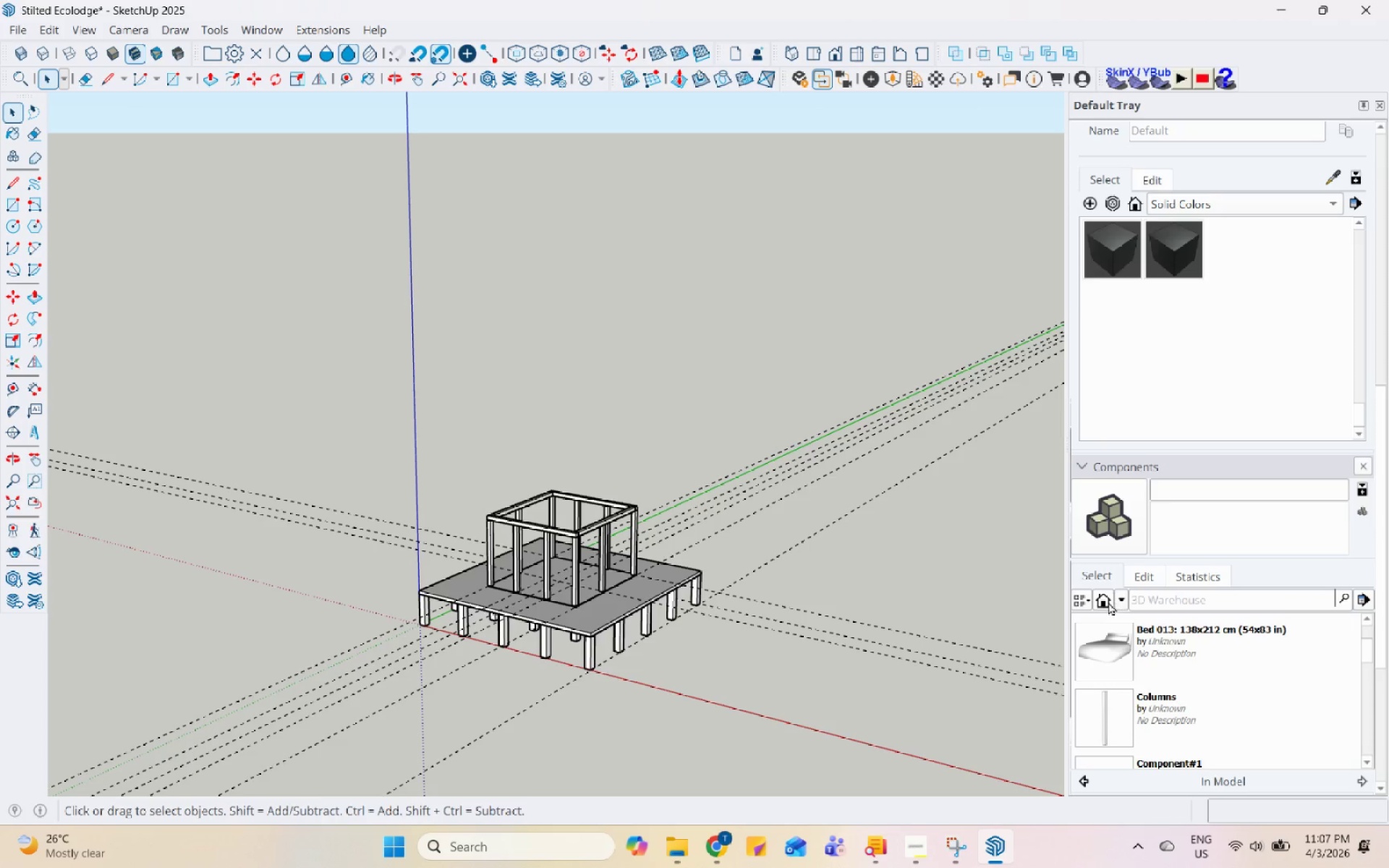 
double_click([1108, 602])
 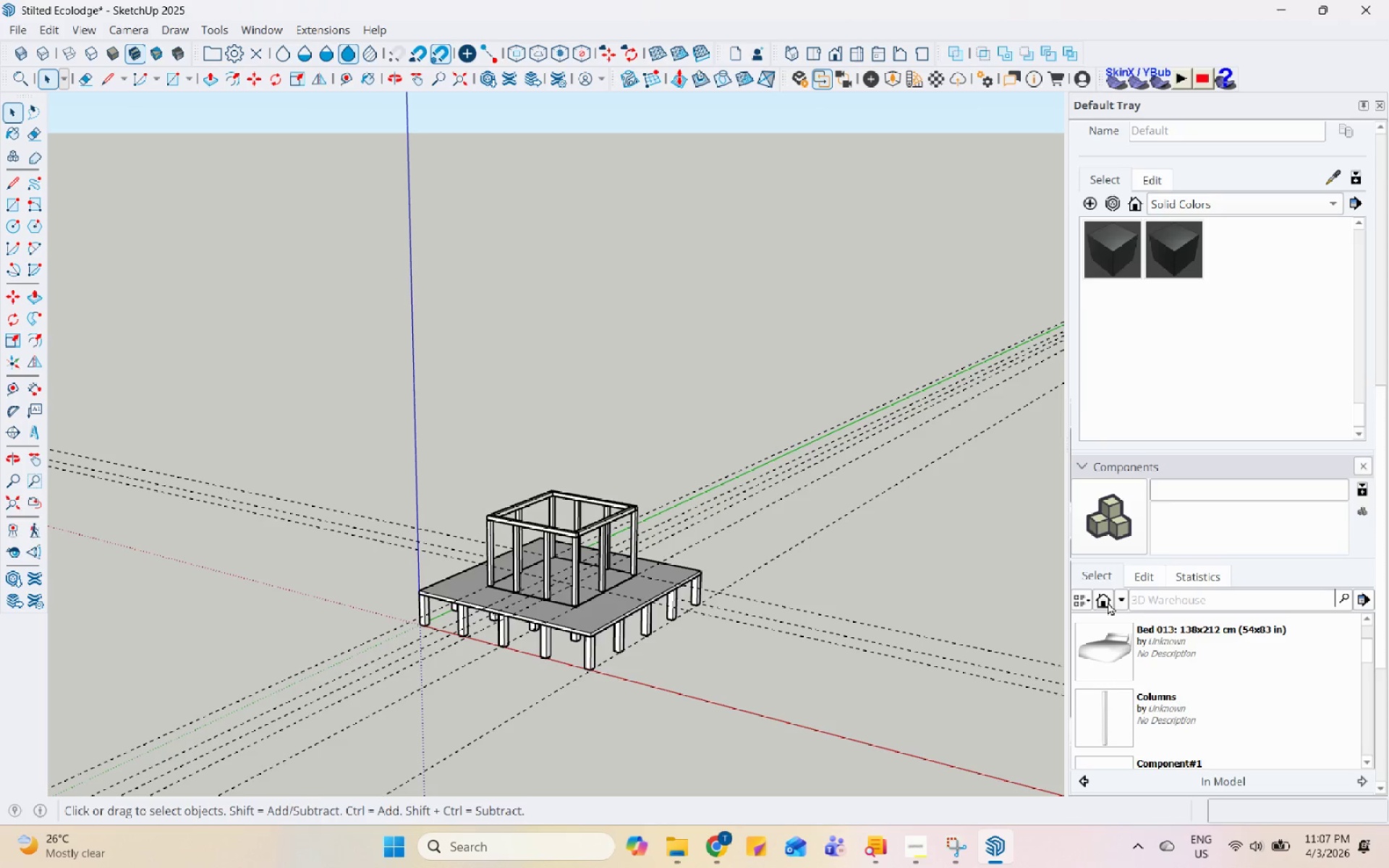 
triple_click([1108, 602])
 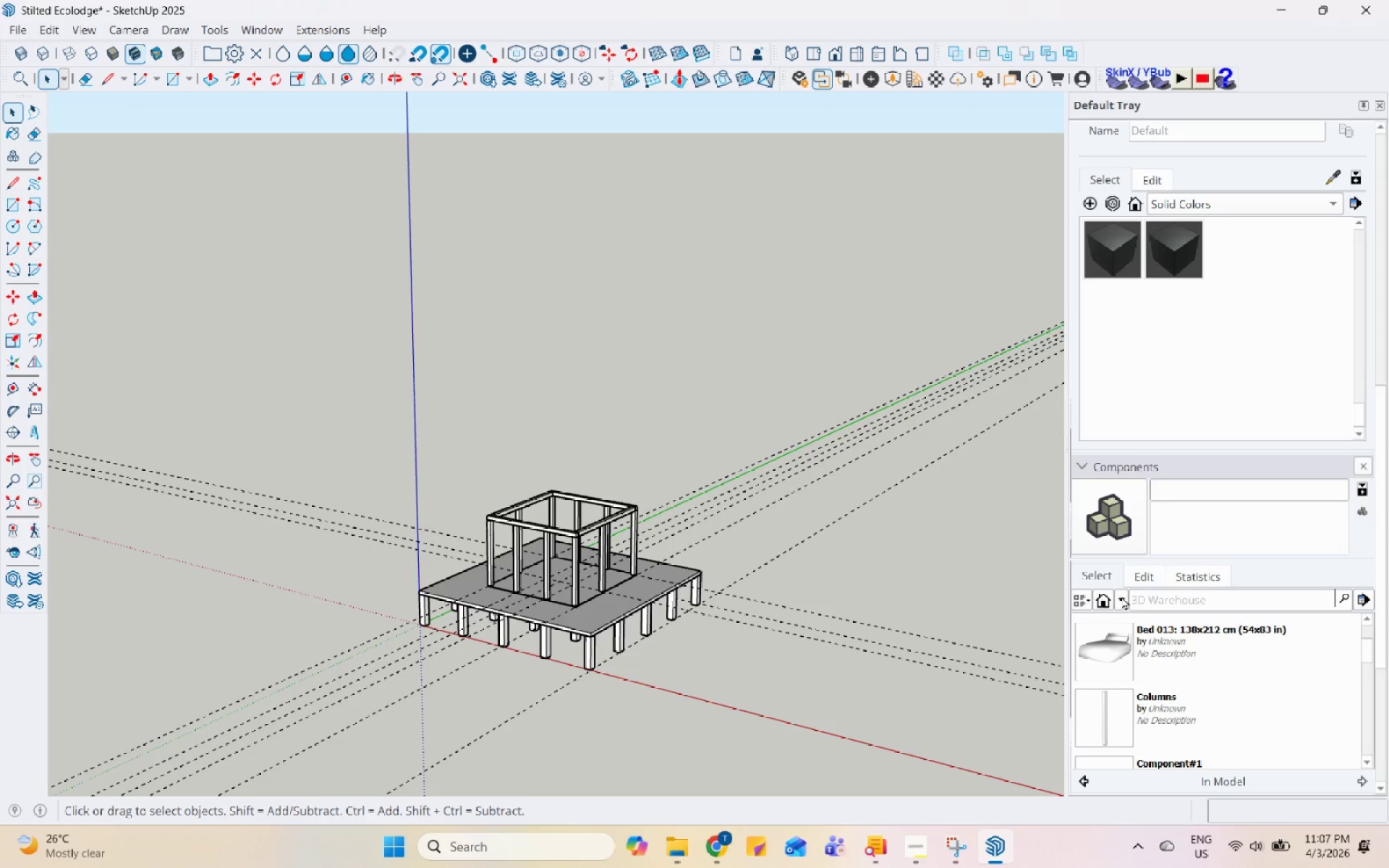 
triple_click([1121, 596])
 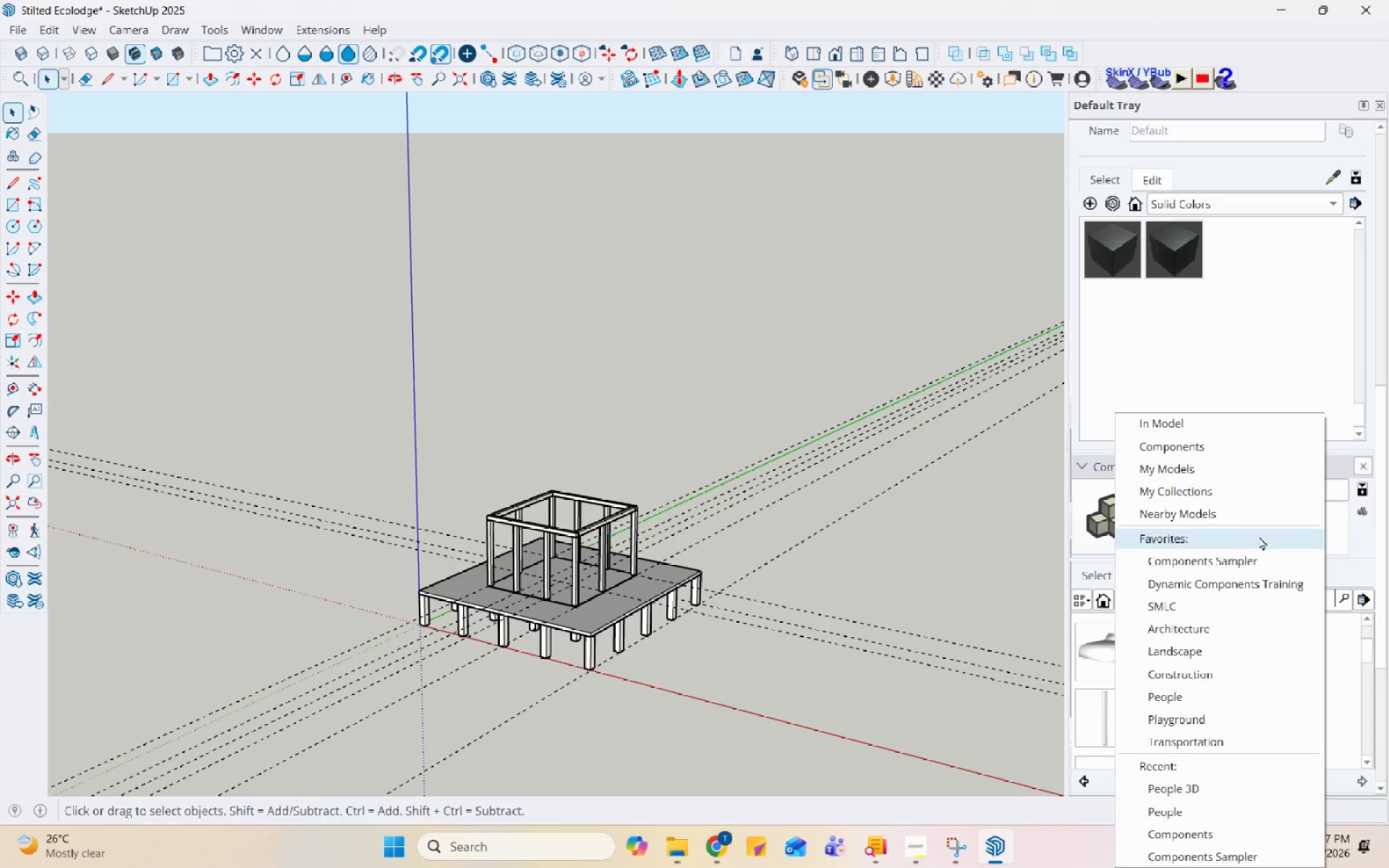 
left_click([1280, 500])
 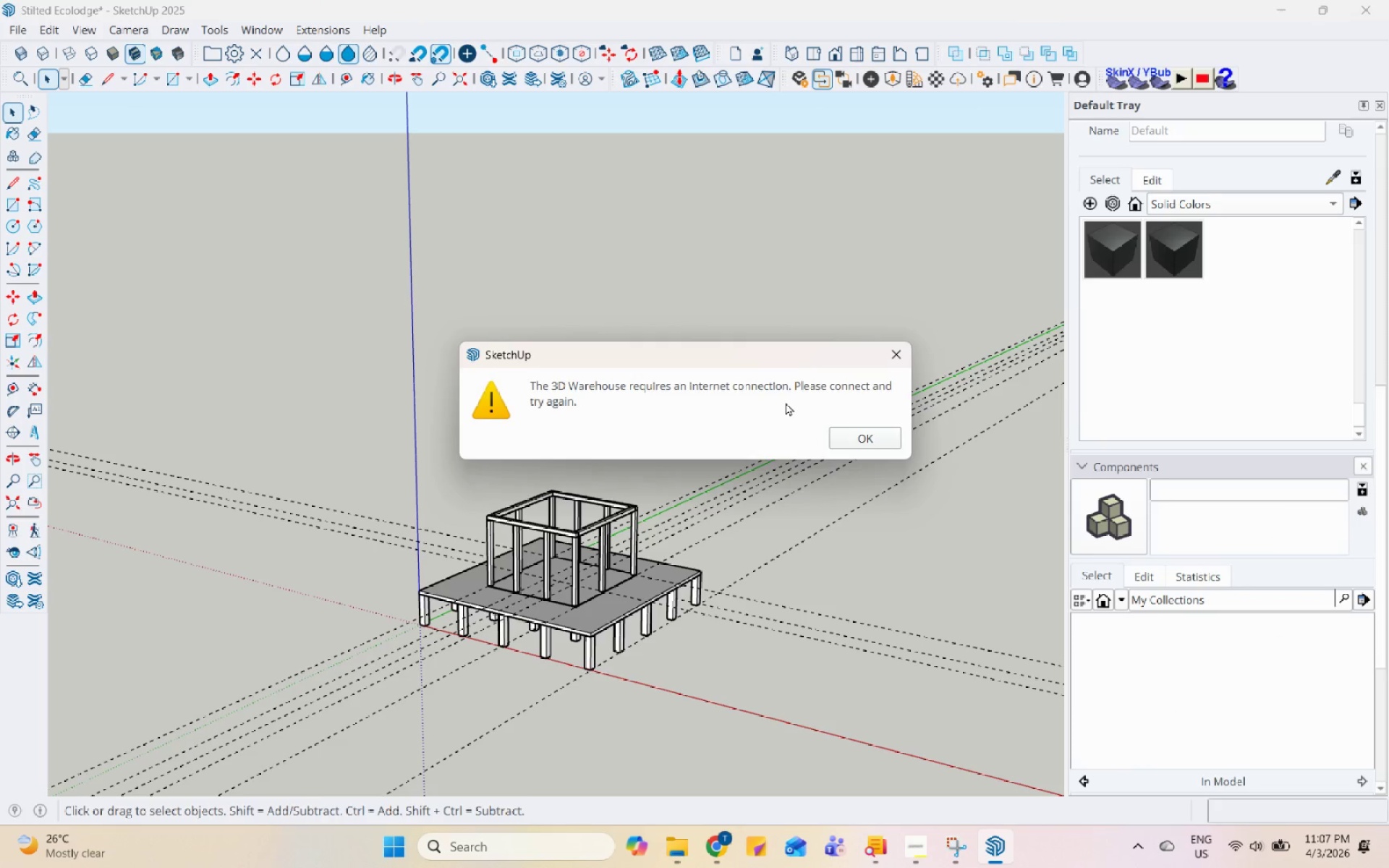 
left_click([843, 438])
 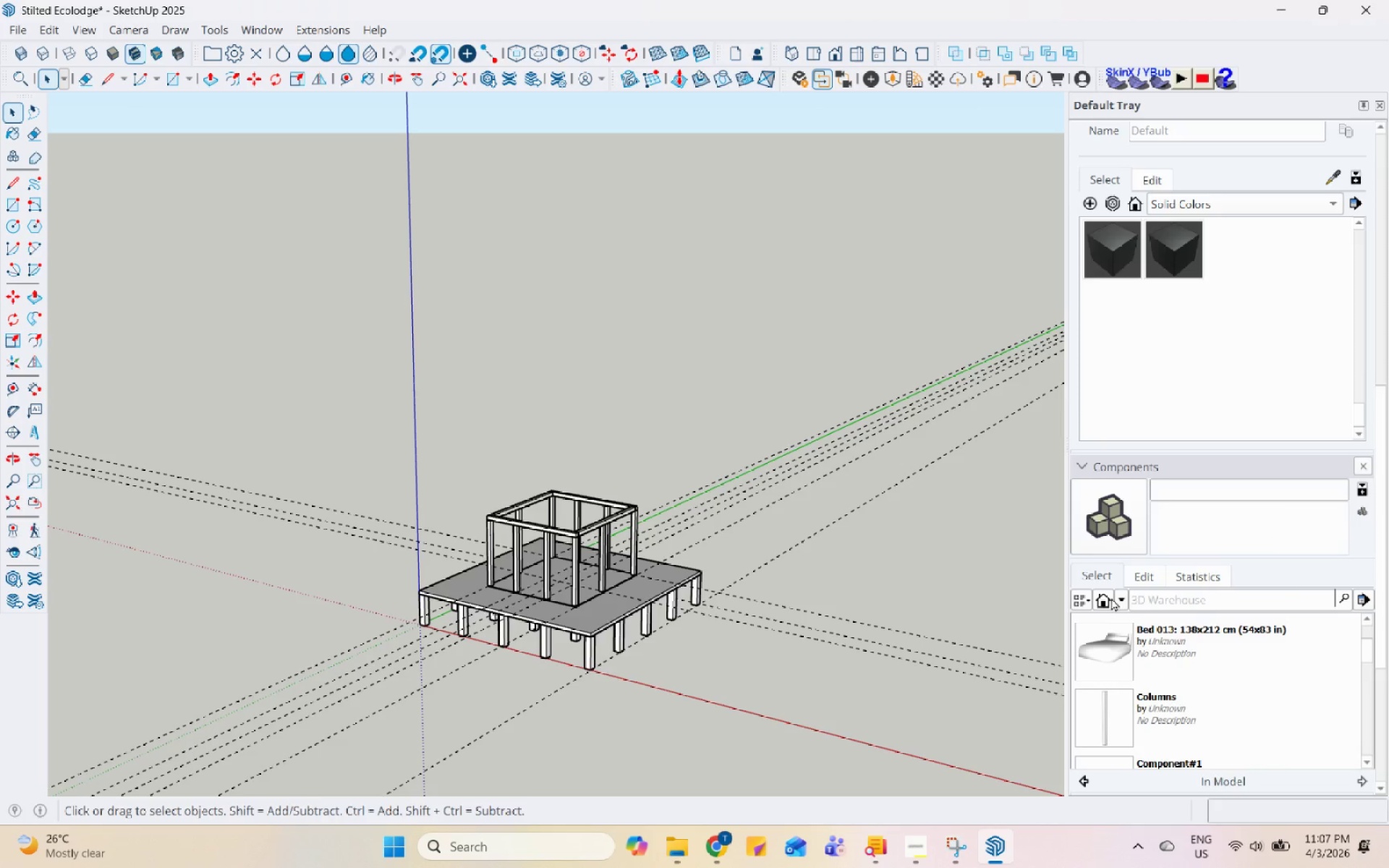 
left_click([1111, 597])
 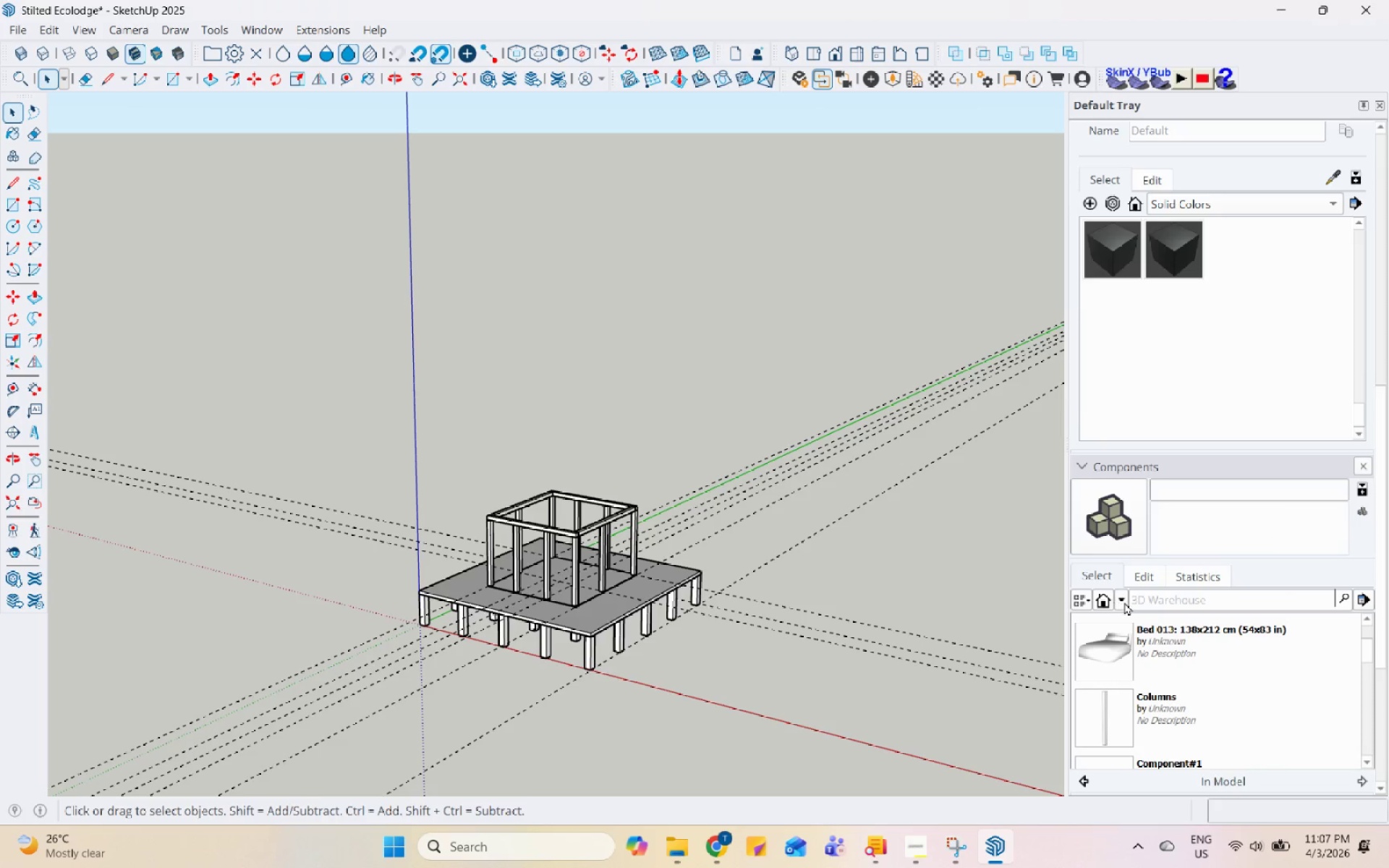 
left_click([1124, 602])
 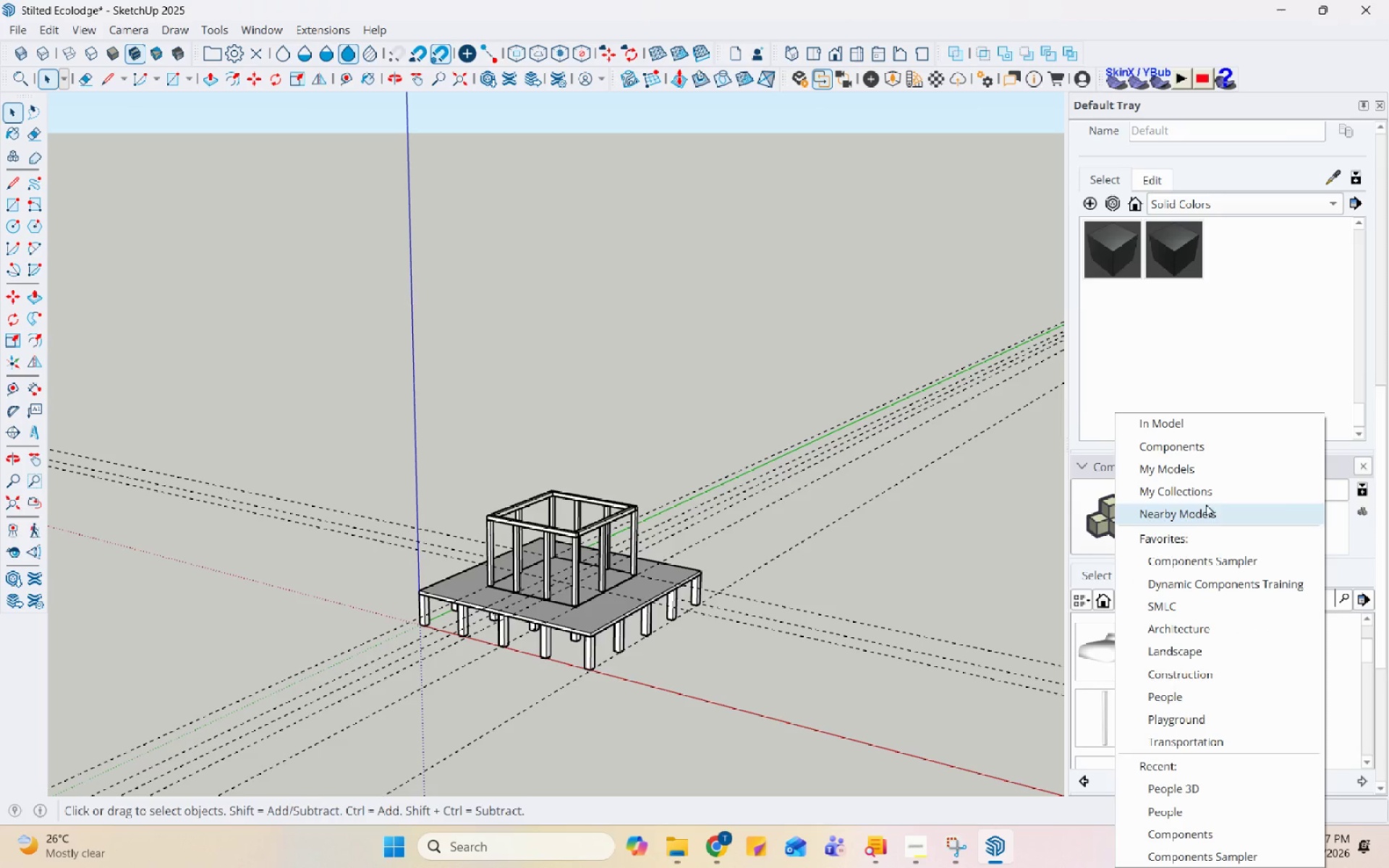 
left_click([1213, 495])
 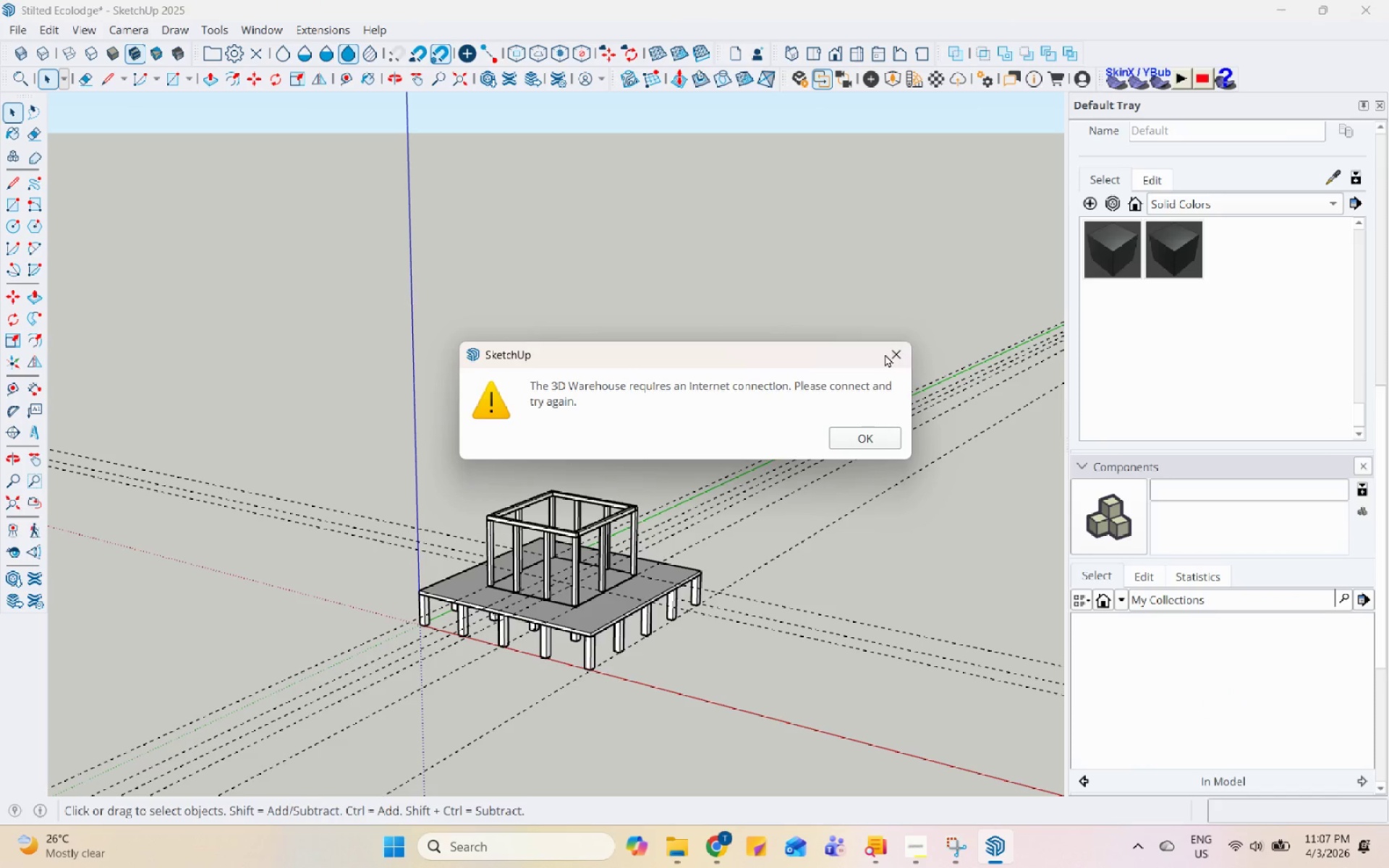 
left_click([885, 350])
 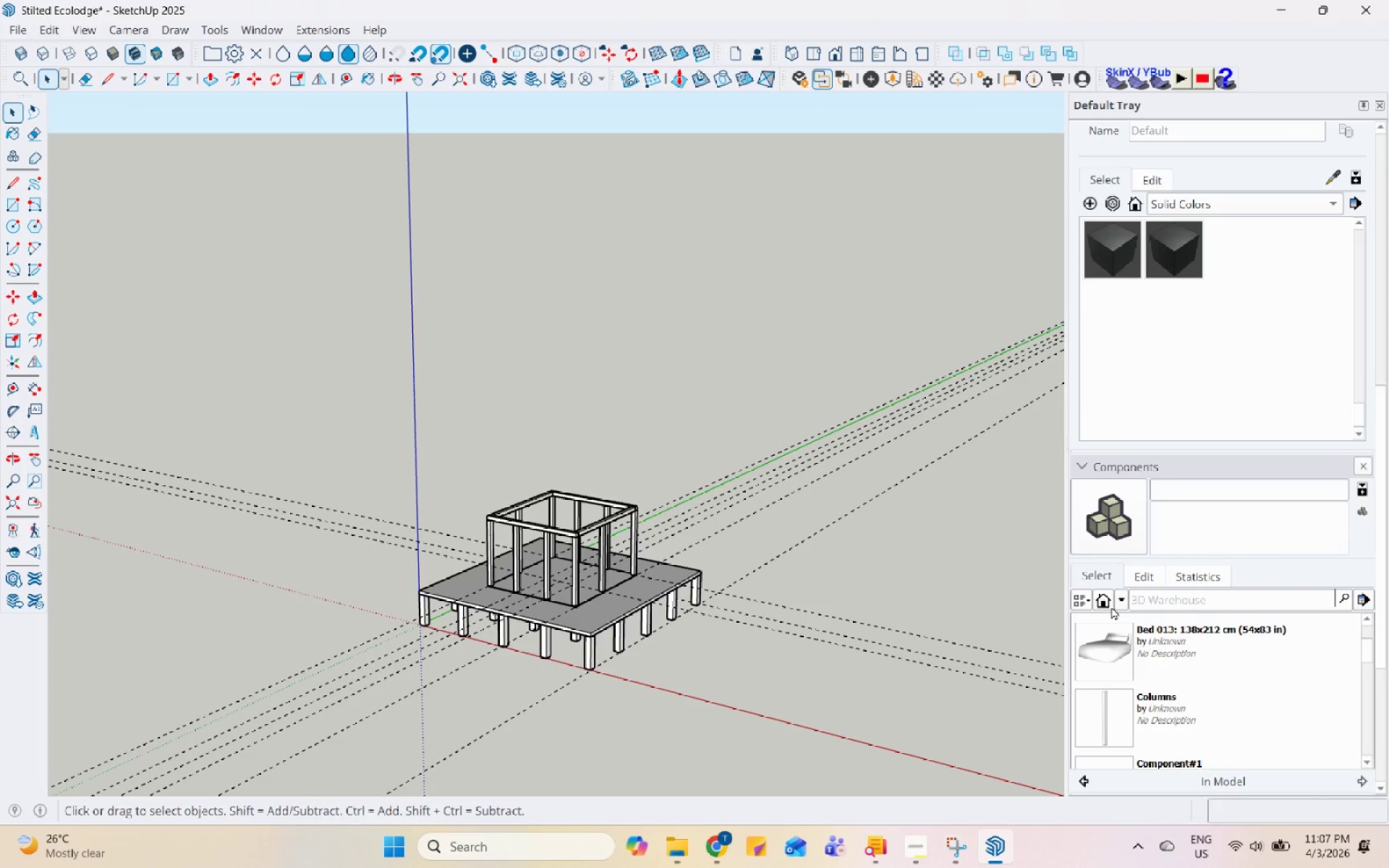 
left_click([1124, 597])
 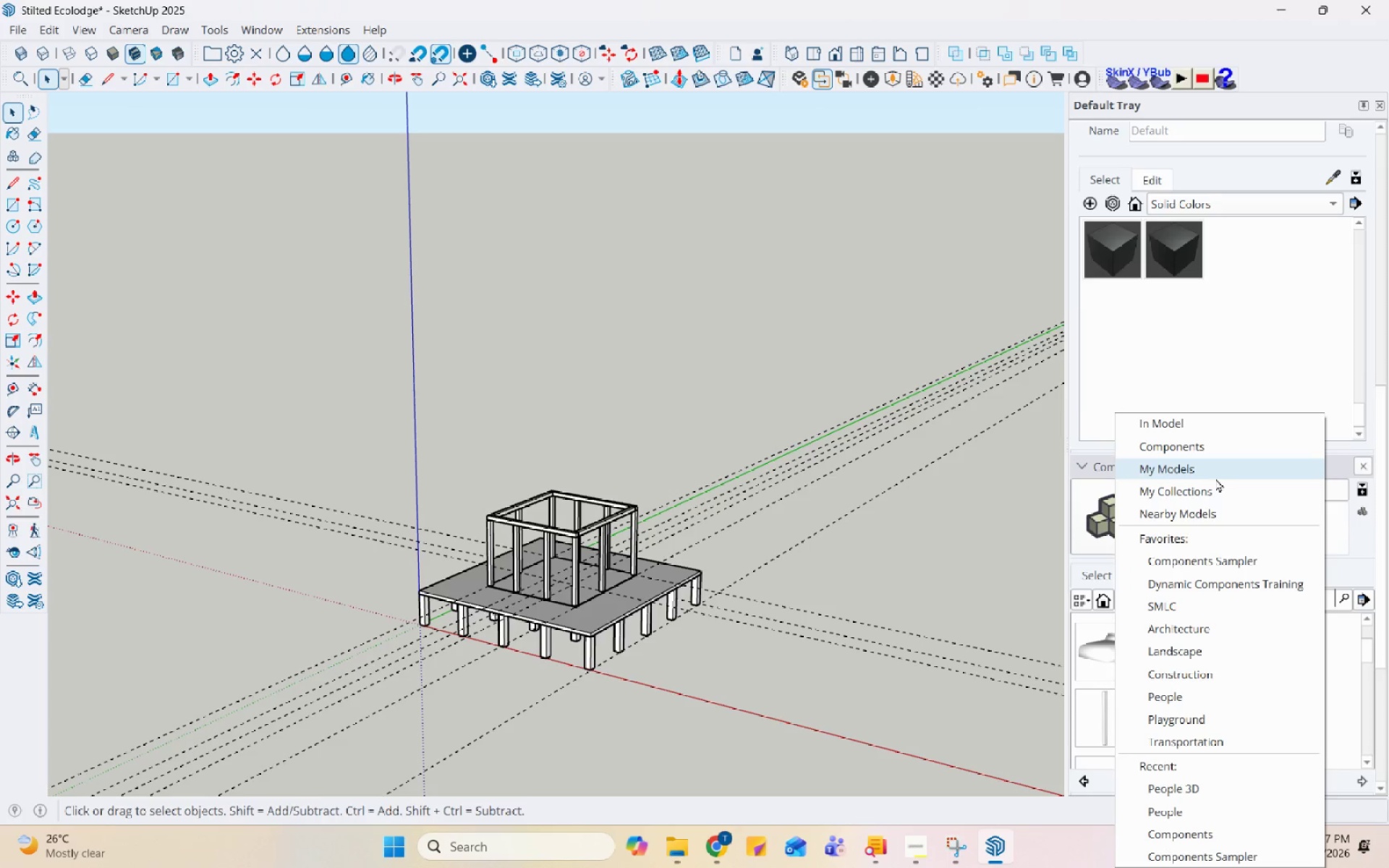 
left_click([1221, 472])
 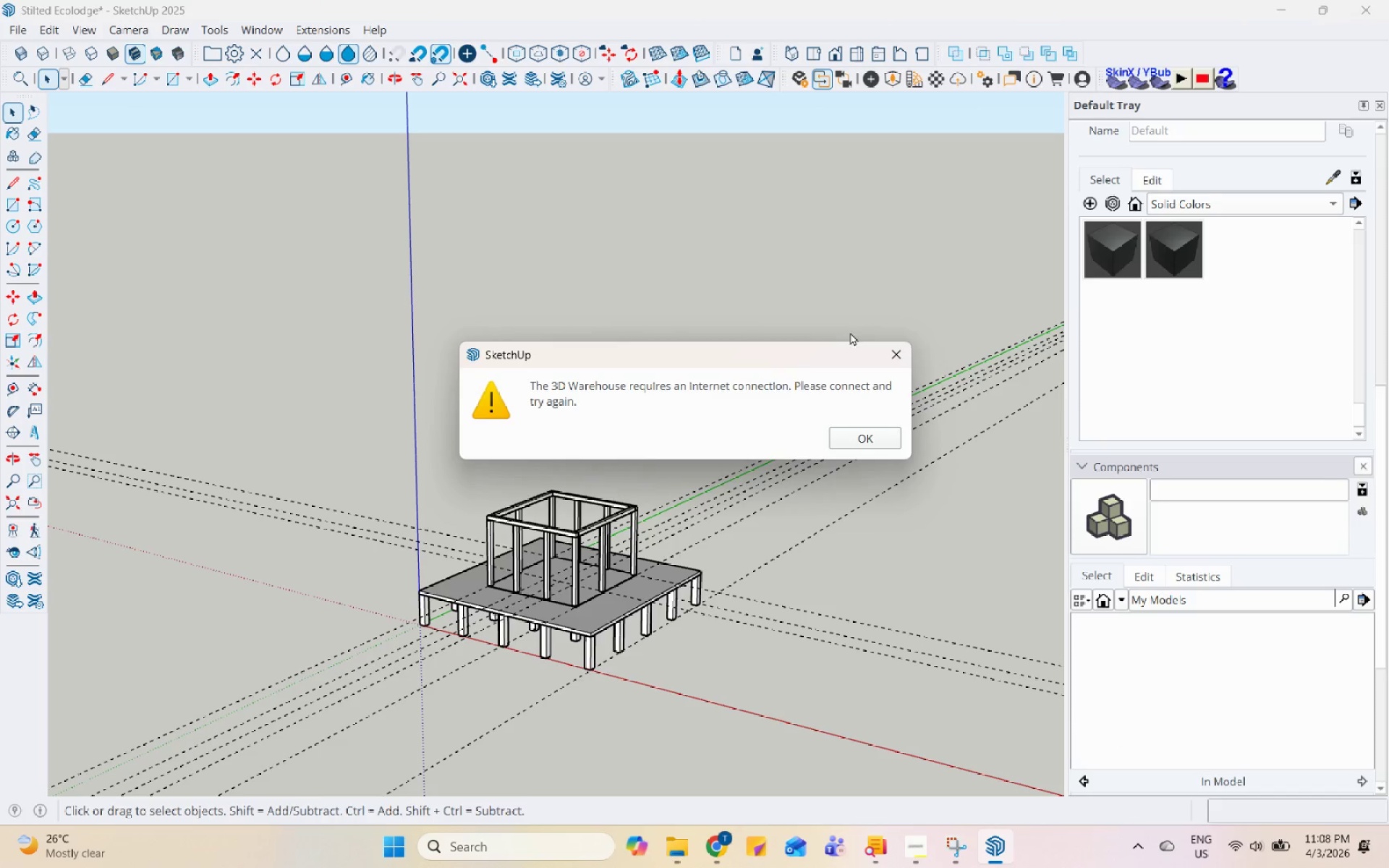 
left_click([897, 348])
 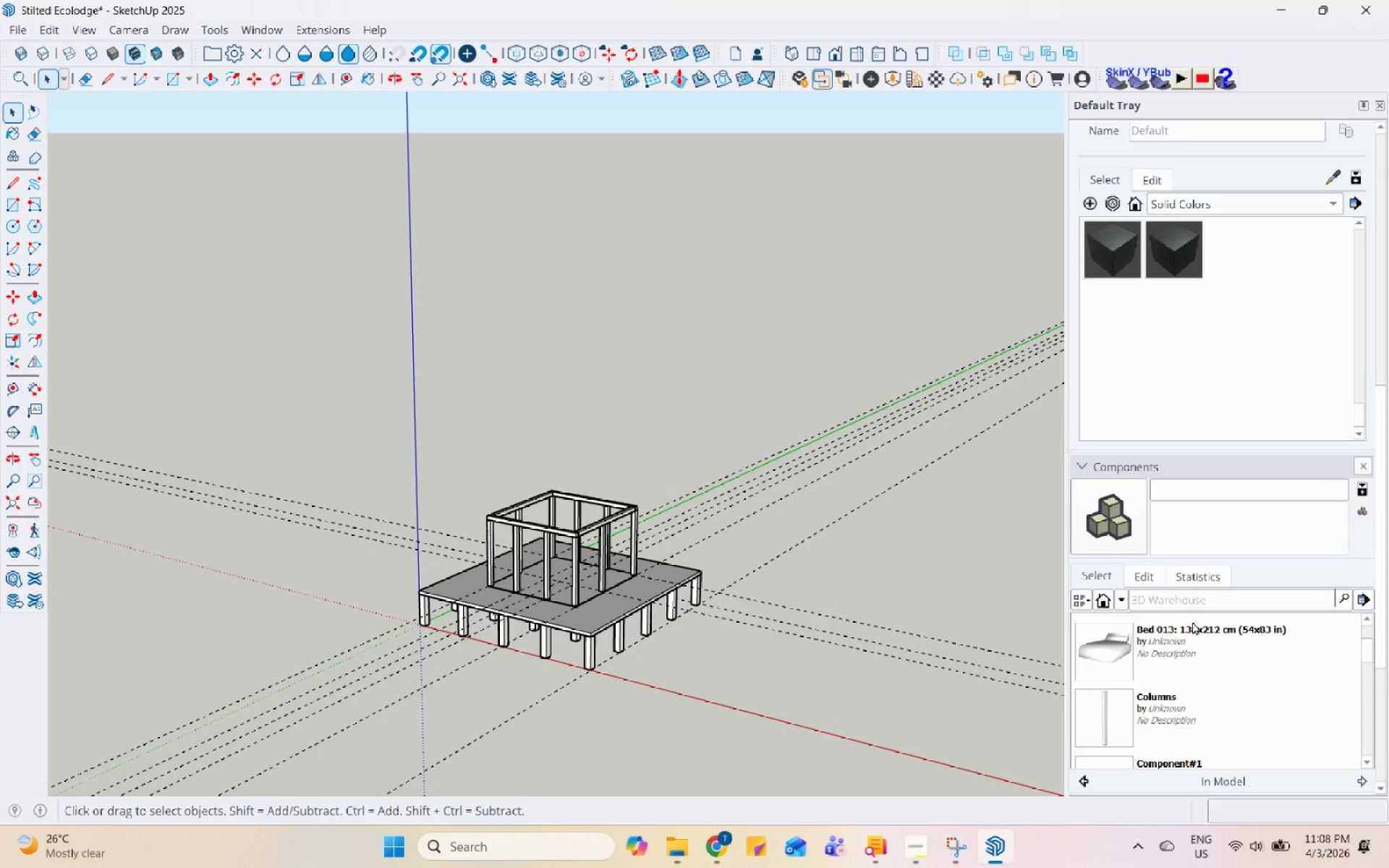 
scroll: coordinate [1192, 621], scroll_direction: up, amount: 3.0
 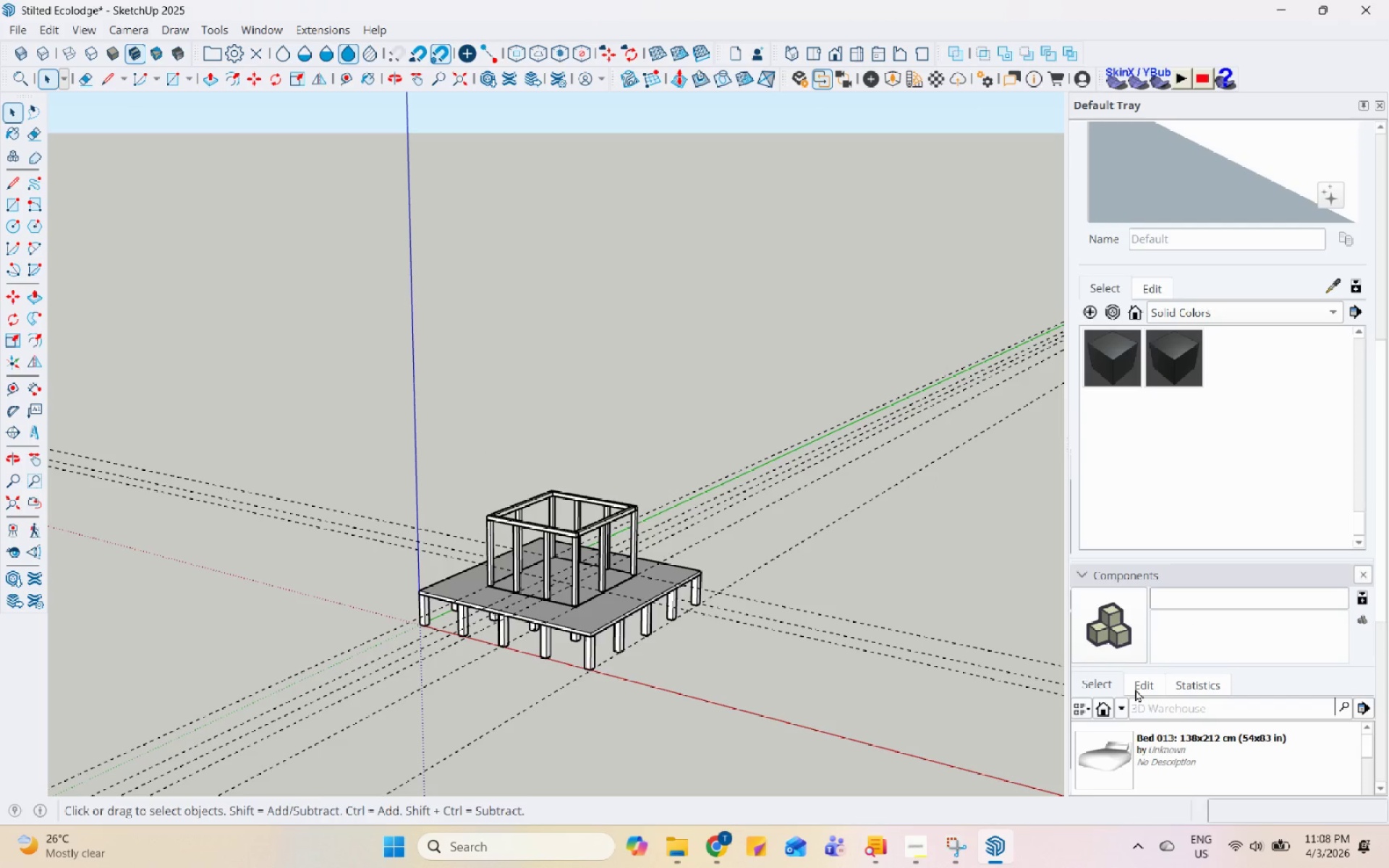 
left_click([1087, 706])
 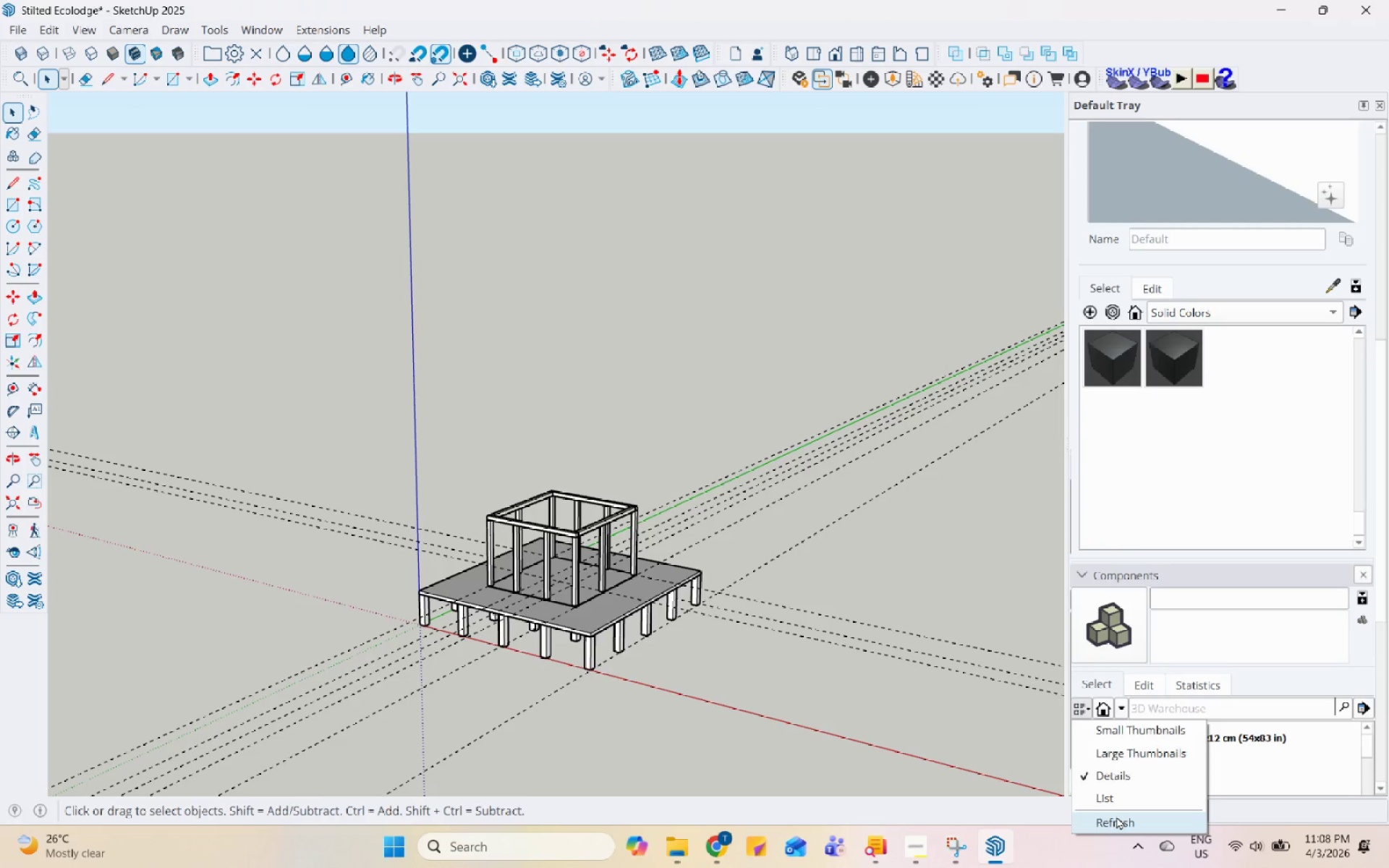 
scroll: coordinate [1204, 754], scroll_direction: down, amount: 22.0
 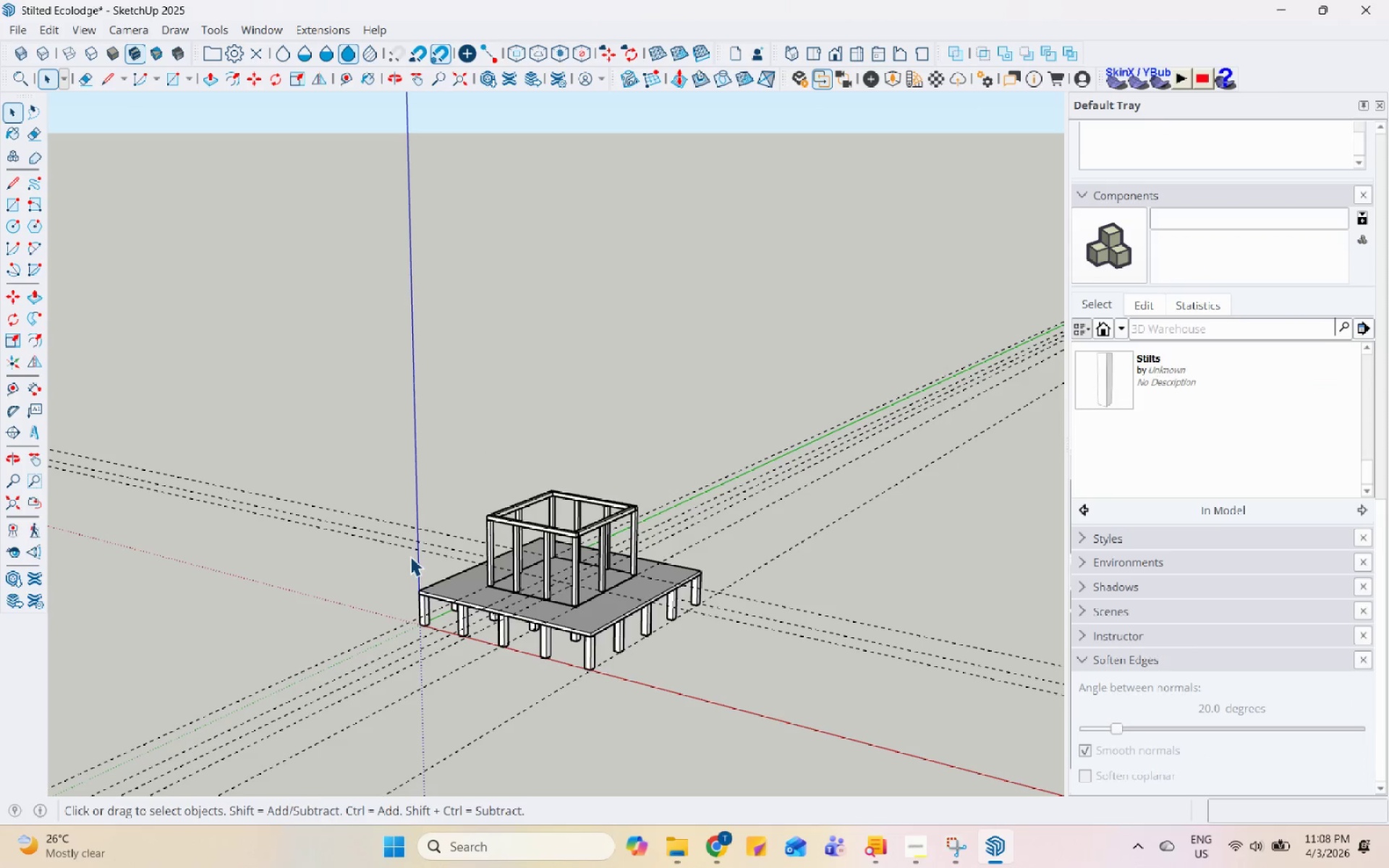 
scroll: coordinate [474, 621], scroll_direction: up, amount: 9.0
 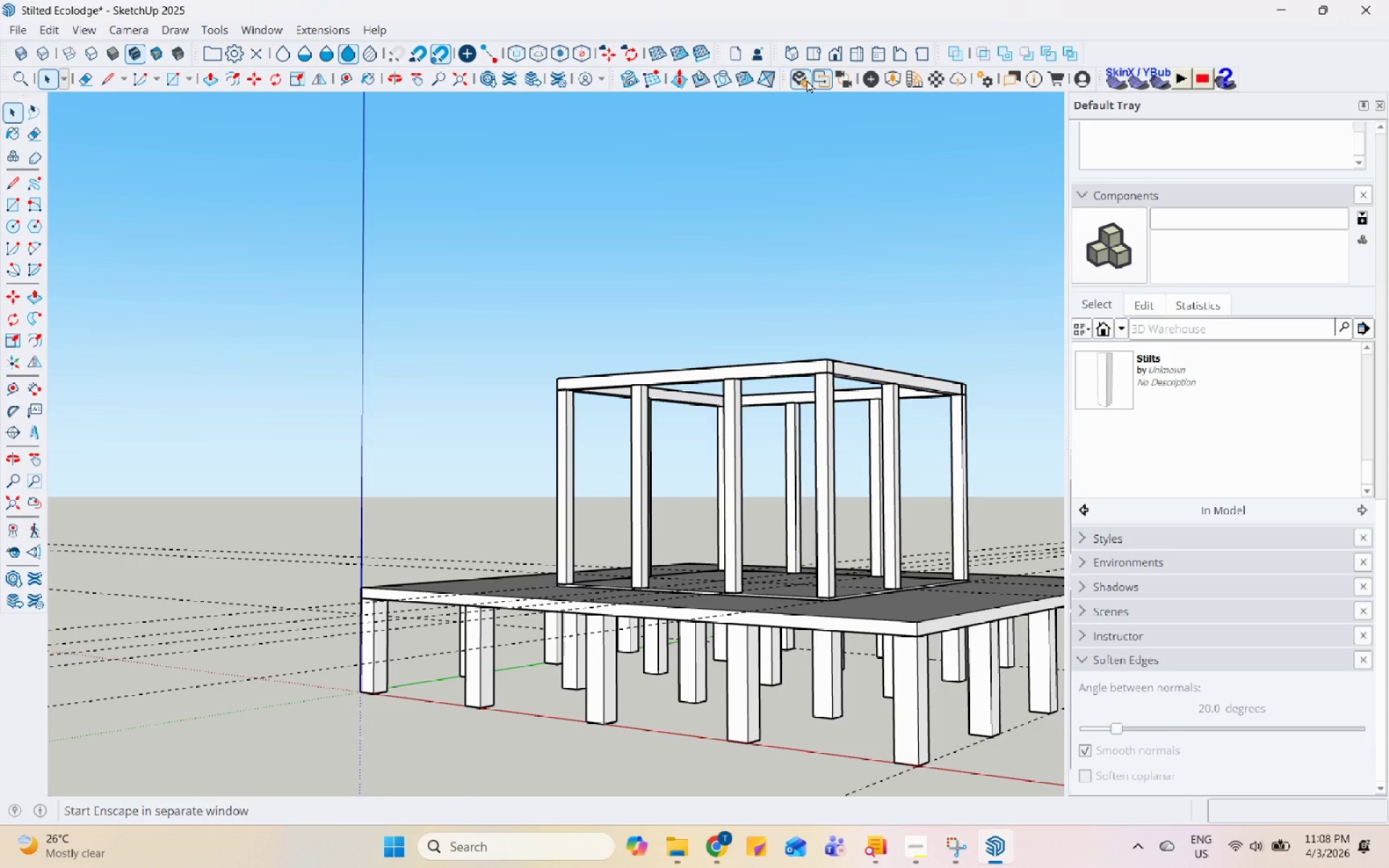 
left_click([891, 80])
 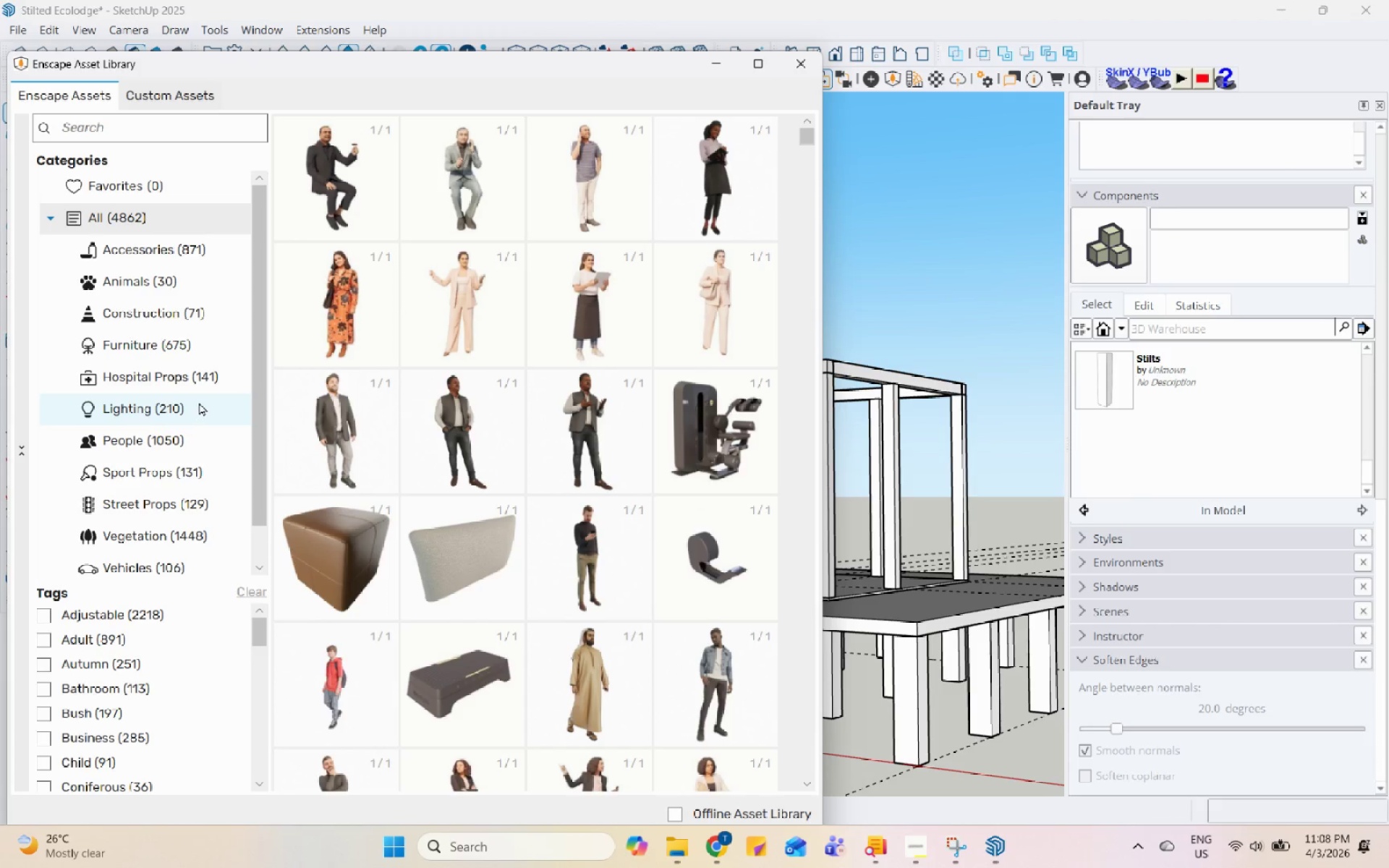 
wait(16.73)
 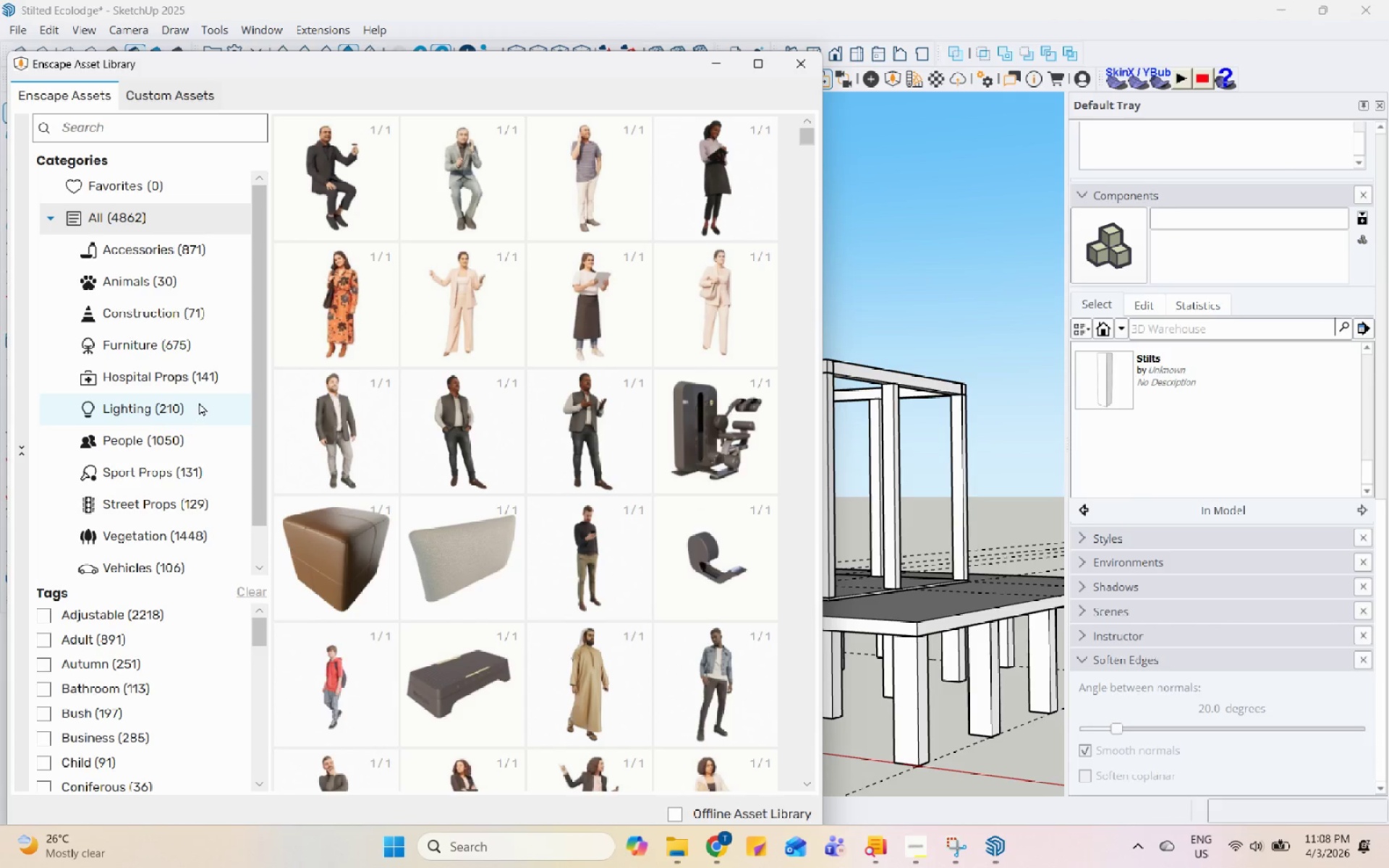 
left_click([197, 445])
 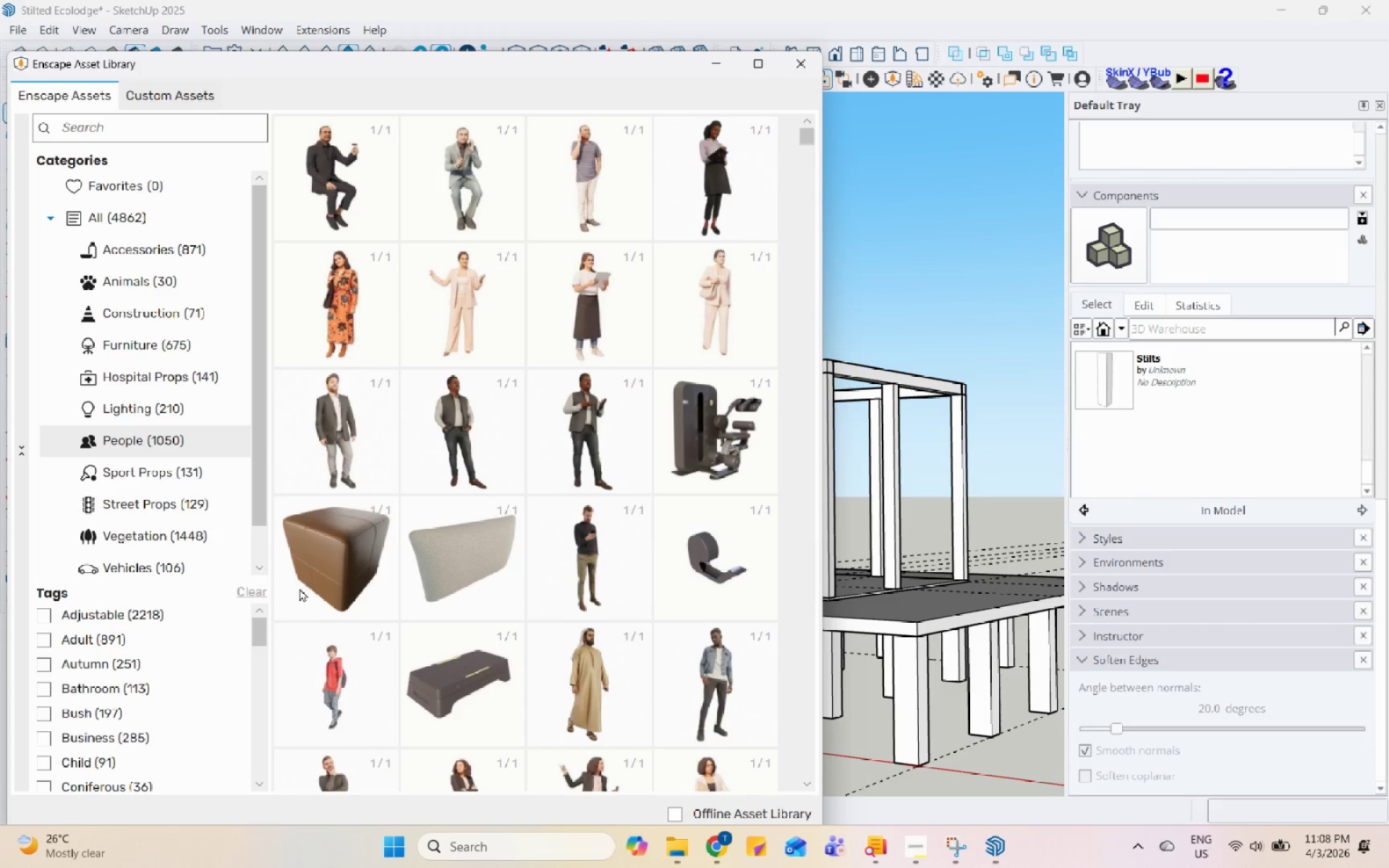 
double_click([167, 446])
 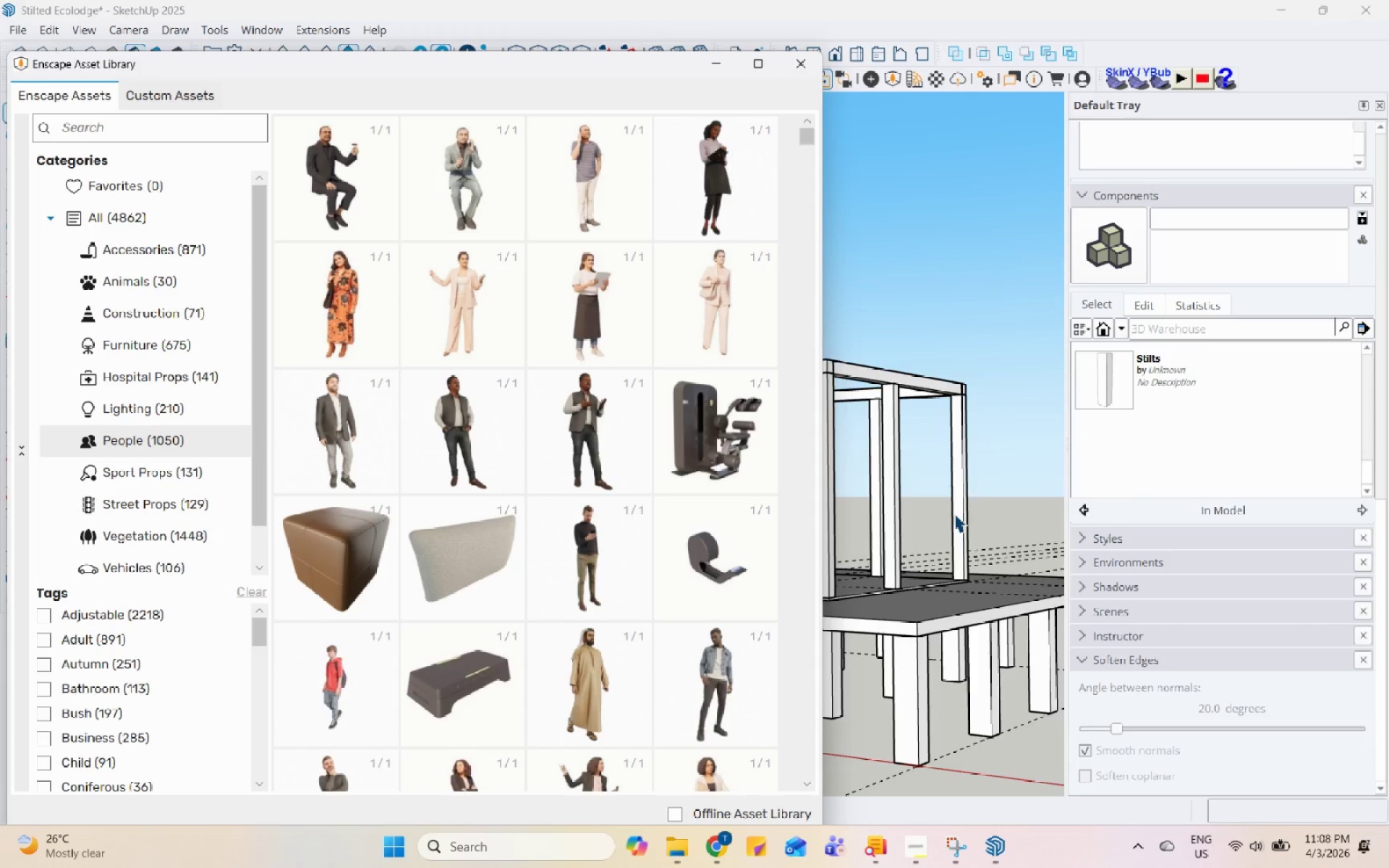 
scroll: coordinate [839, 566], scroll_direction: down, amount: 4.0
 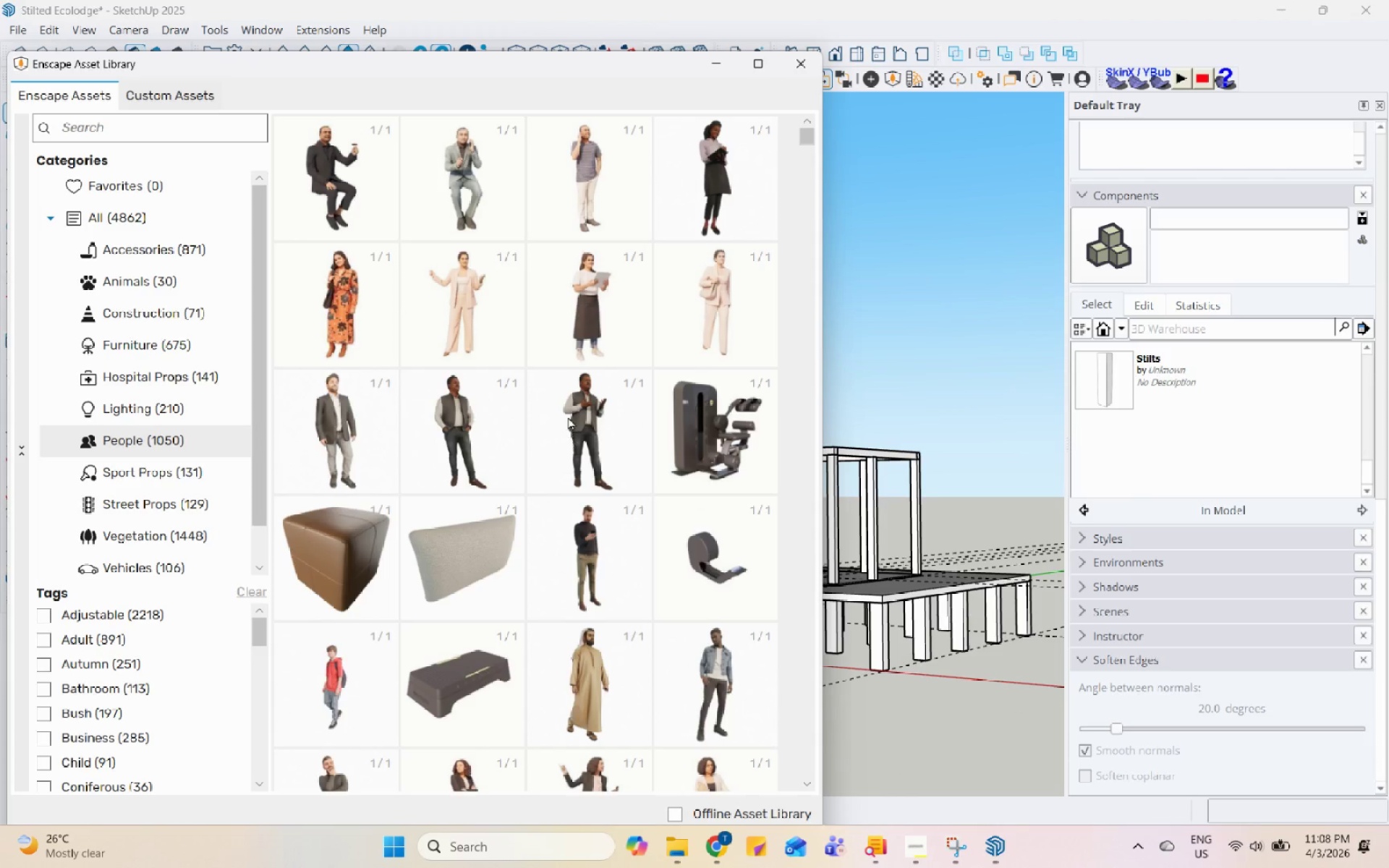 
left_click([568, 417])
 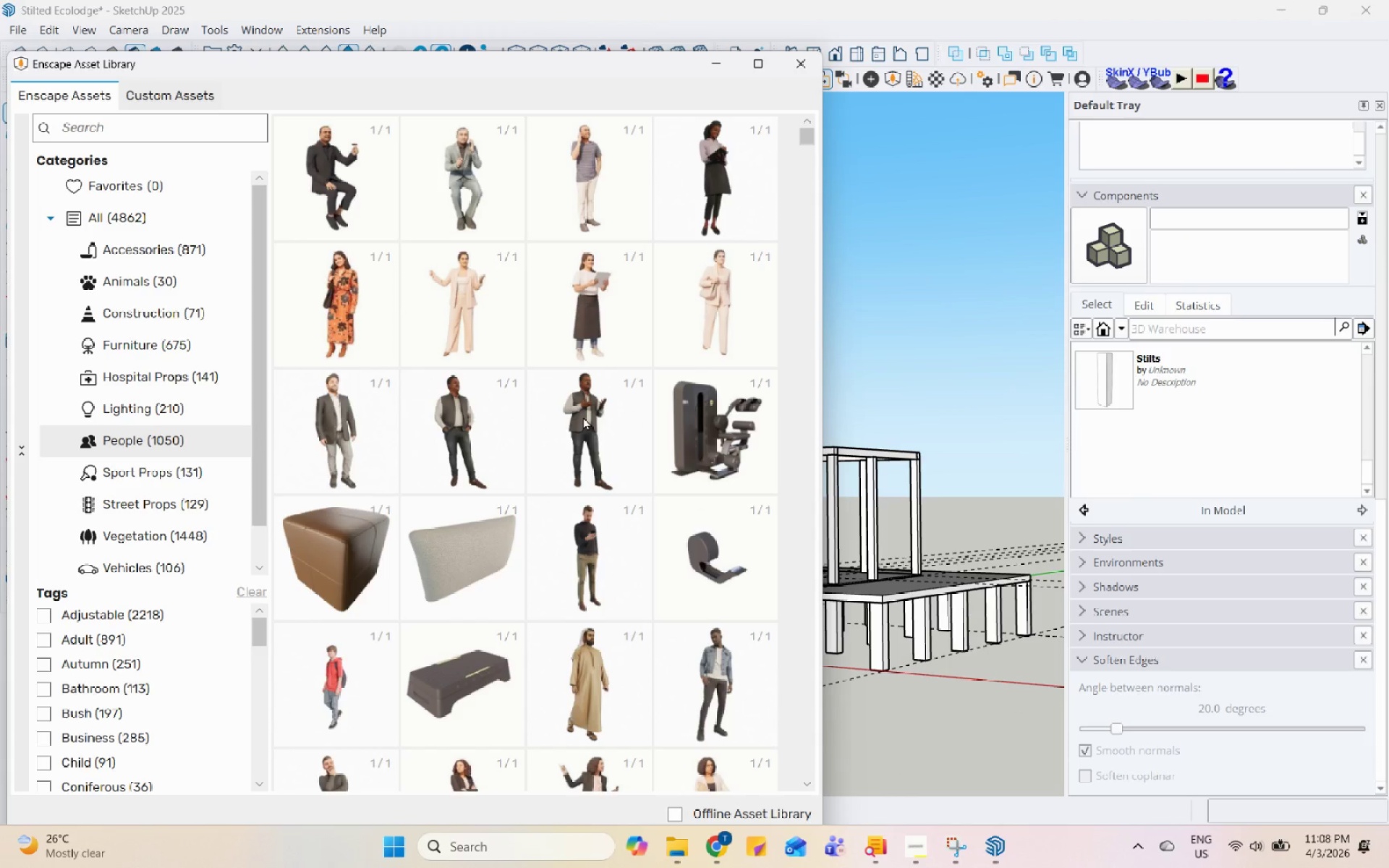 
double_click([583, 417])
 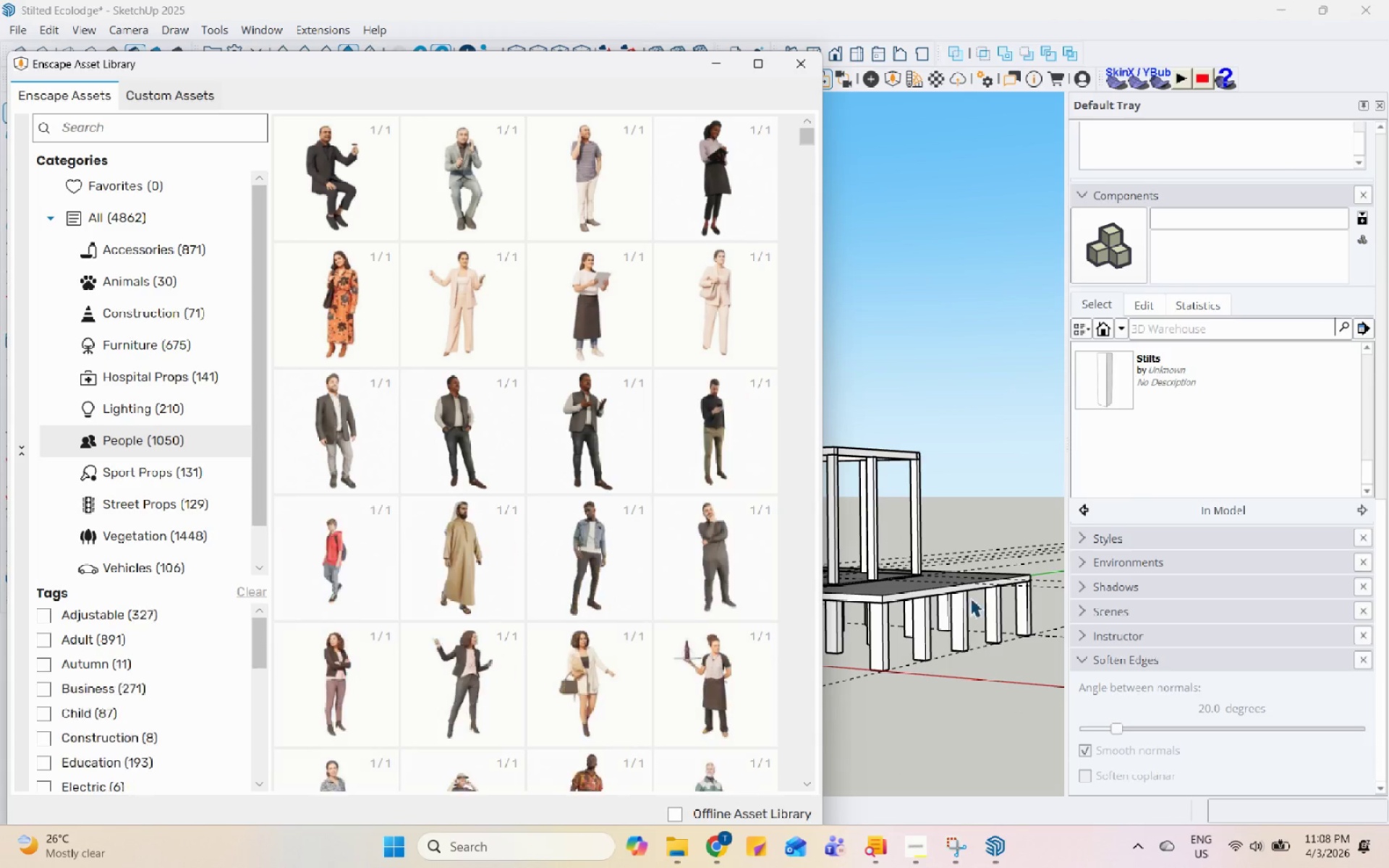 
scroll: coordinate [973, 617], scroll_direction: down, amount: 6.0
 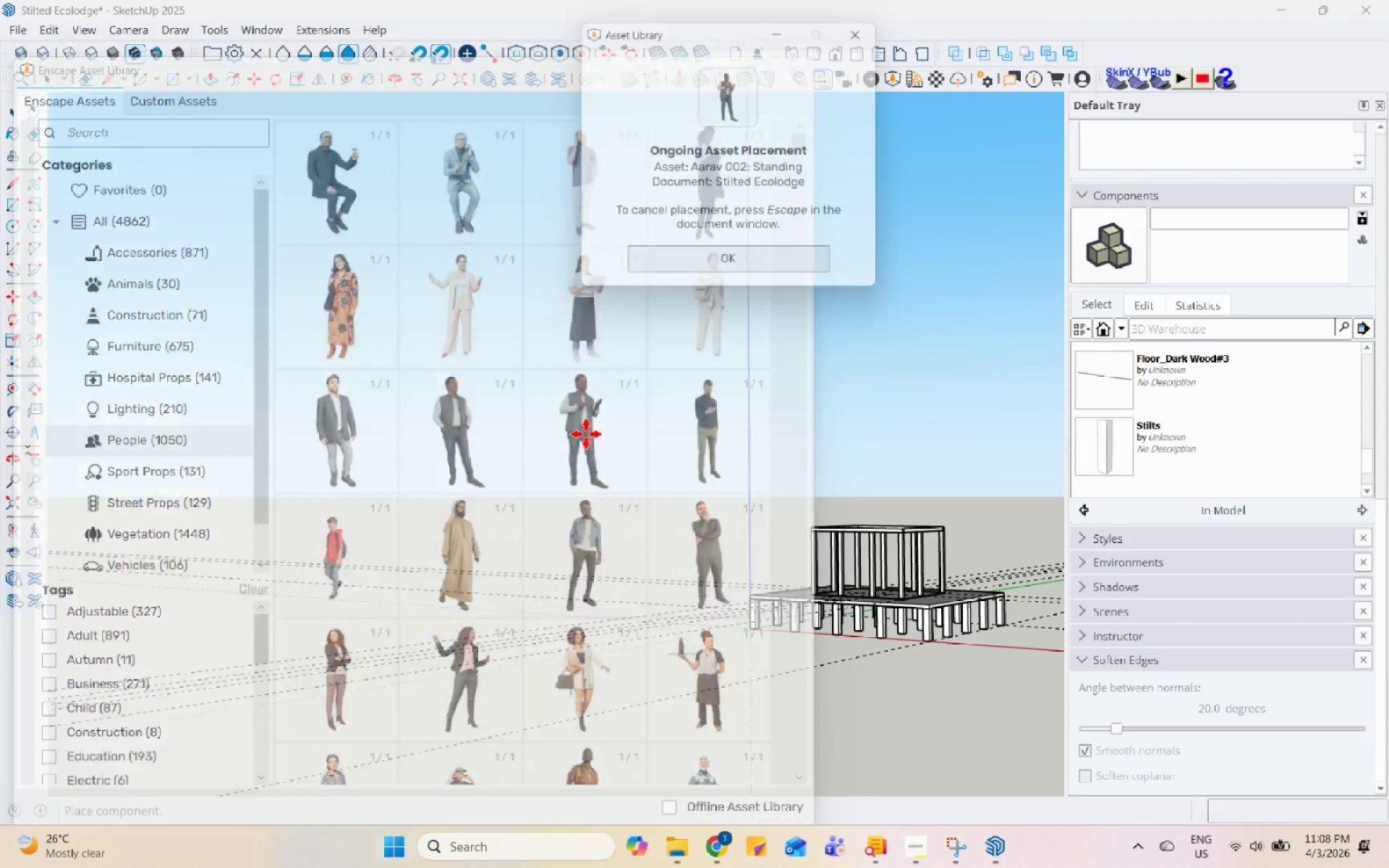 
scroll: coordinate [765, 631], scroll_direction: up, amount: 11.0
 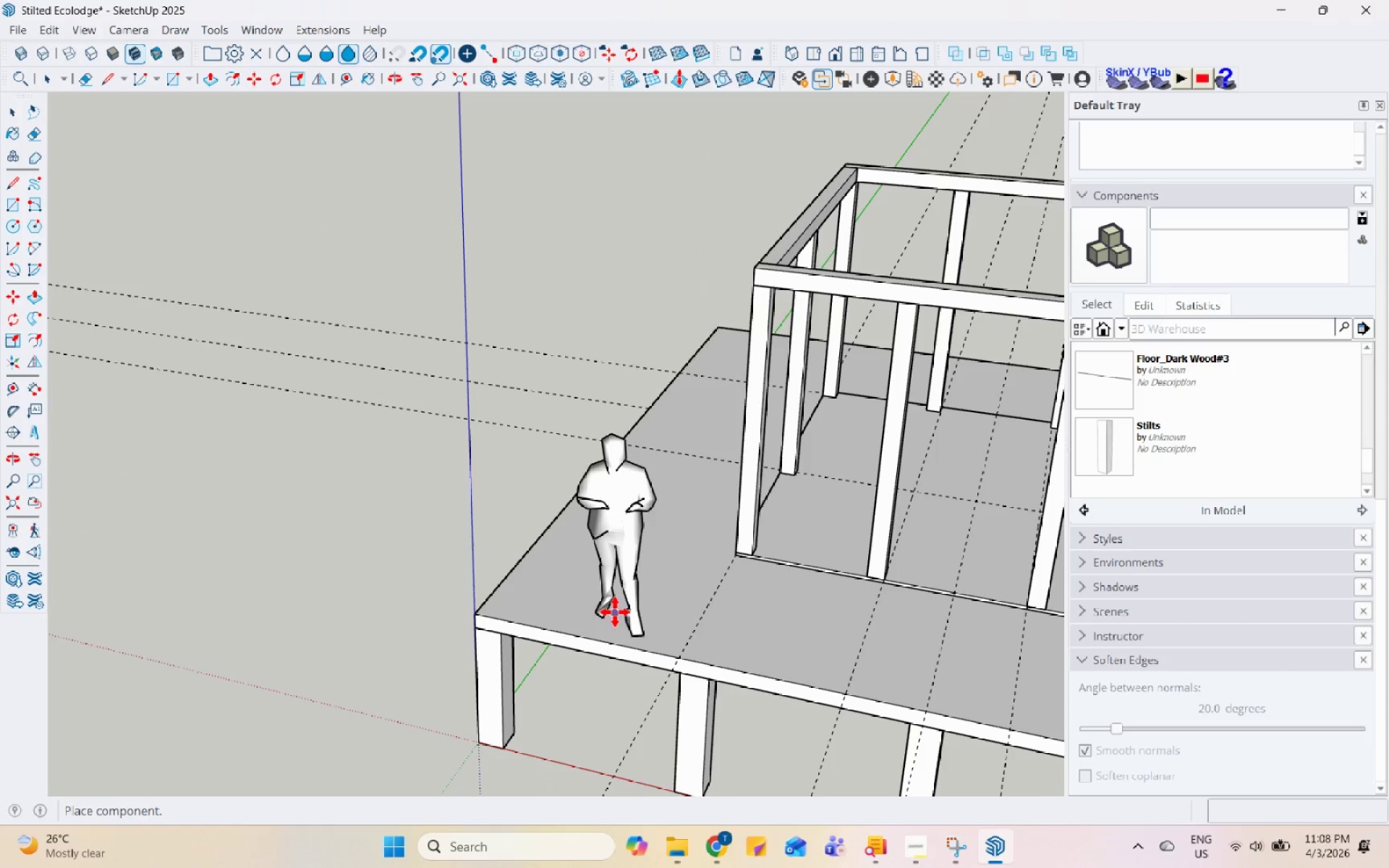 
left_click([618, 598])
 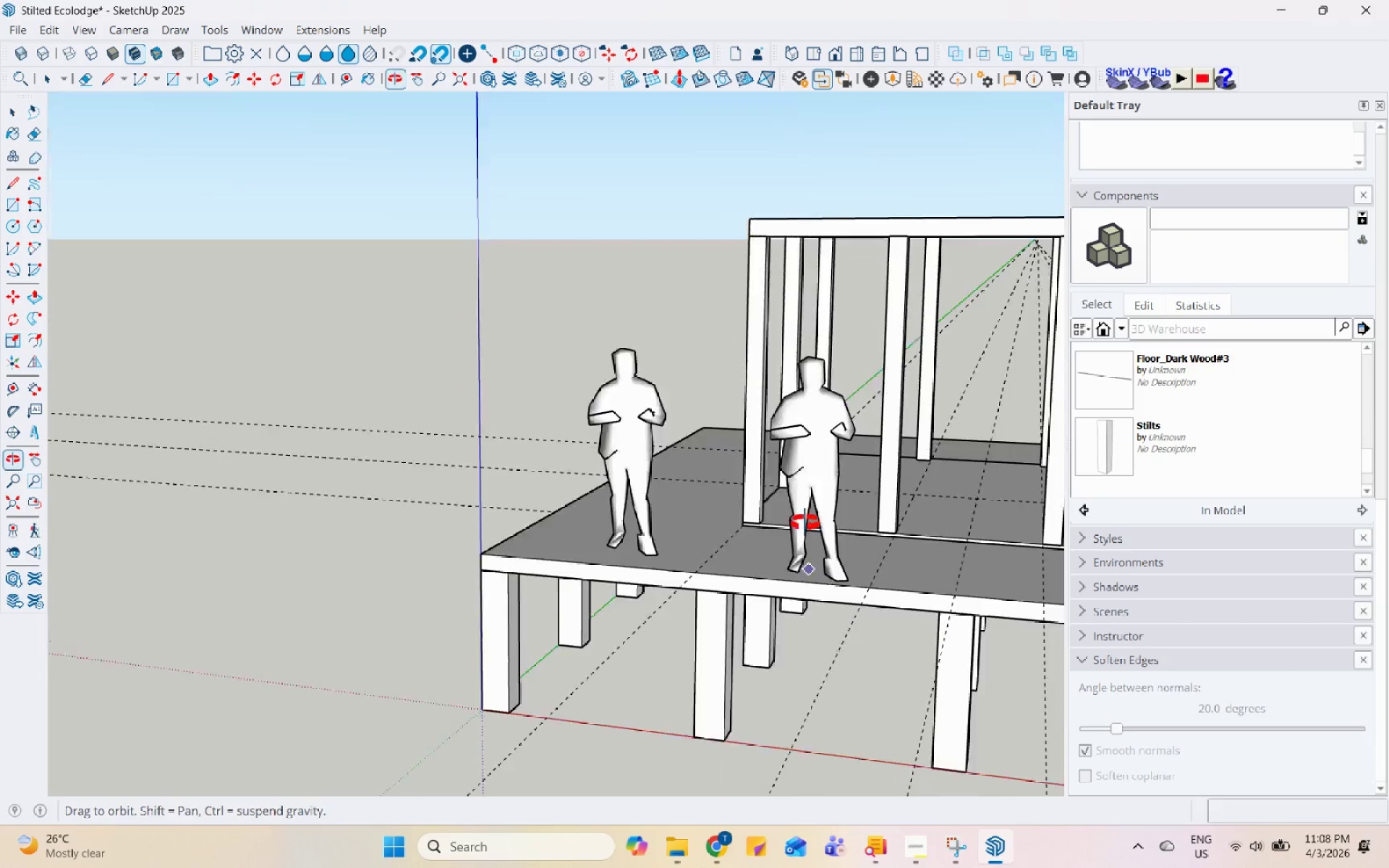 
key(Space)
 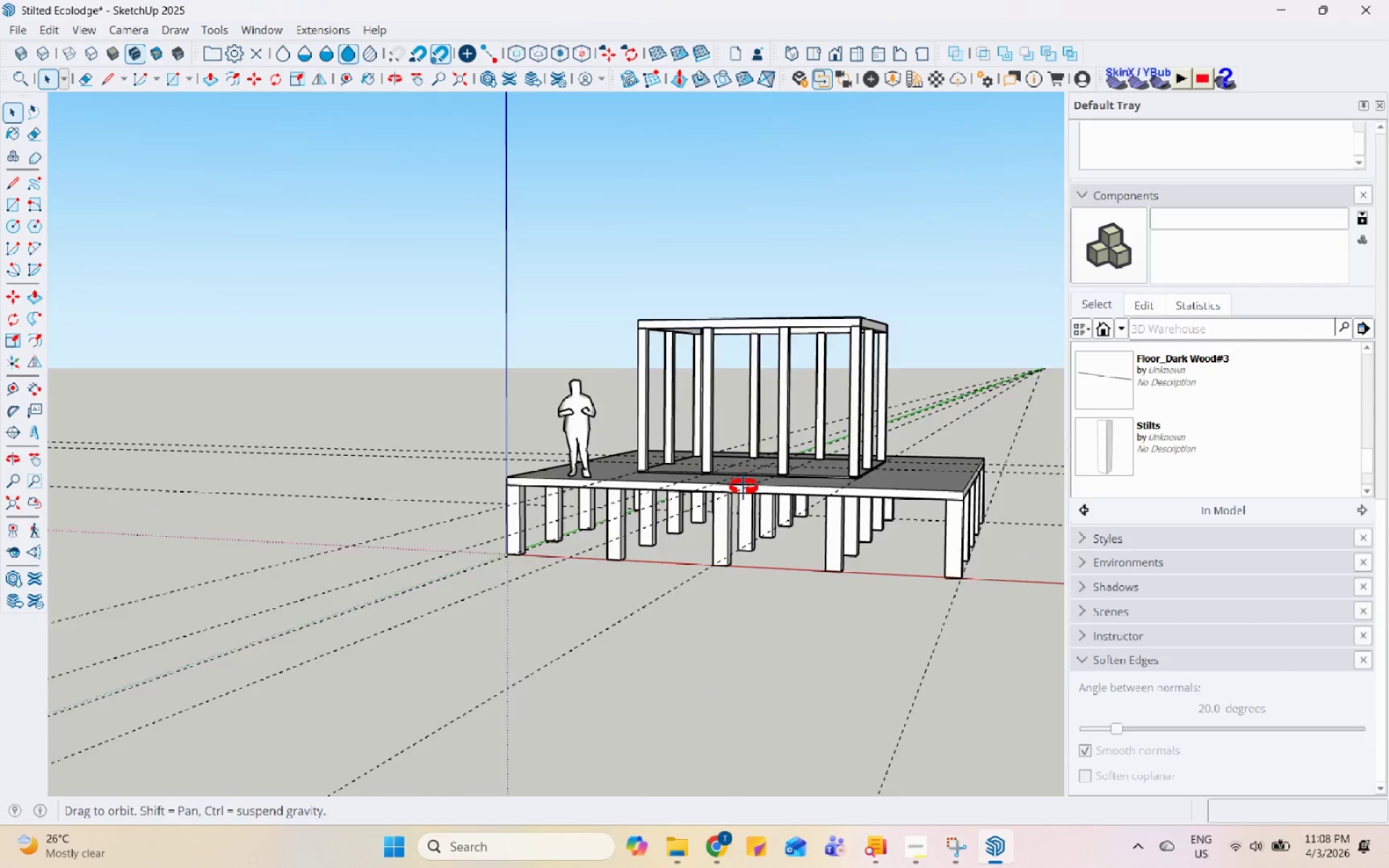 
scroll: coordinate [590, 427], scroll_direction: down, amount: 5.0
 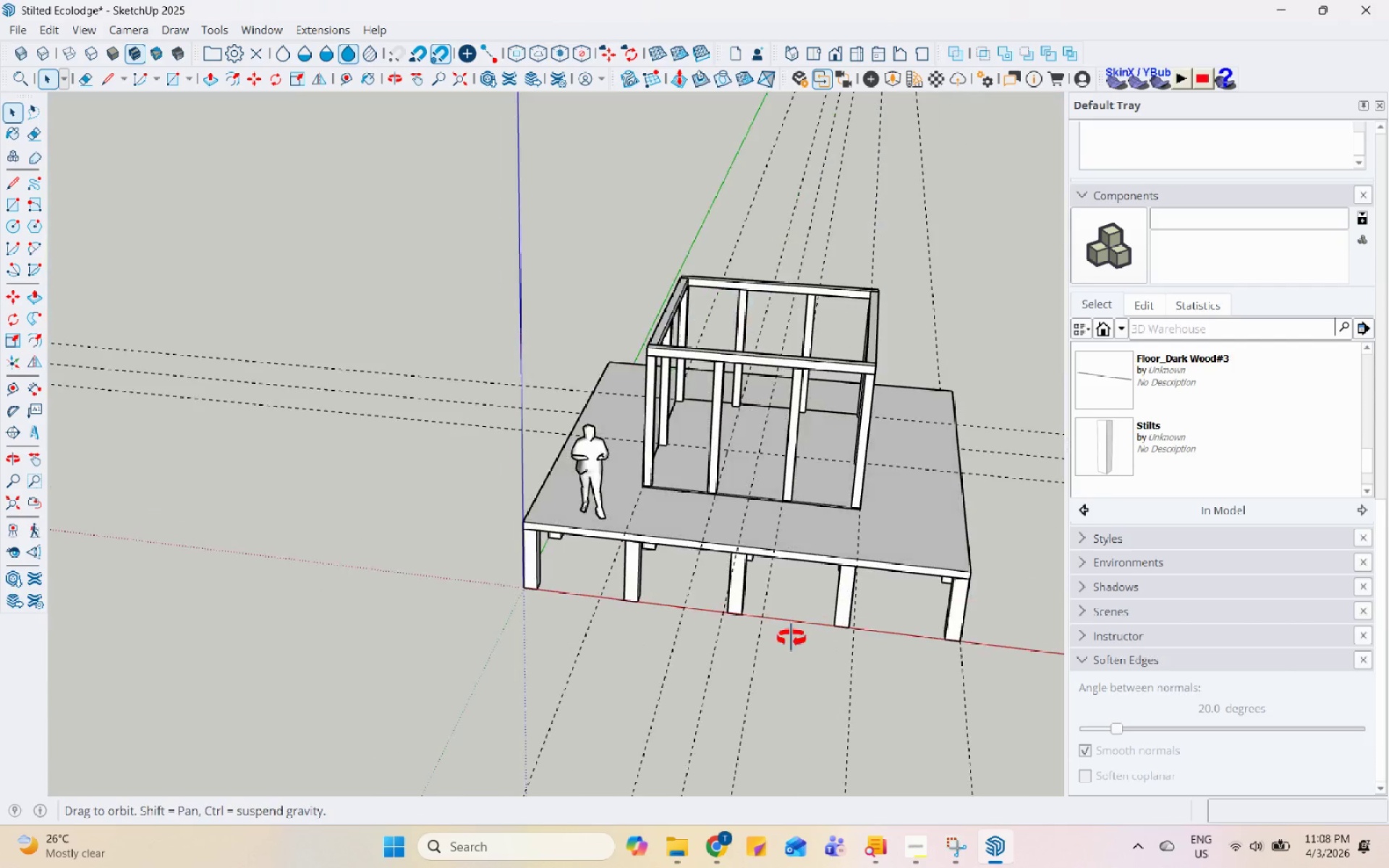 
scroll: coordinate [716, 305], scroll_direction: up, amount: 1.0
 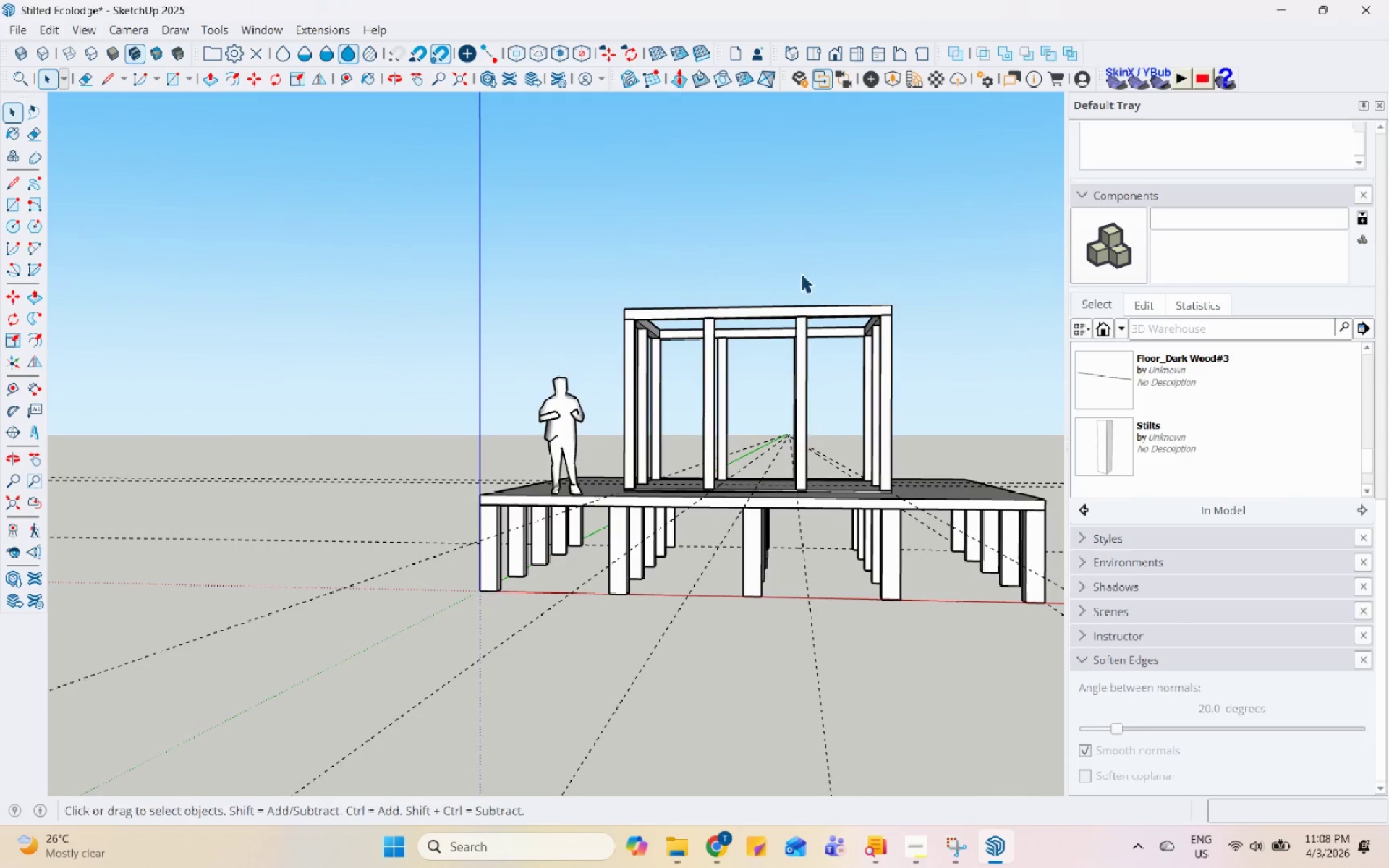 
left_click_drag(start_coordinate=[943, 336], to_coordinate=[501, 200])
 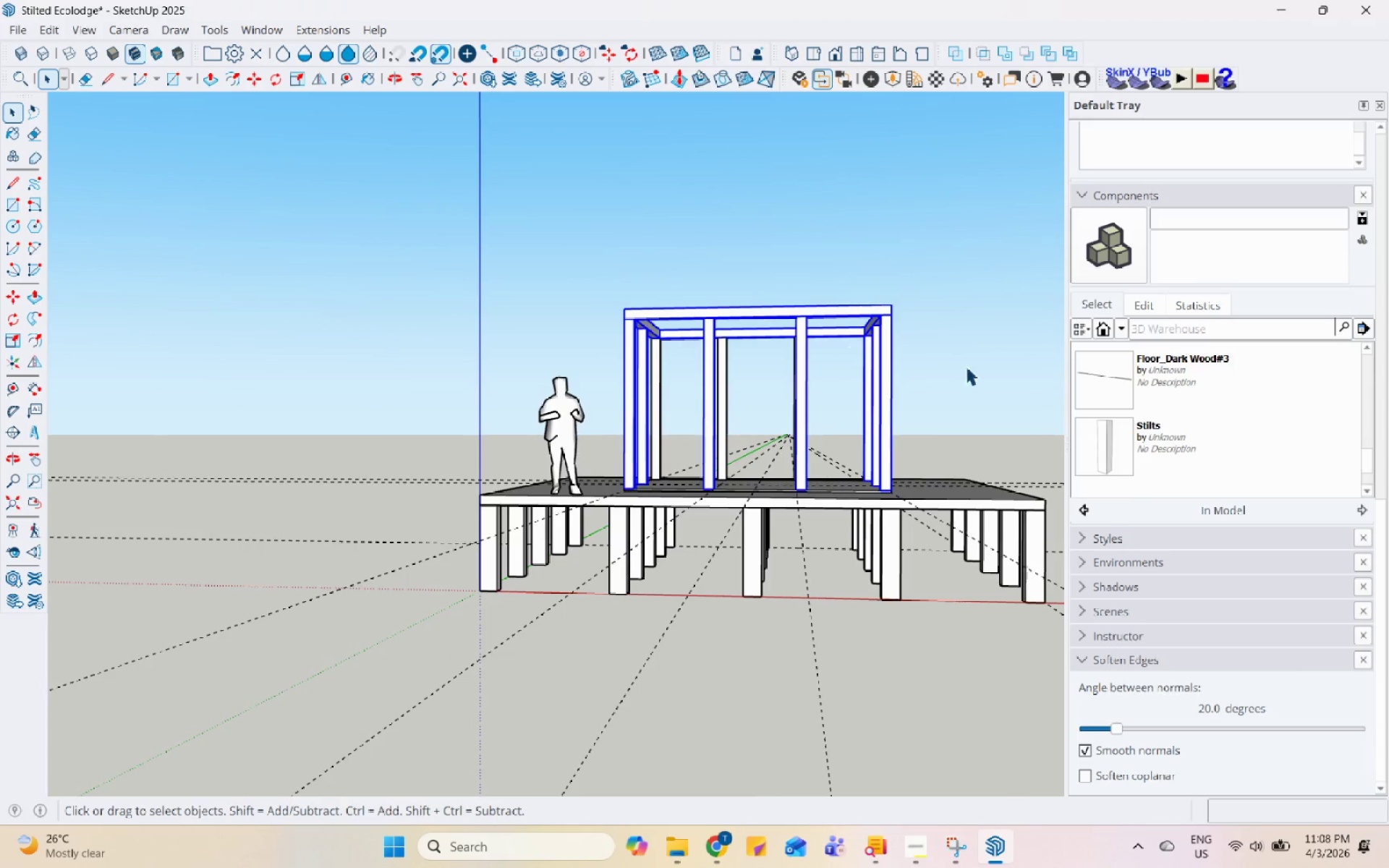 
left_click_drag(start_coordinate=[993, 382], to_coordinate=[562, 275])
 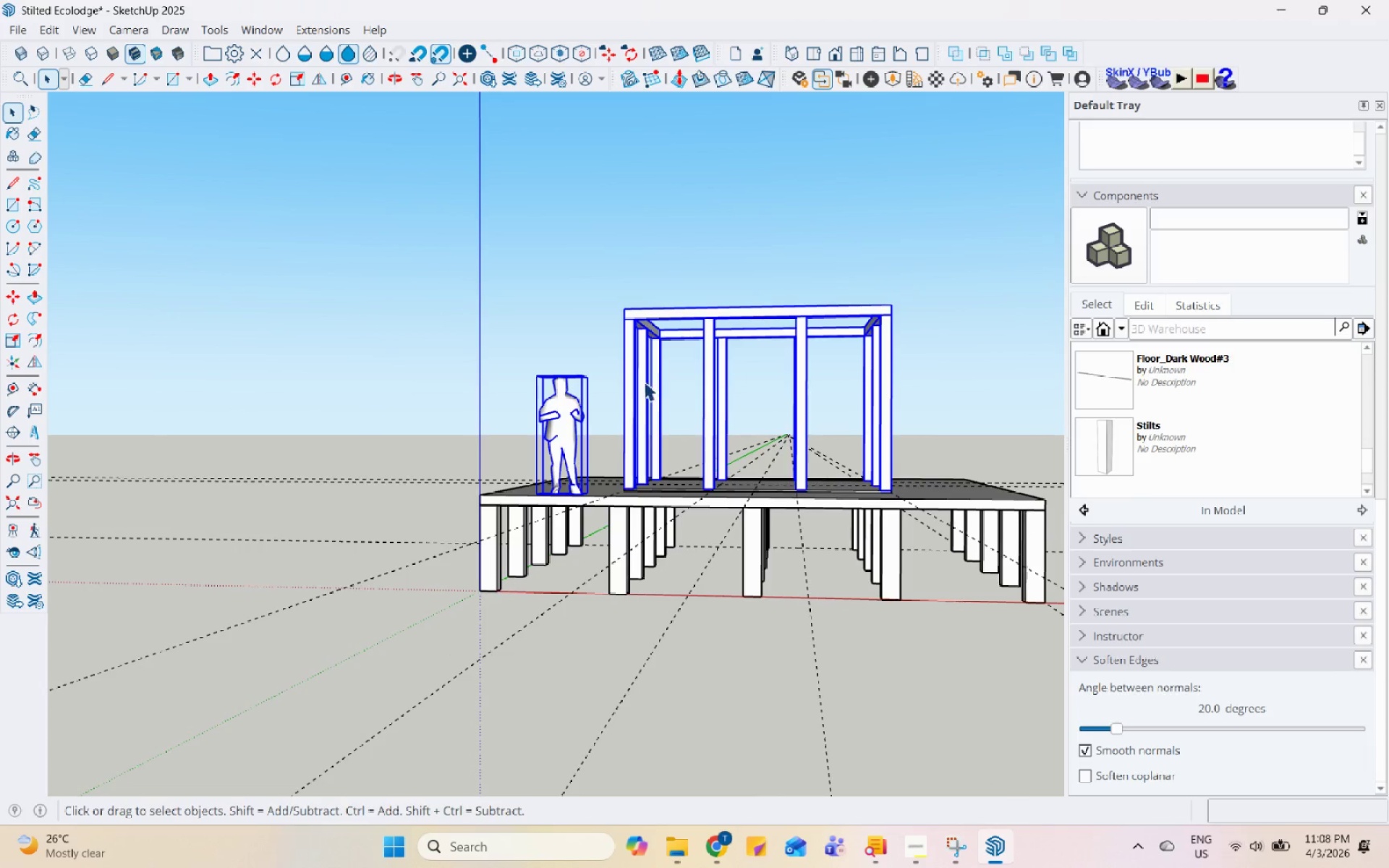 
hold_key(key=ShiftLeft, duration=1.36)
hold_key(key=ControlLeft, duration=0.72)
left_click([566, 420])
 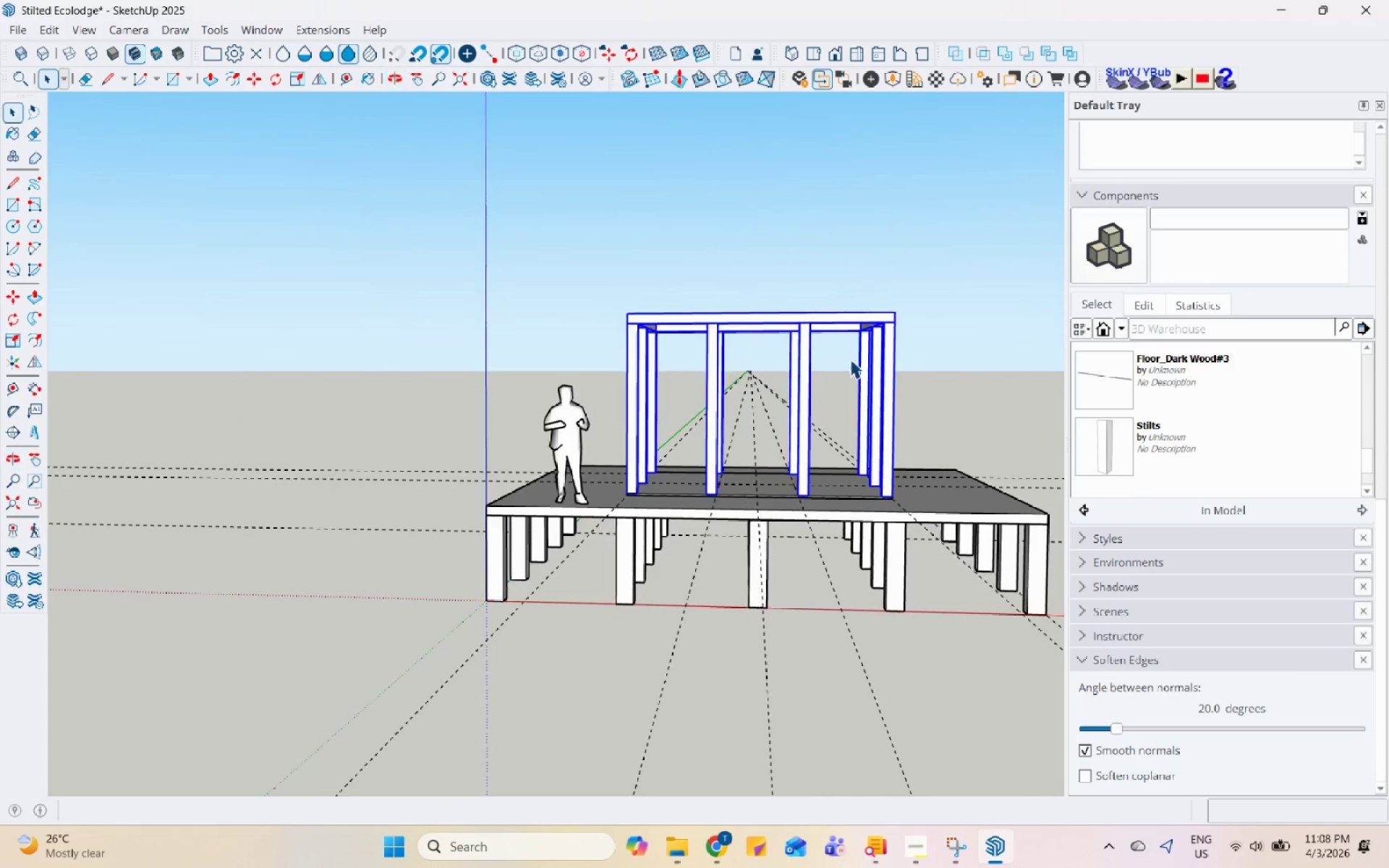 
key(S)
 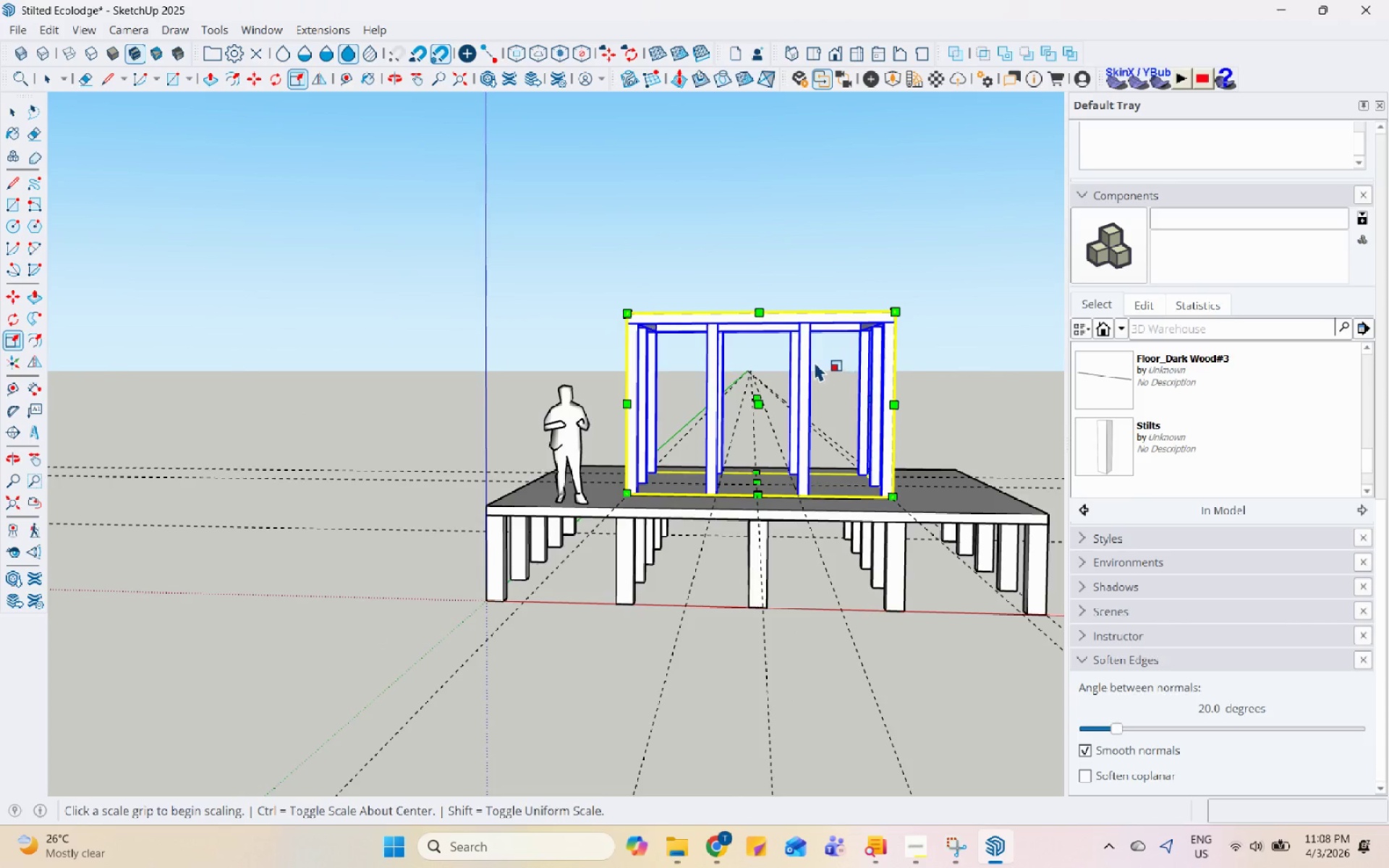 
scroll: coordinate [813, 361], scroll_direction: up, amount: 1.0
 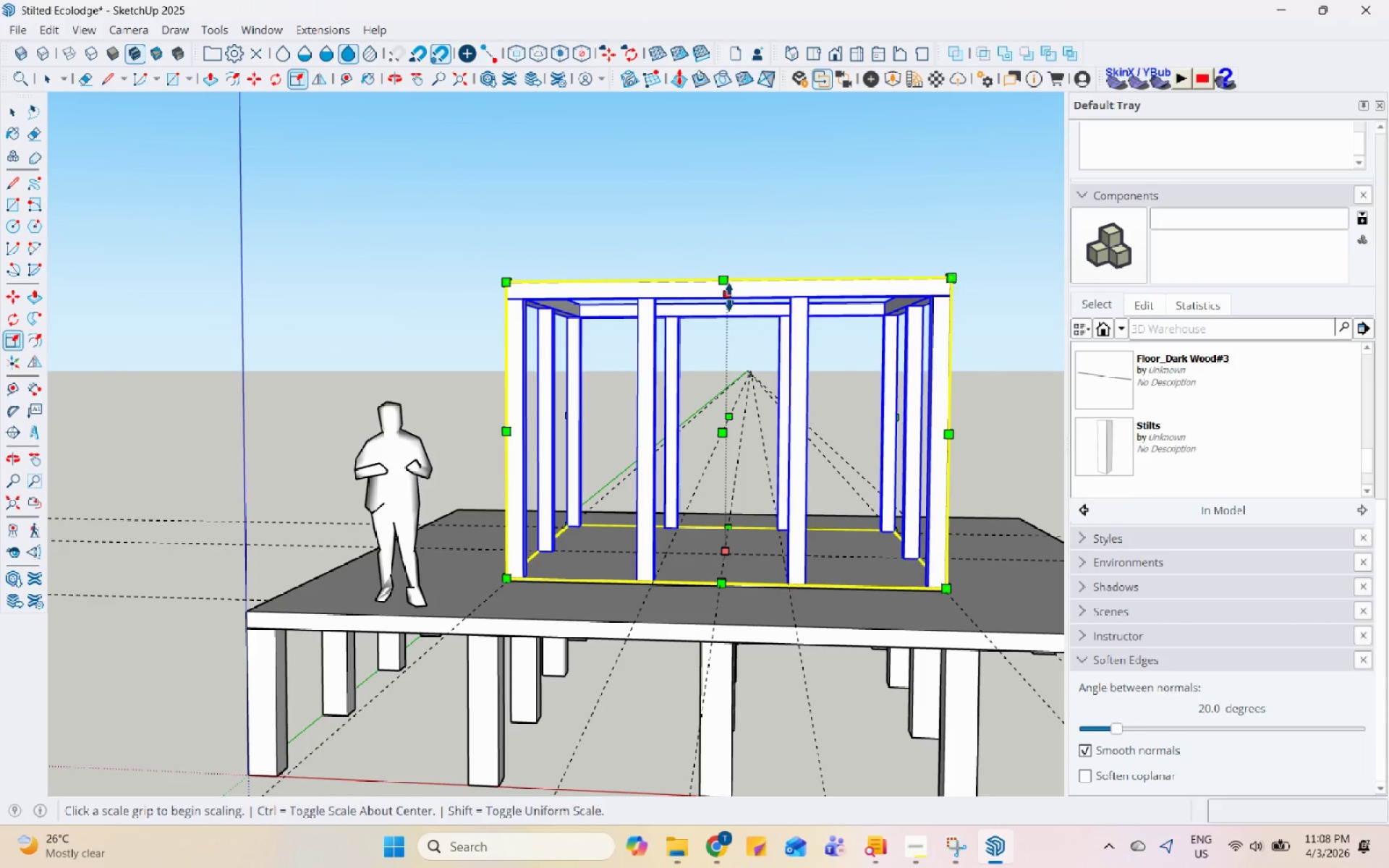 
left_click([729, 297])
 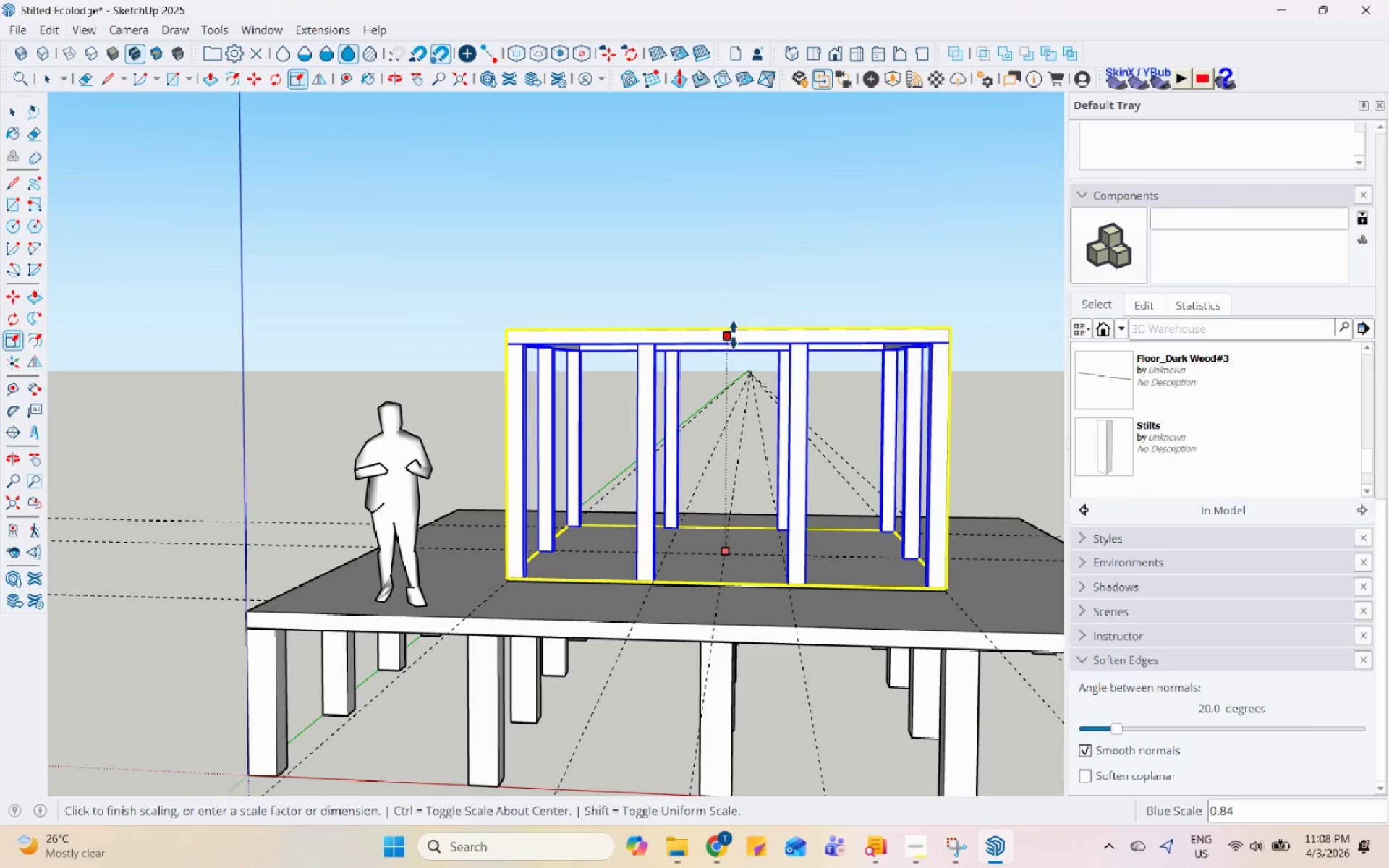 
key(Numpad0)
 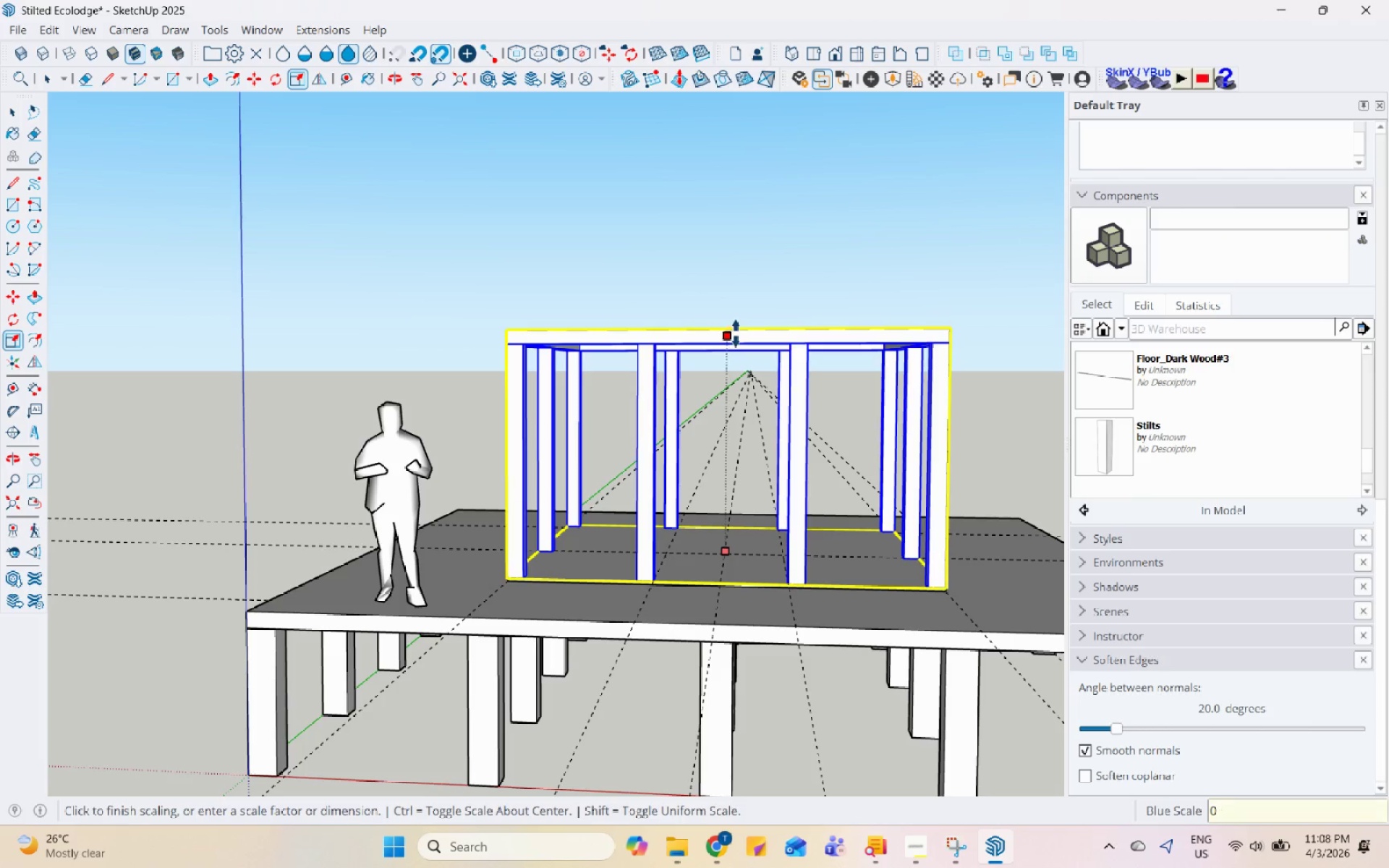 
key(NumpadDecimal)
 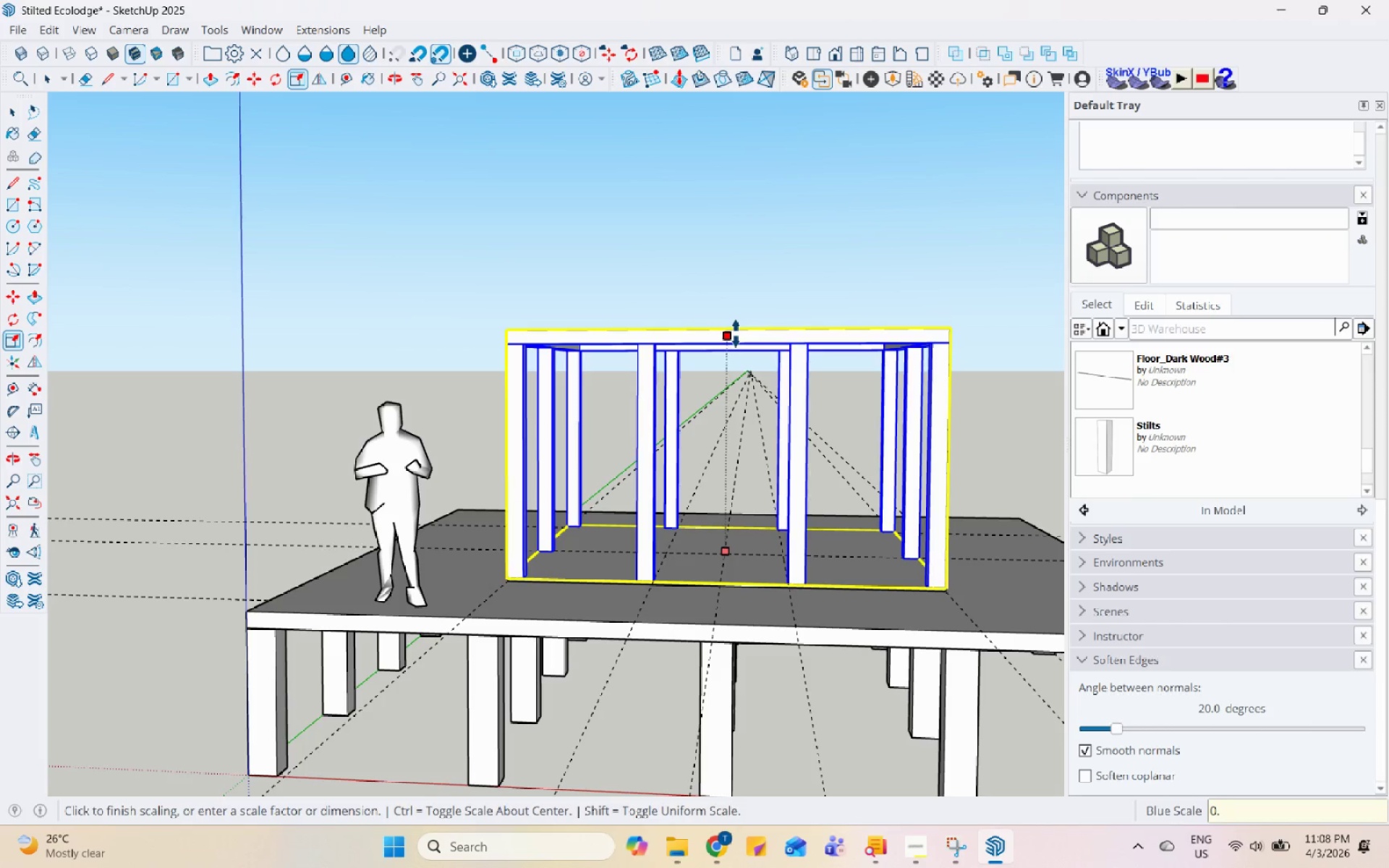 
key(Numpad7)
 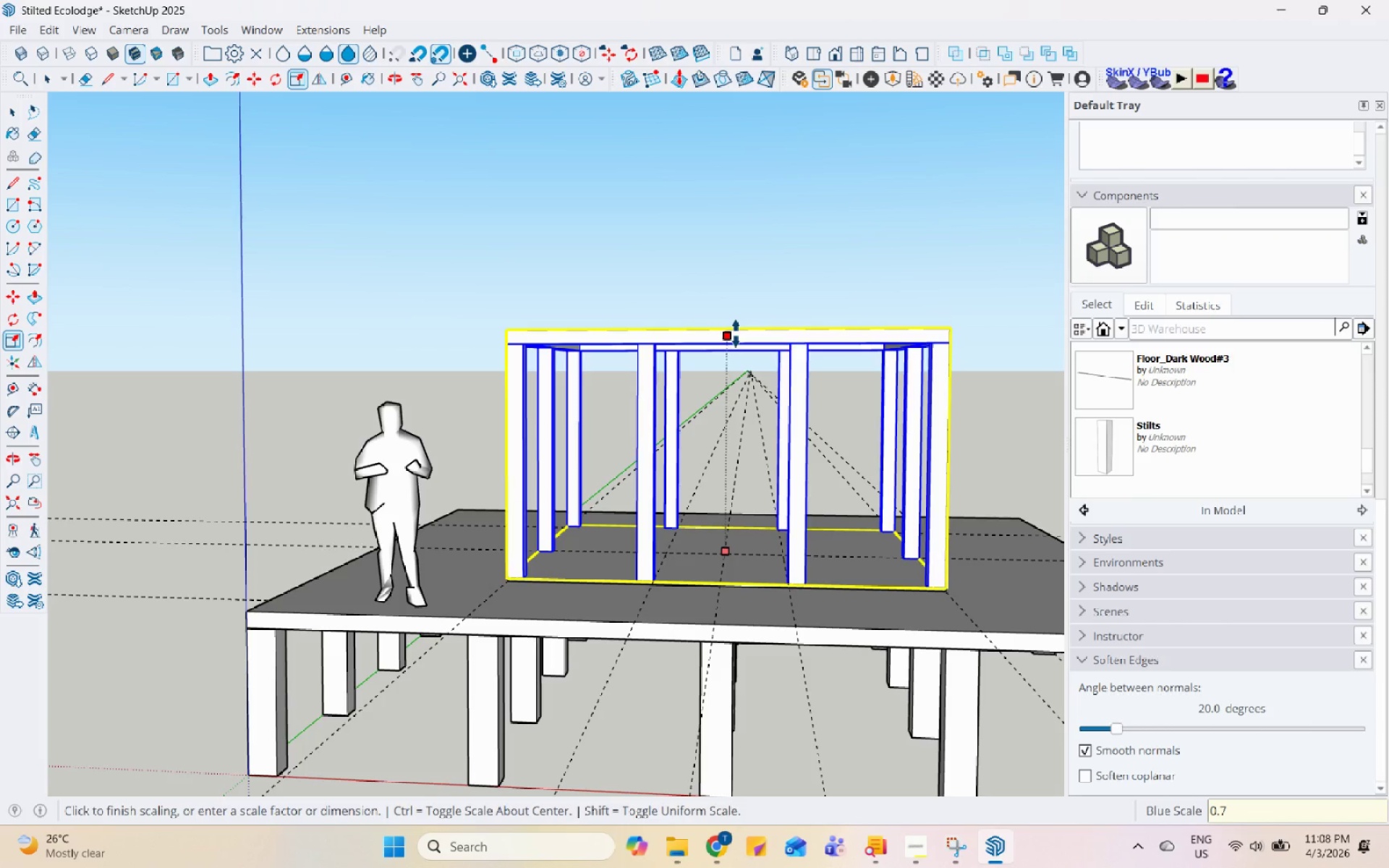 
key(Enter)
 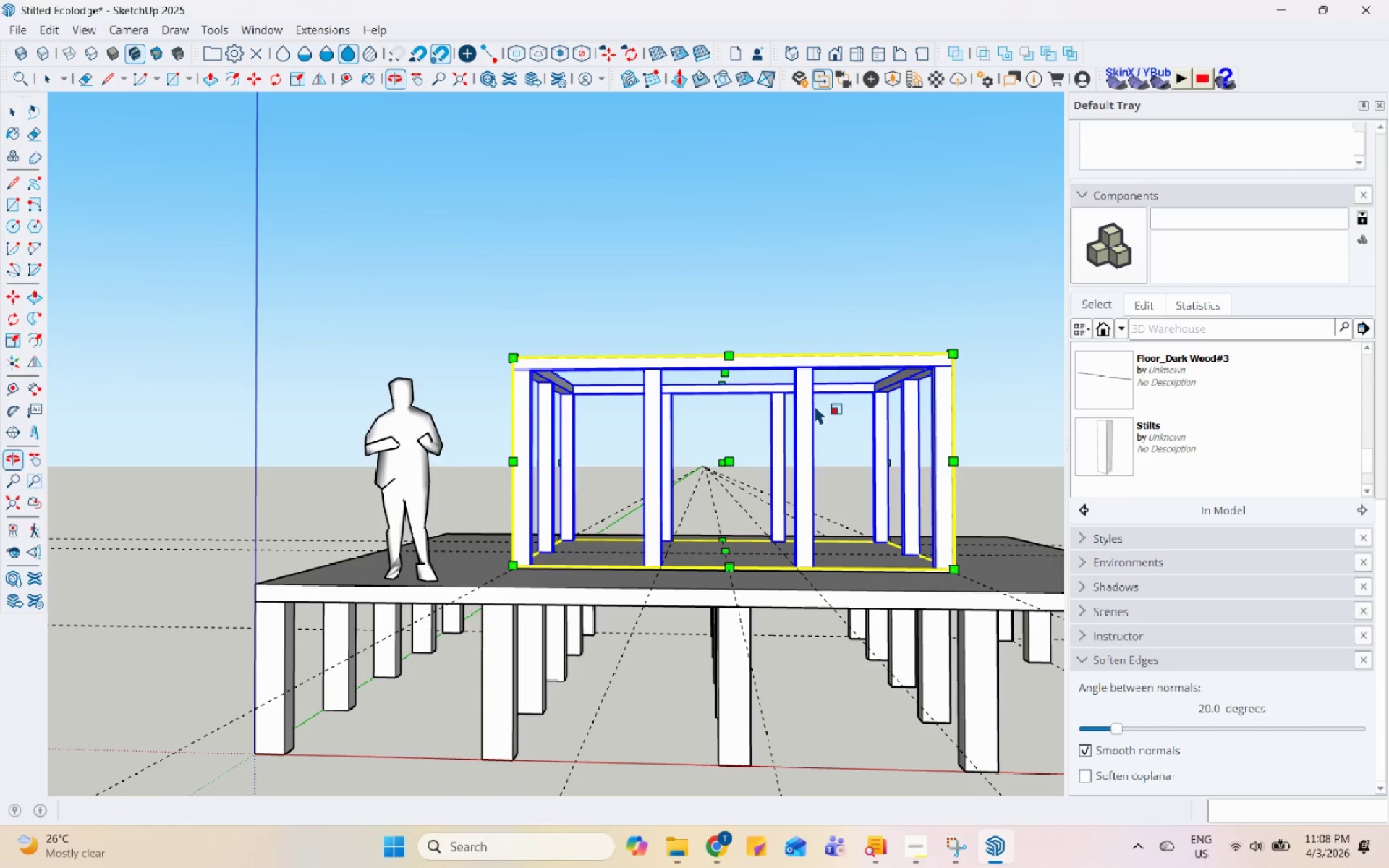 
key(Control+Z)
 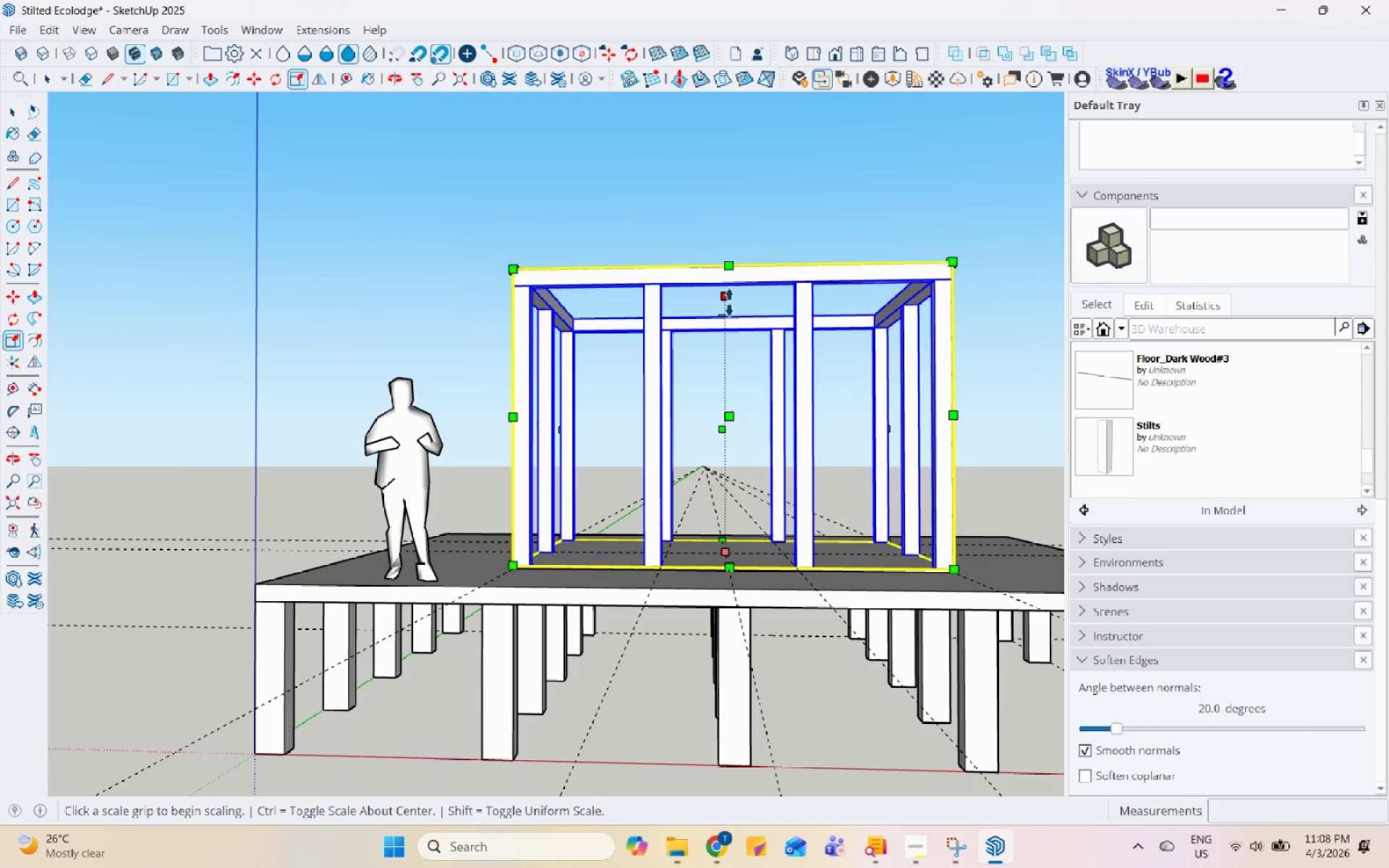 
left_click([726, 294])
 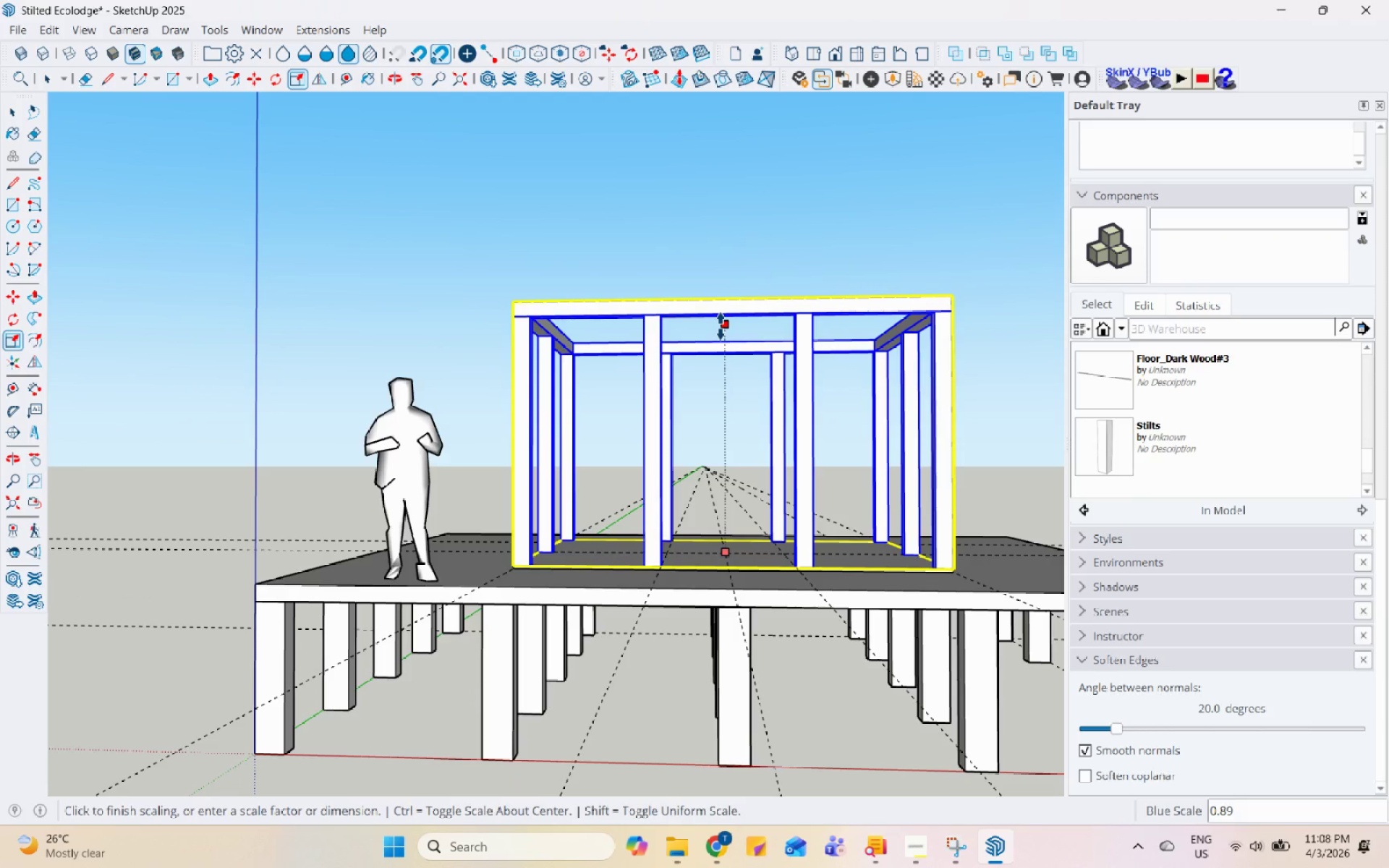 
key(Numpad0)
 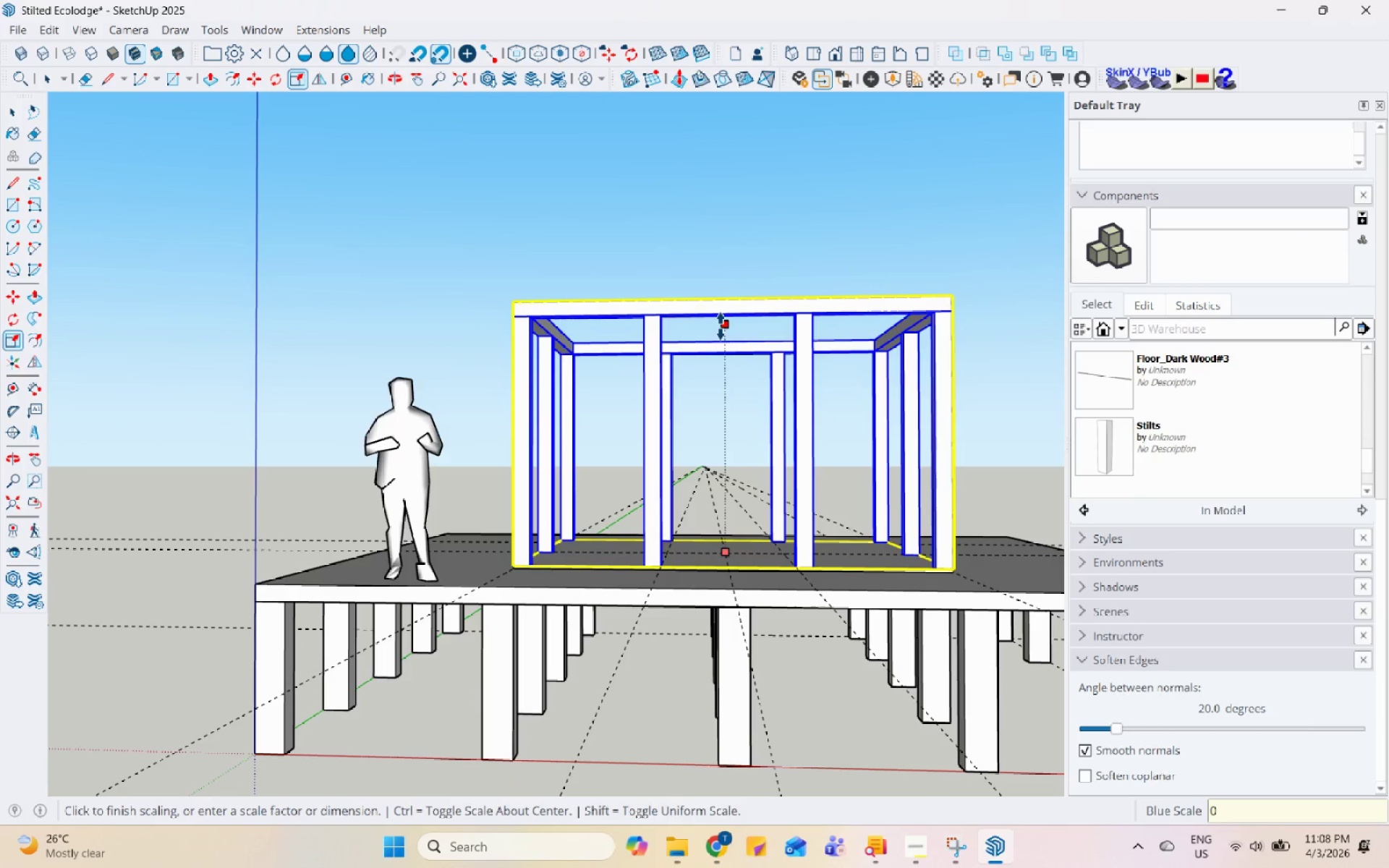 
key(NumpadDecimal)
 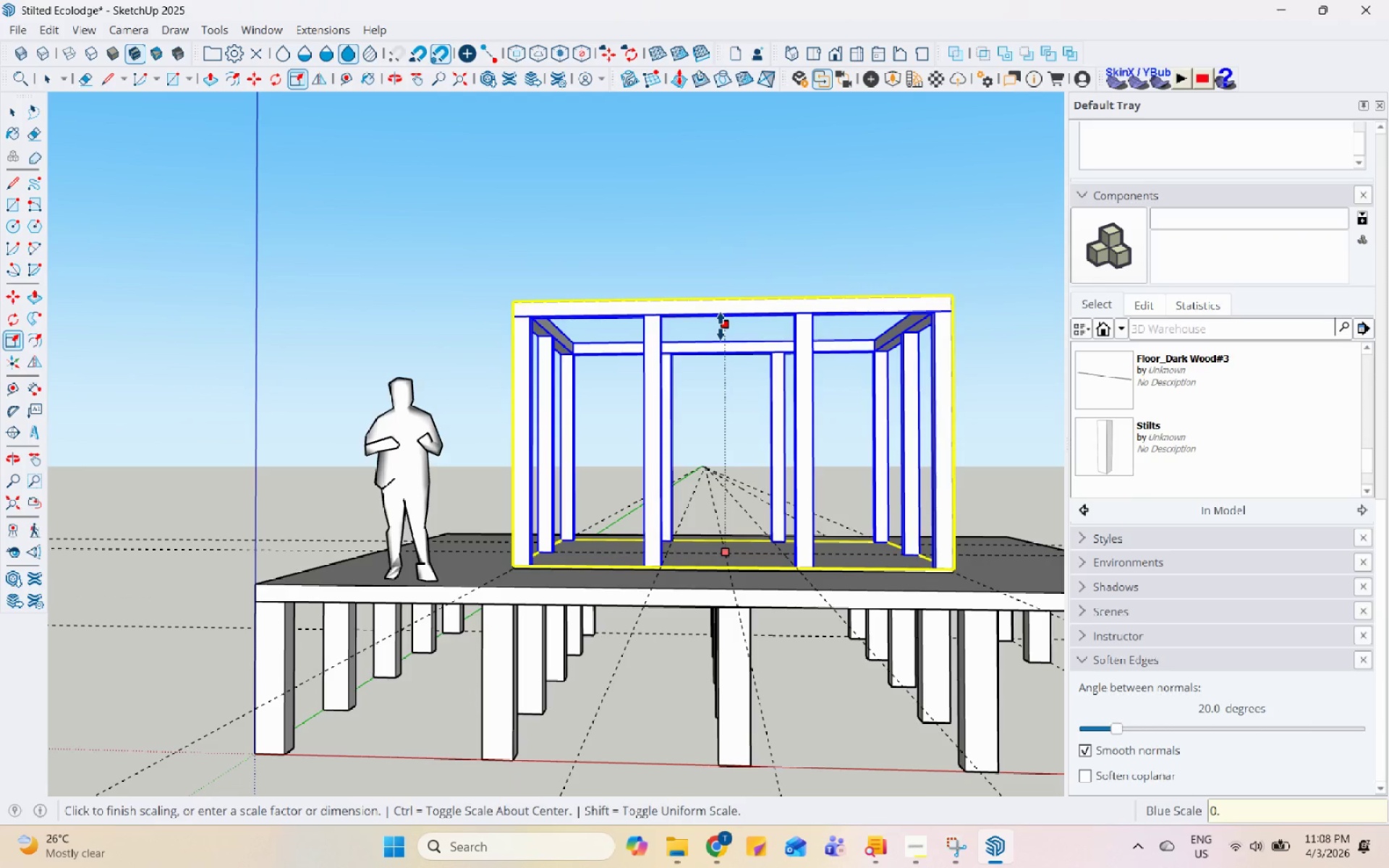 
key(Numpad8)
 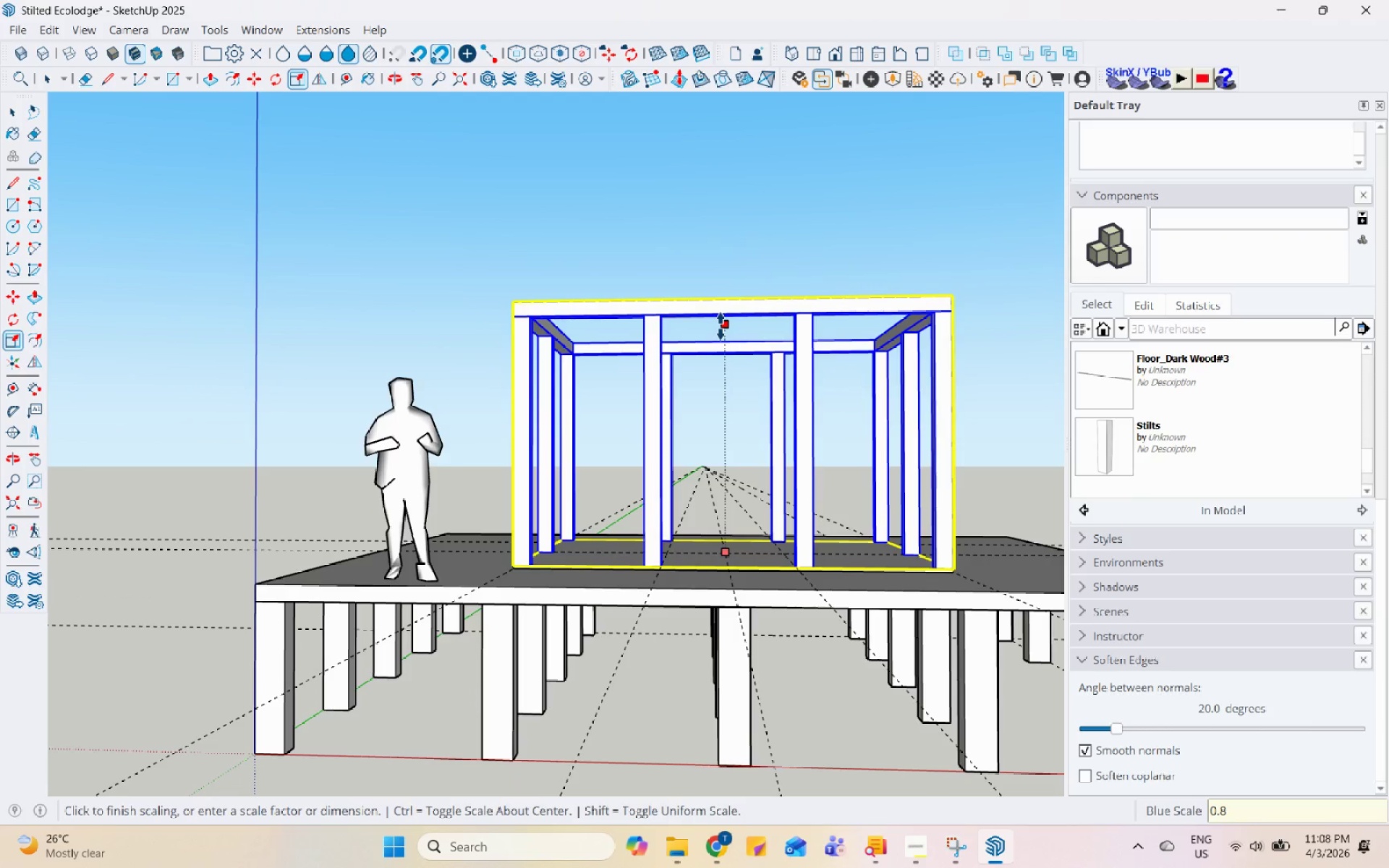 
key(Enter)
 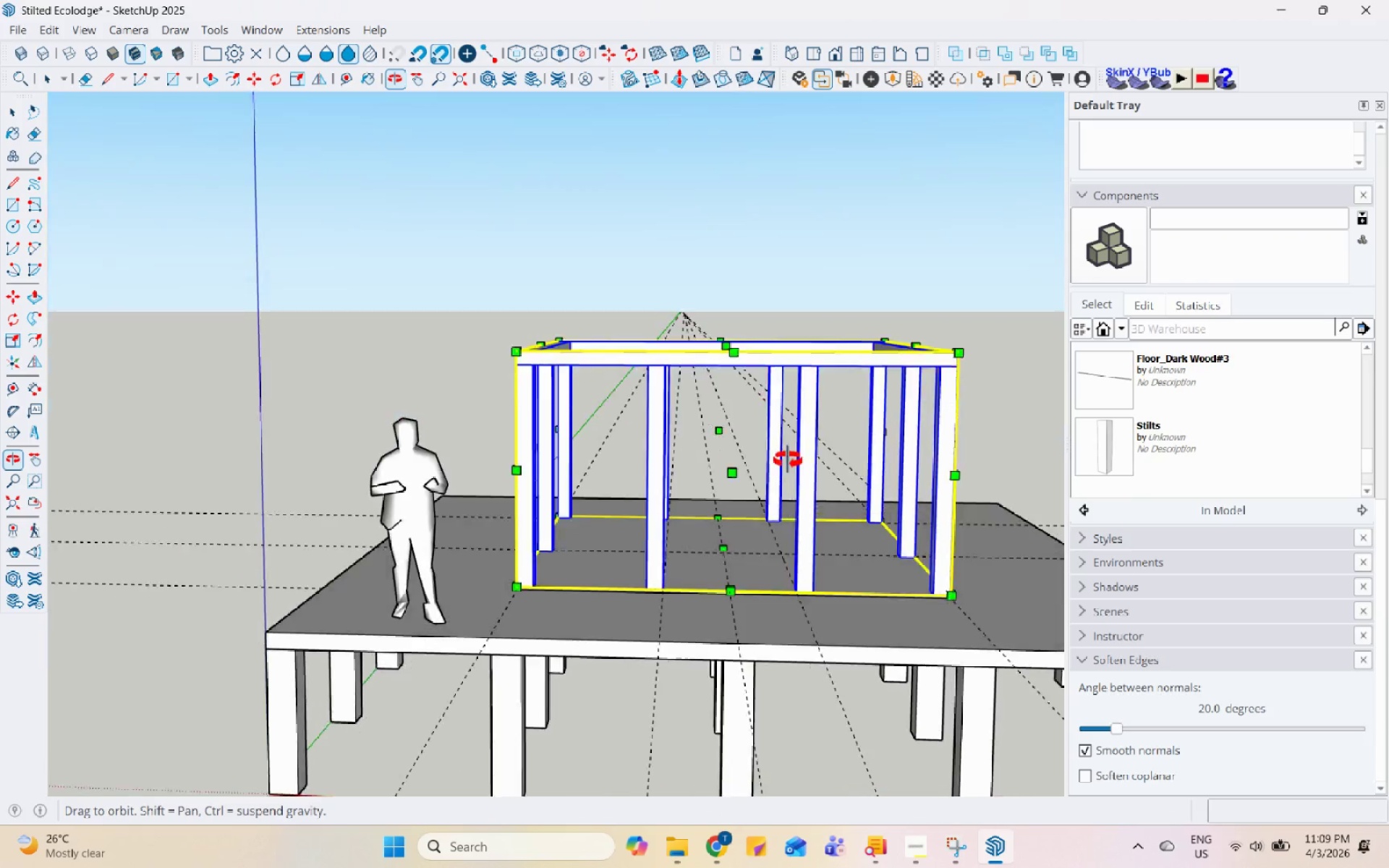 
key(Space)
 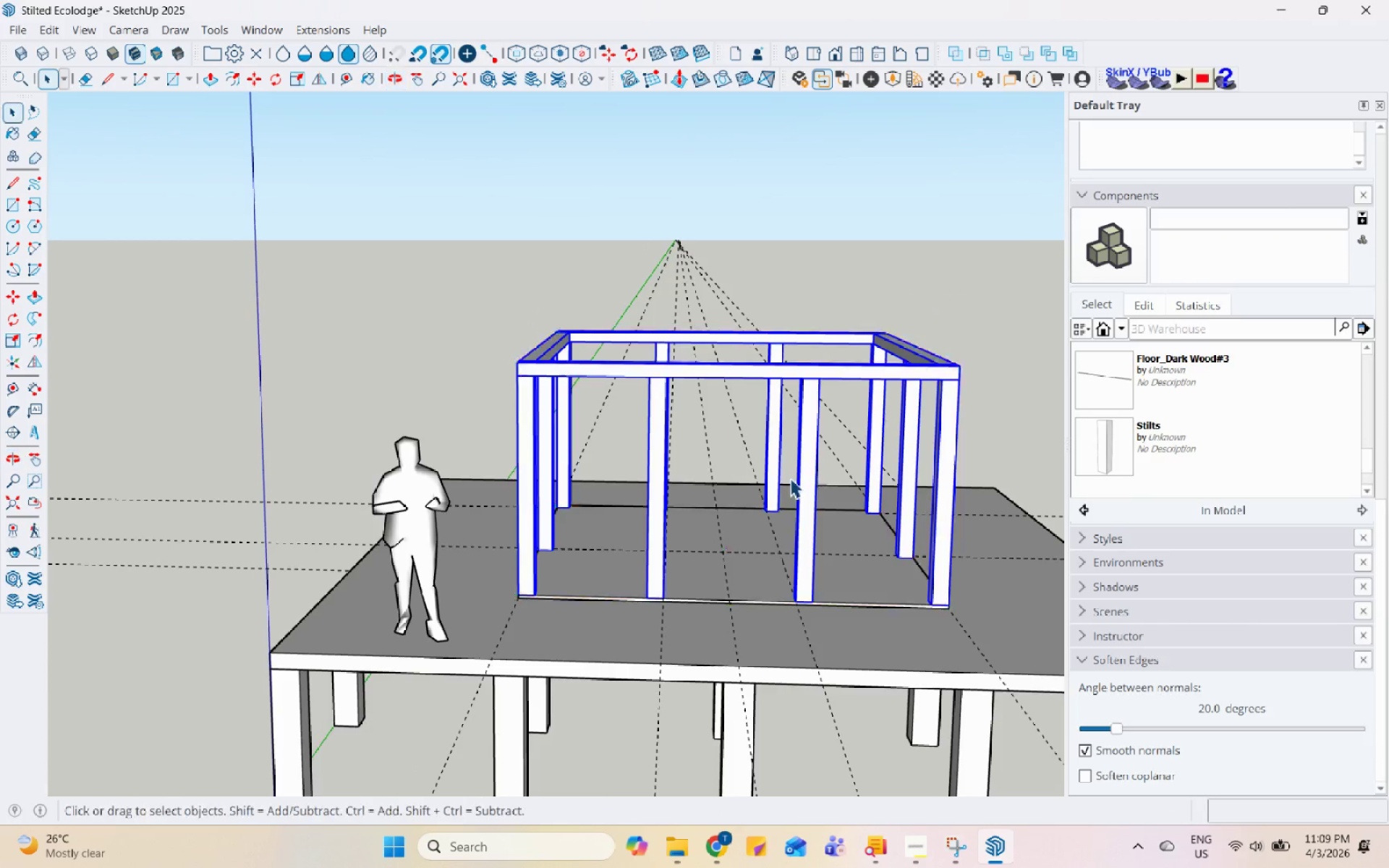 
scroll: coordinate [791, 451], scroll_direction: none, amount: 0.0
 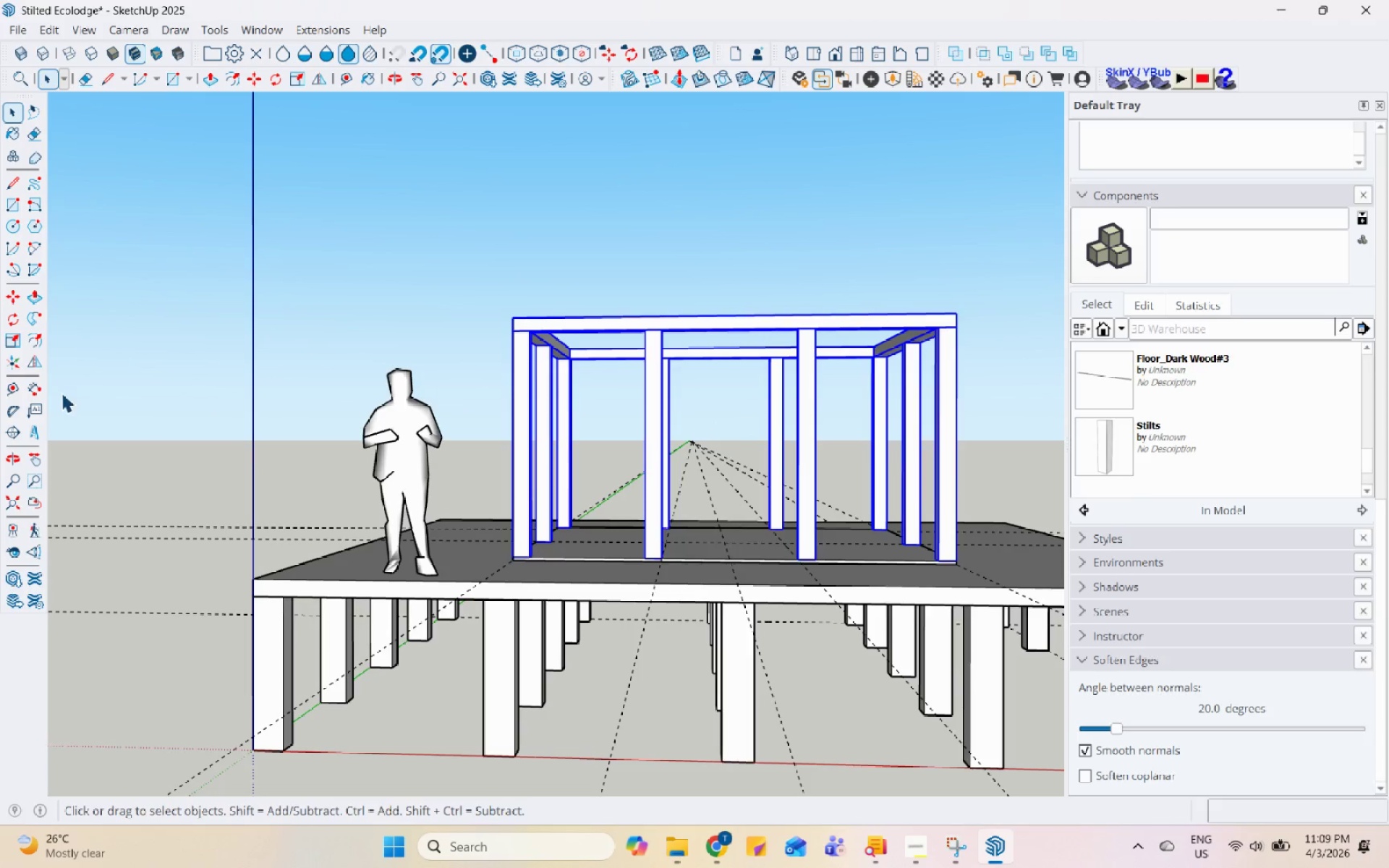 
left_click([14, 383])
 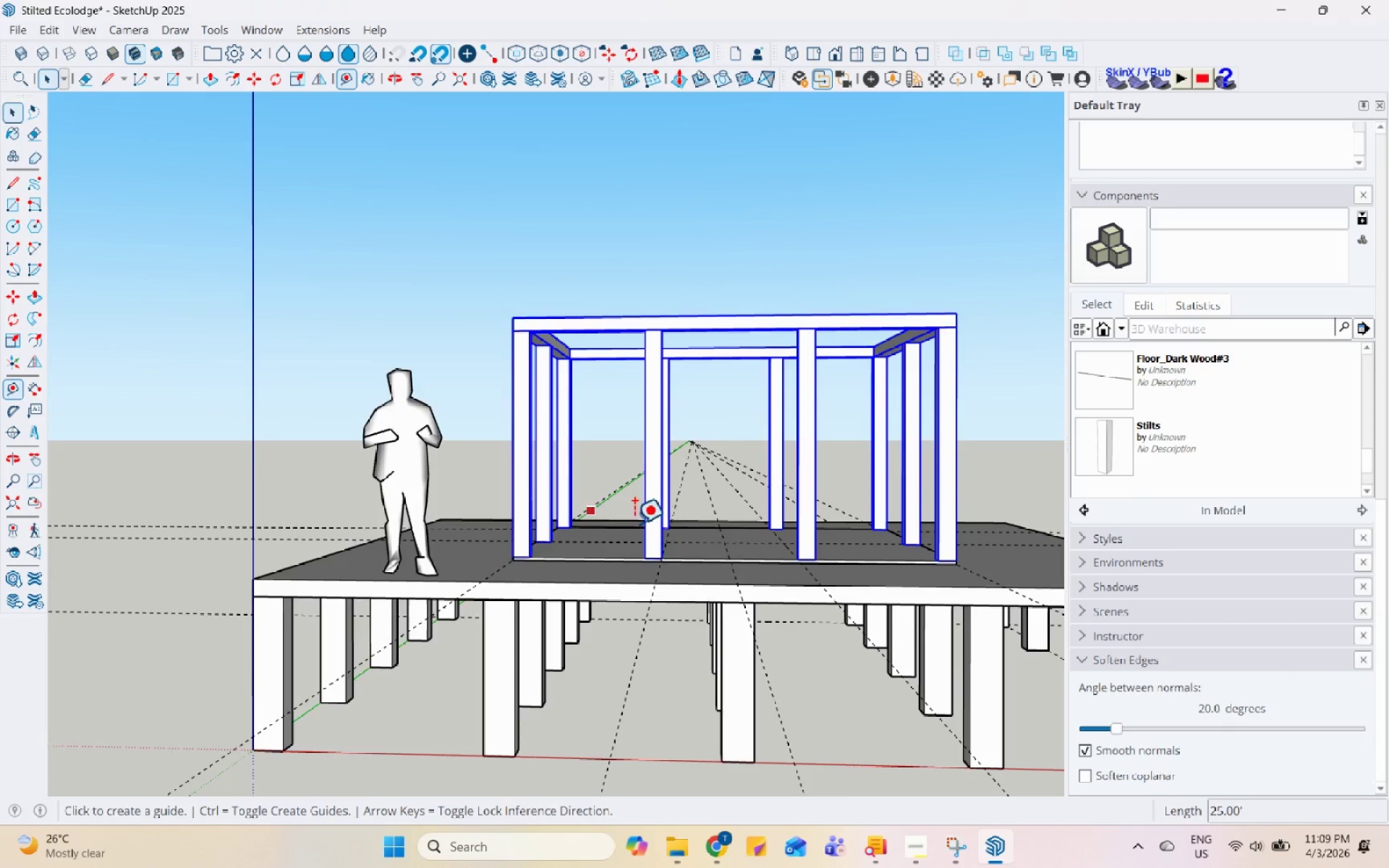 
scroll: coordinate [668, 571], scroll_direction: up, amount: 8.0
 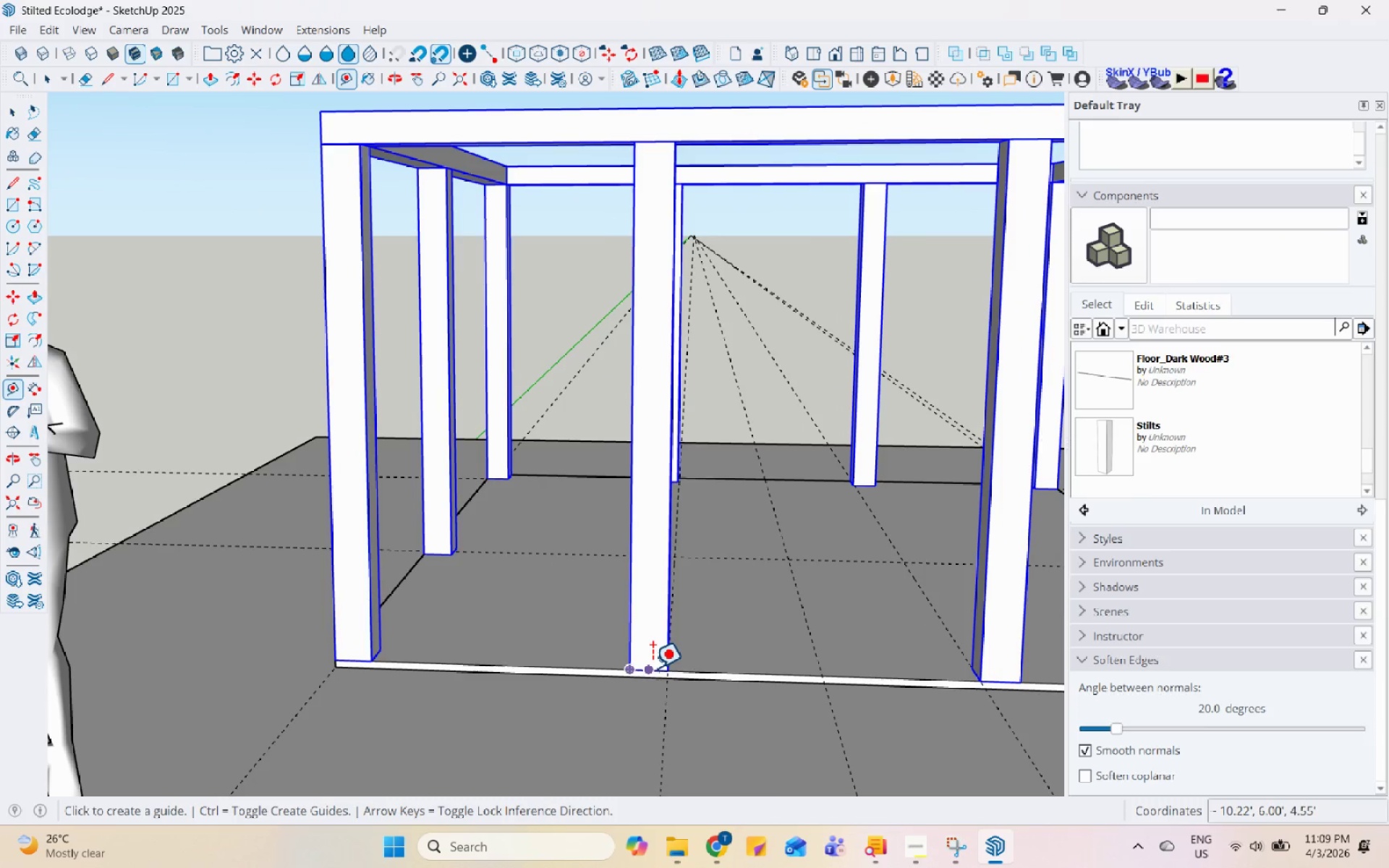 
left_click([648, 666])
 